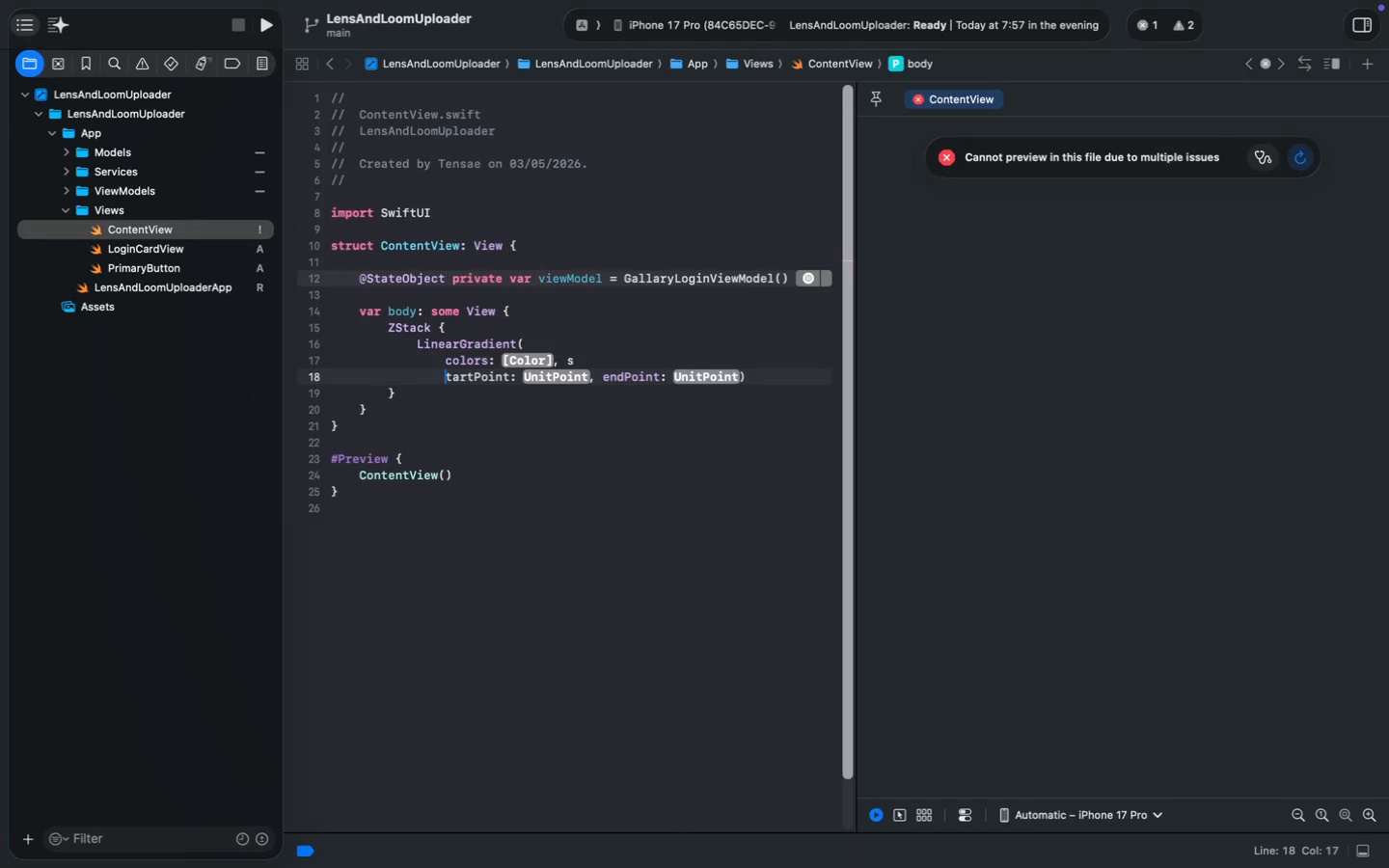 
key(Meta+Z)
 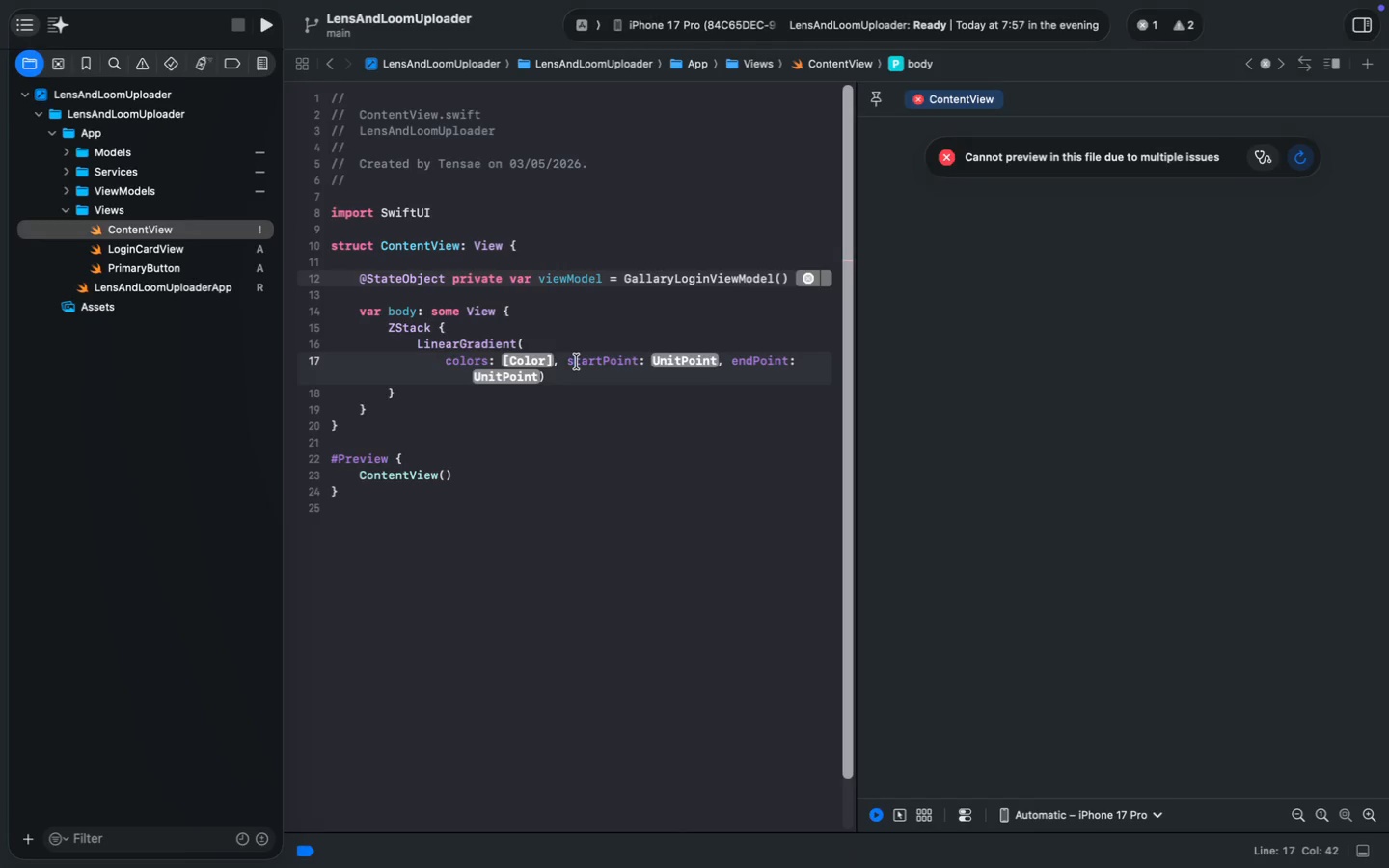 
key(ArrowLeft)
 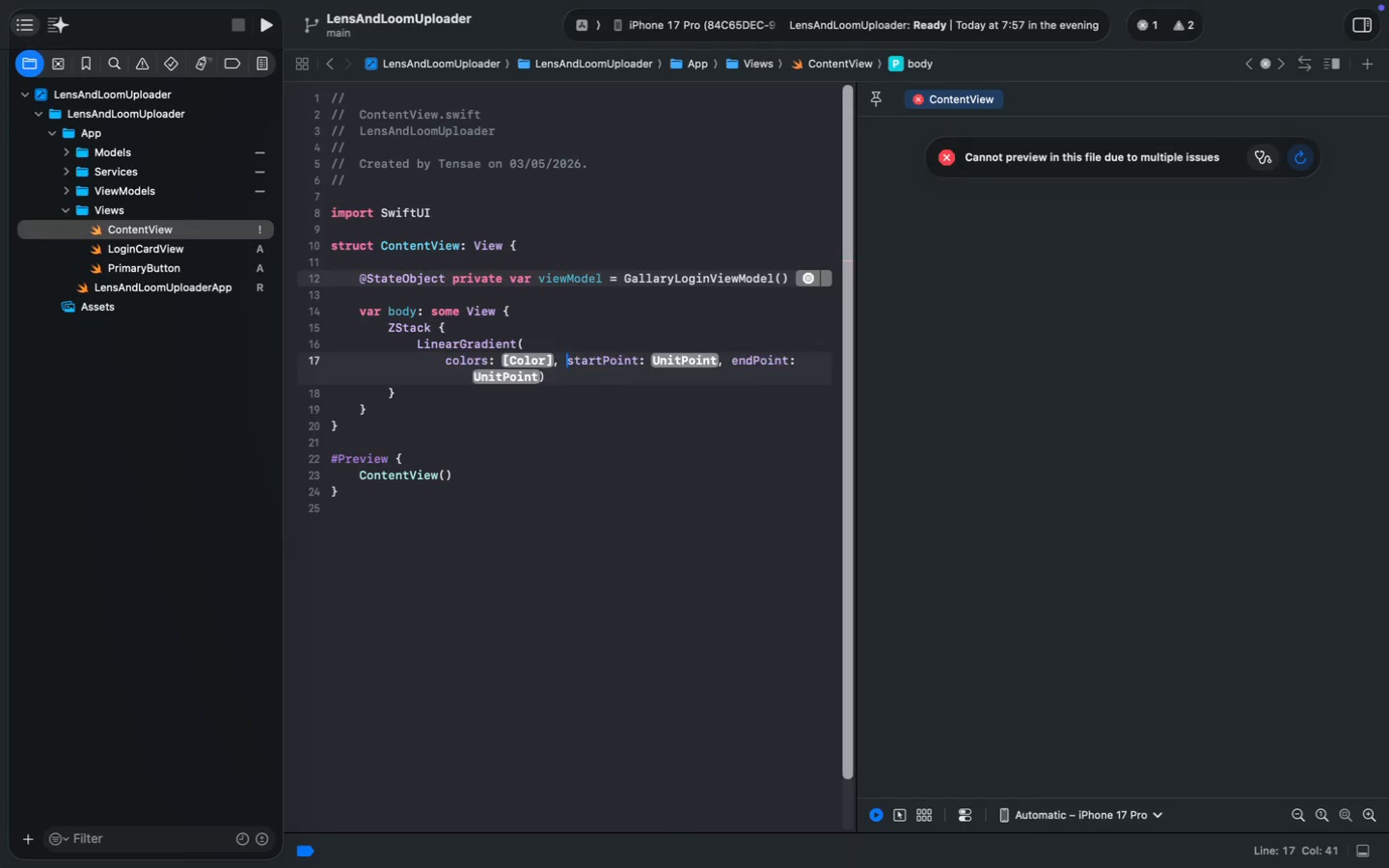 
key(Enter)
 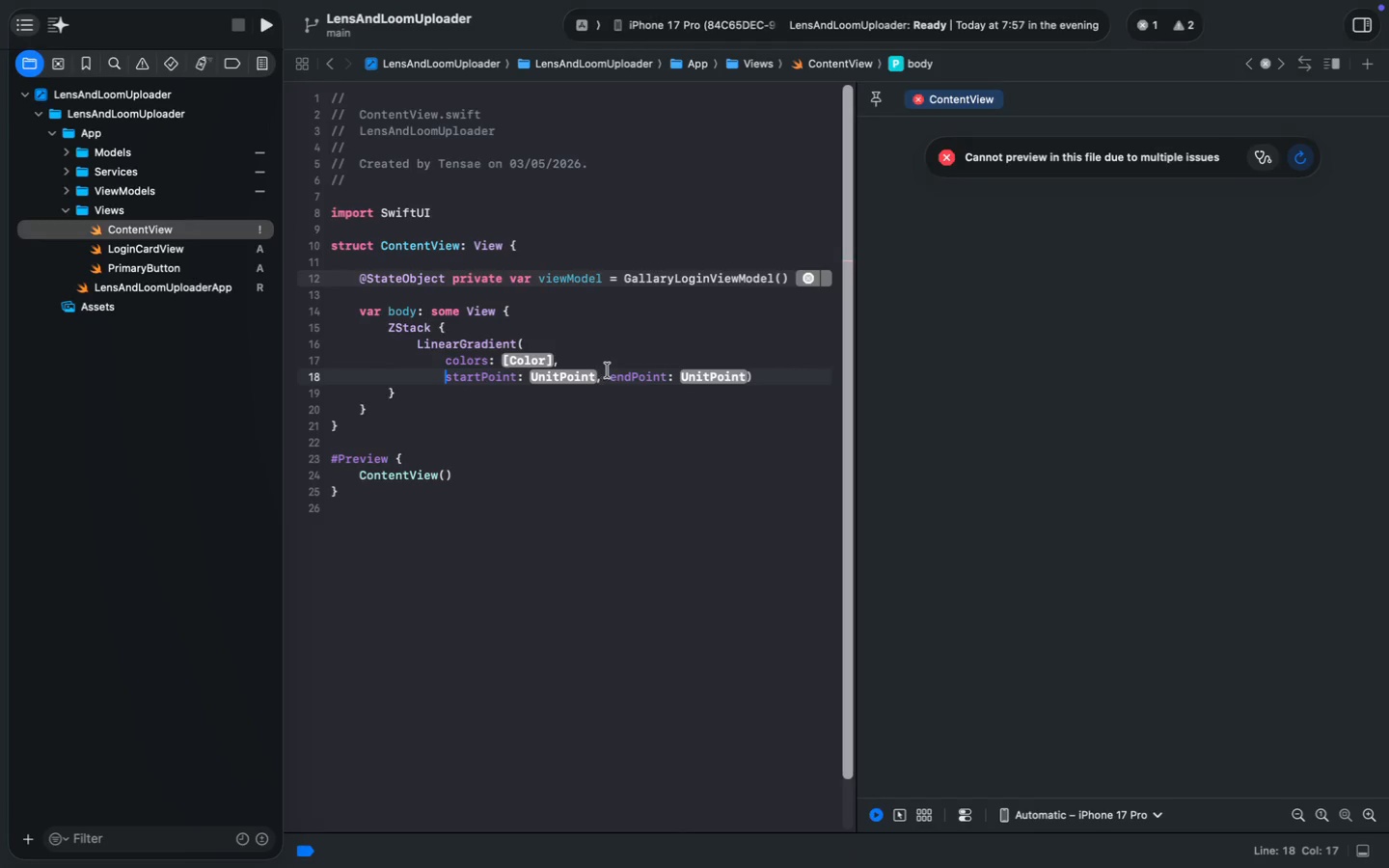 
left_click([610, 375])
 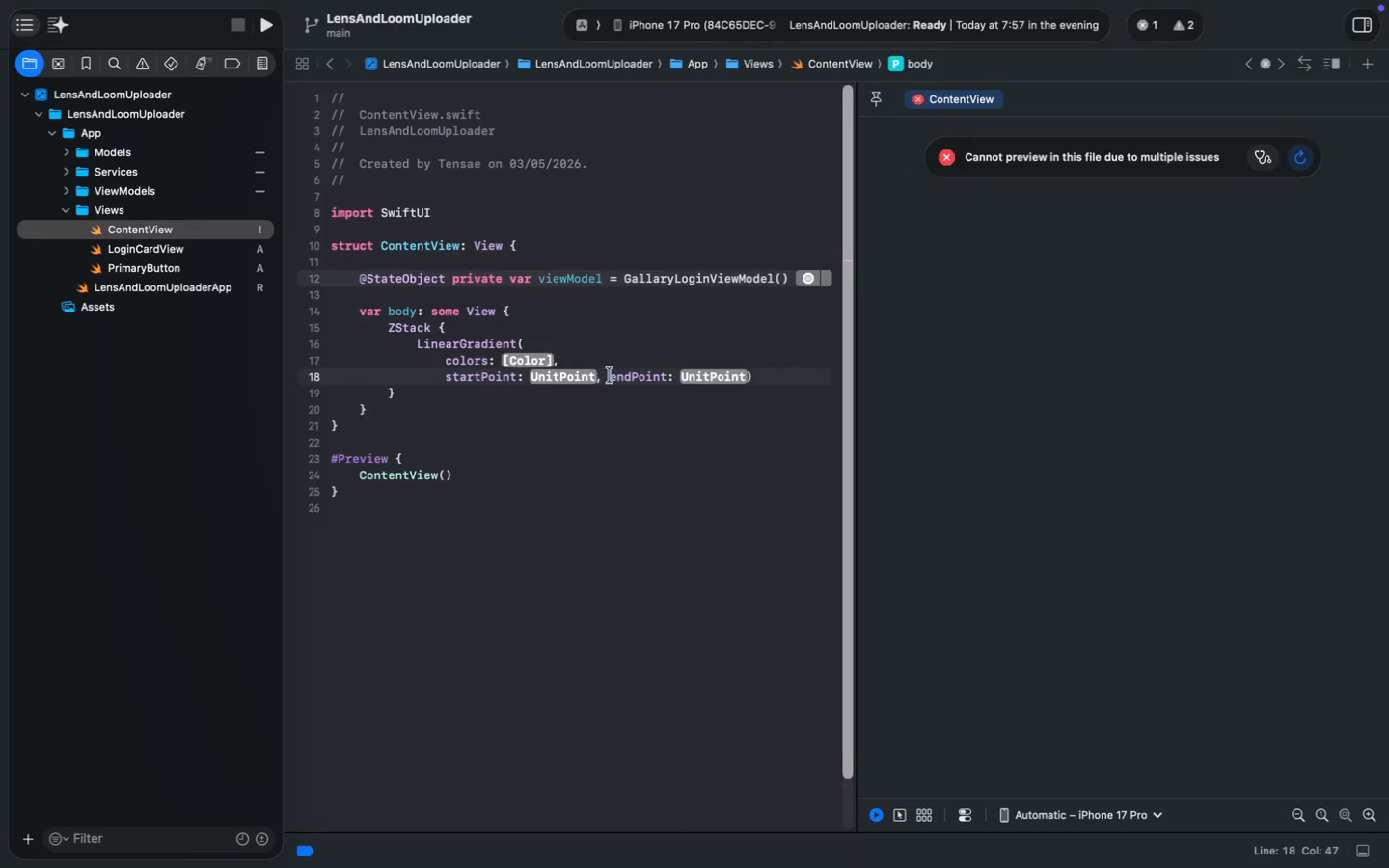 
key(Enter)
 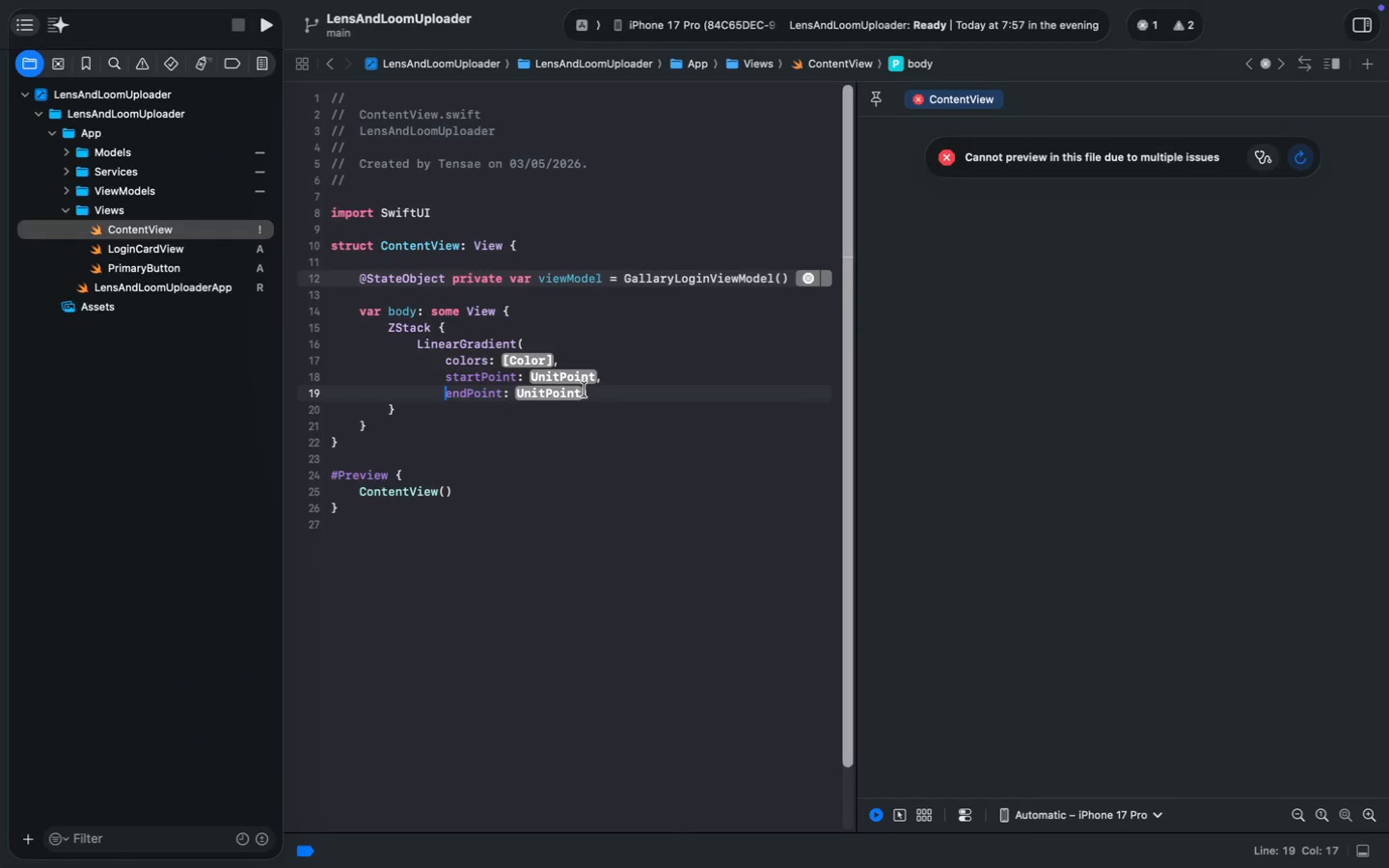 
left_click([583, 390])
 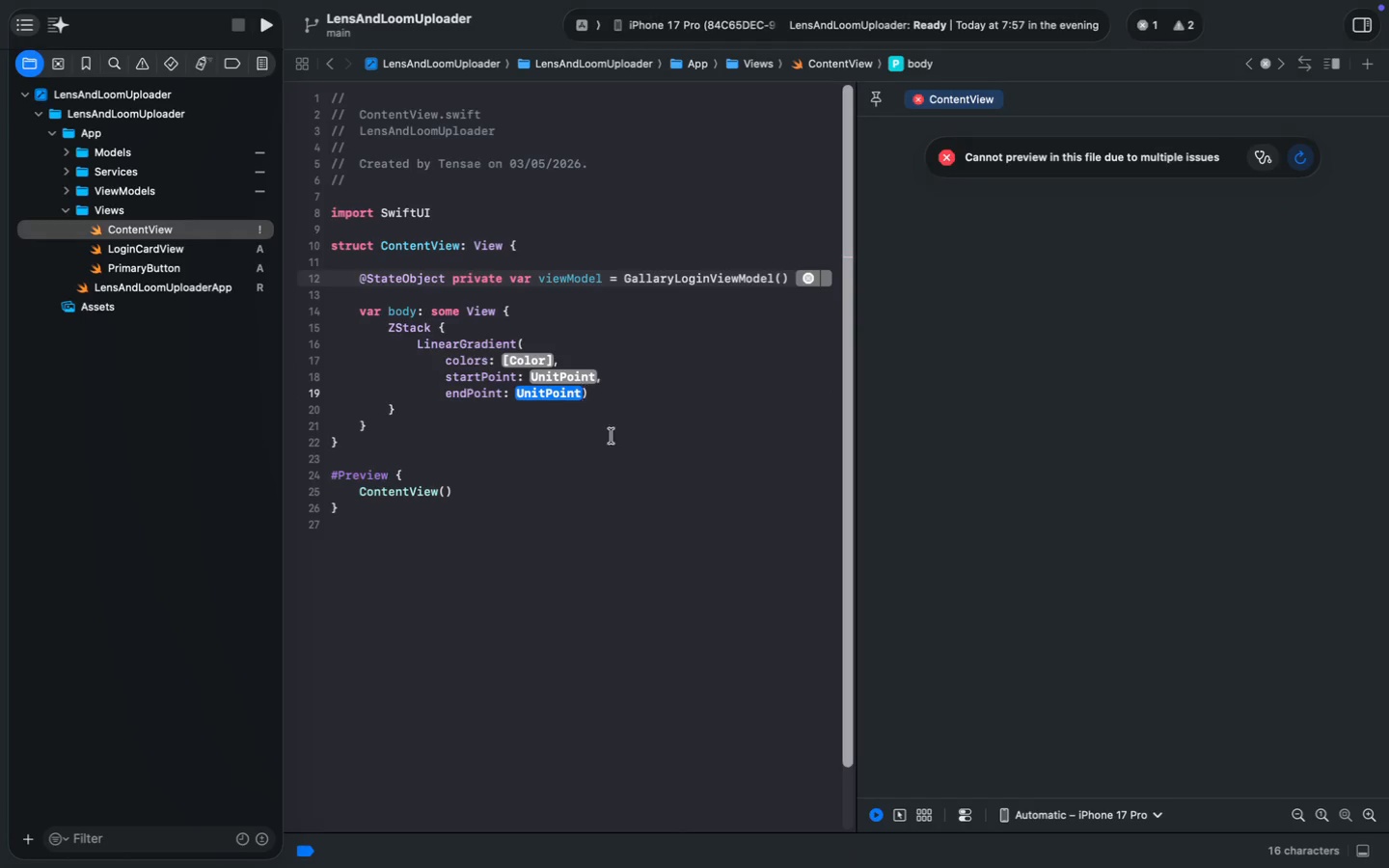 
key(Enter)
 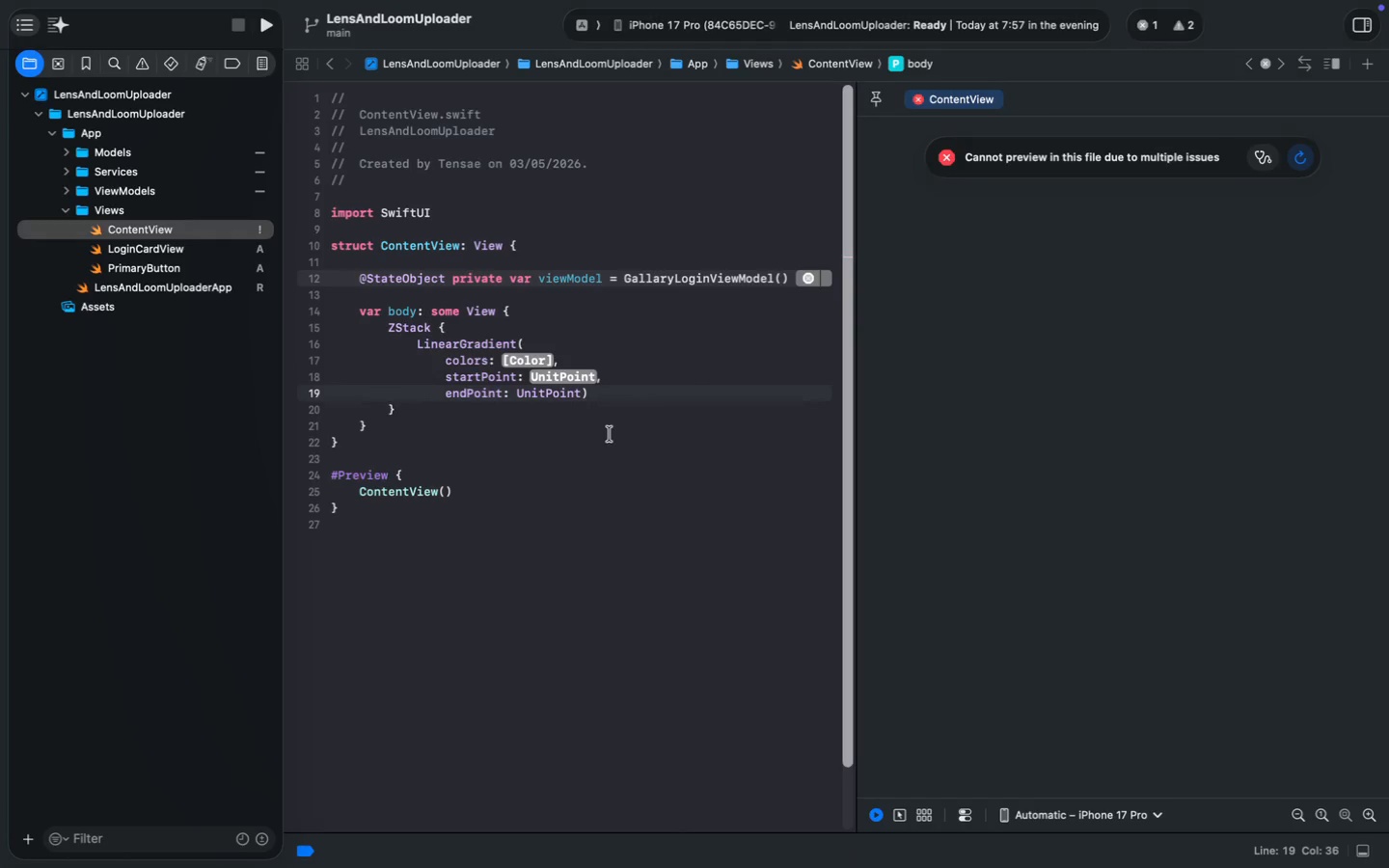 
key(Enter)
 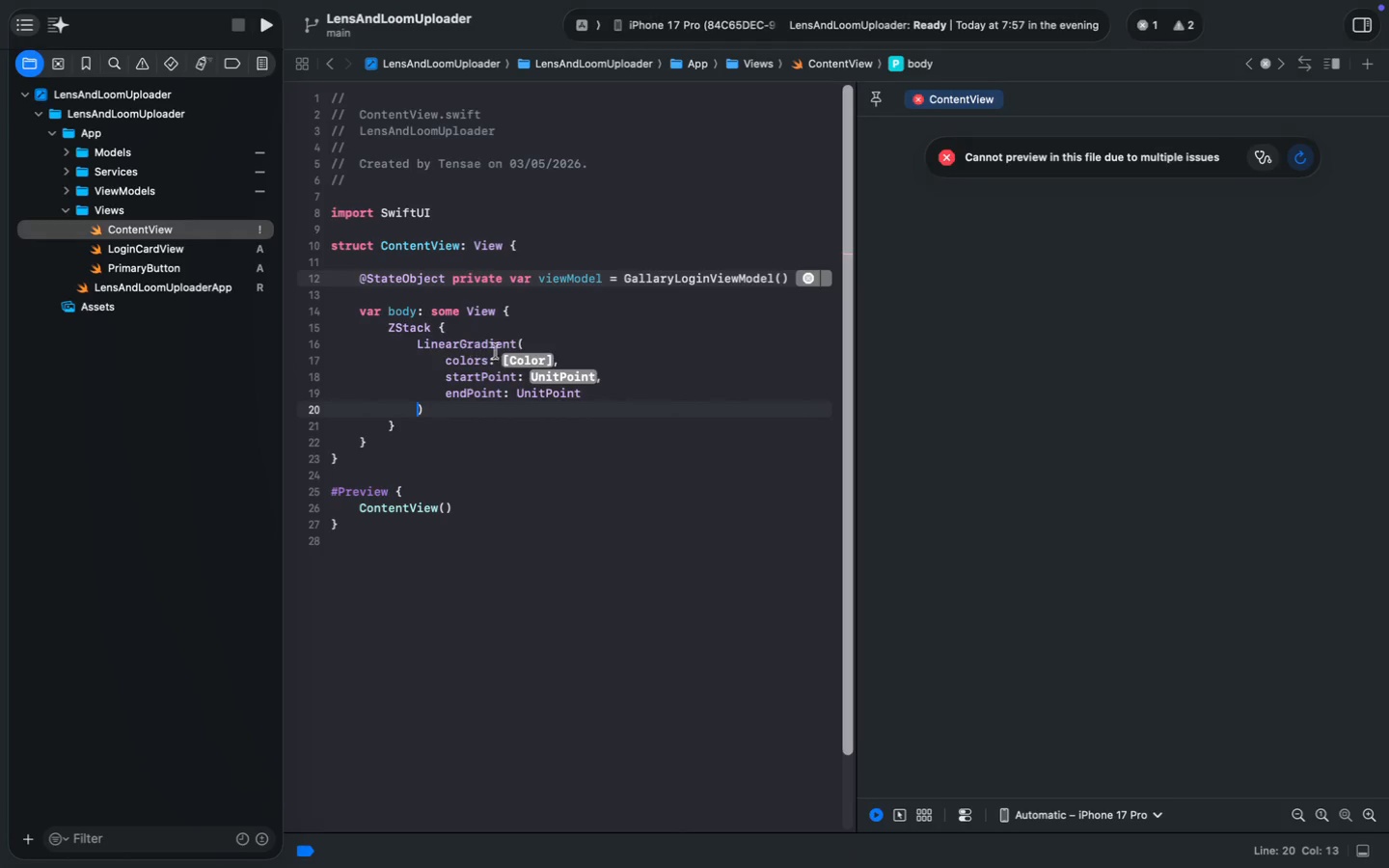 
left_click([519, 359])
 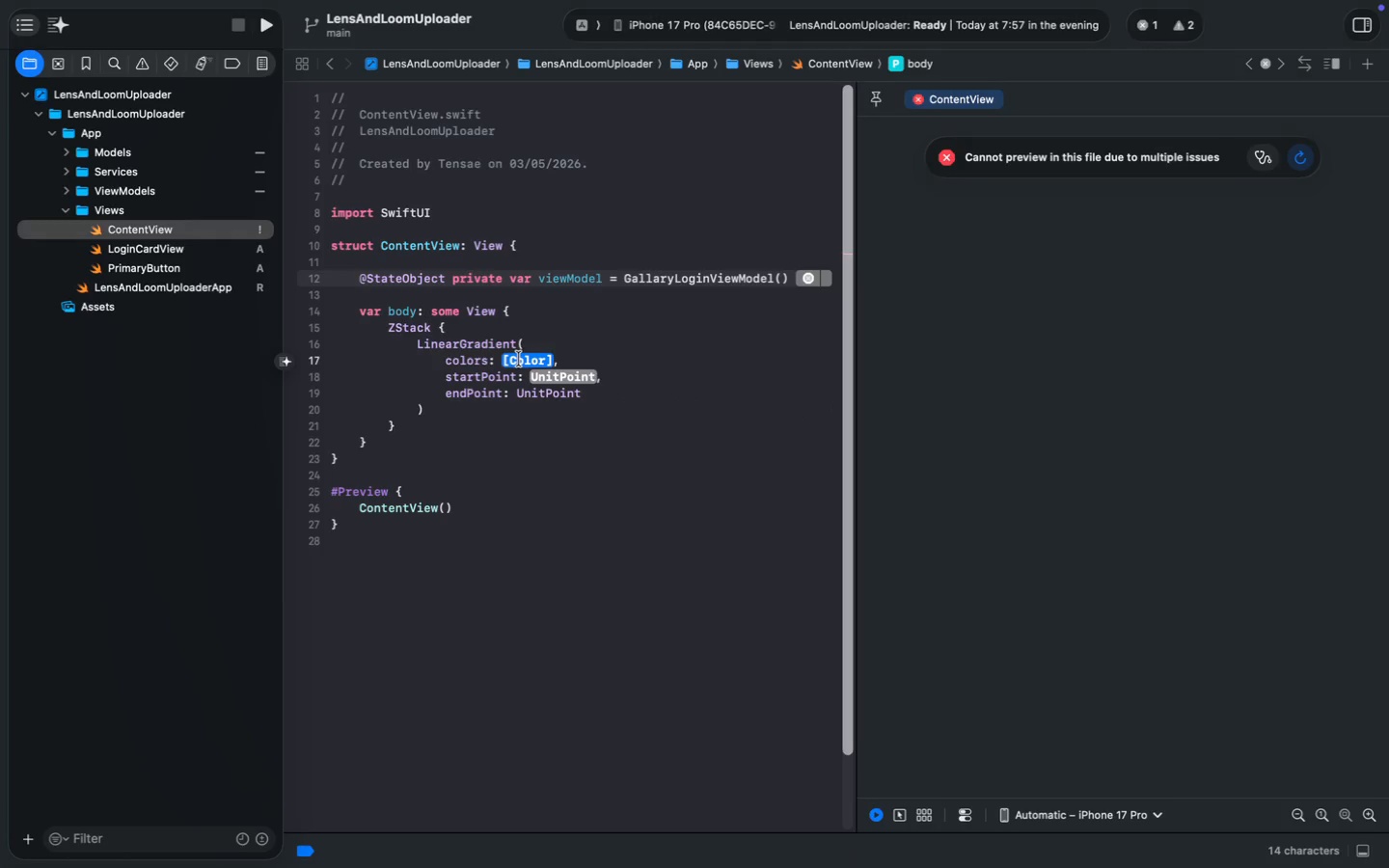 
type([colors.)
 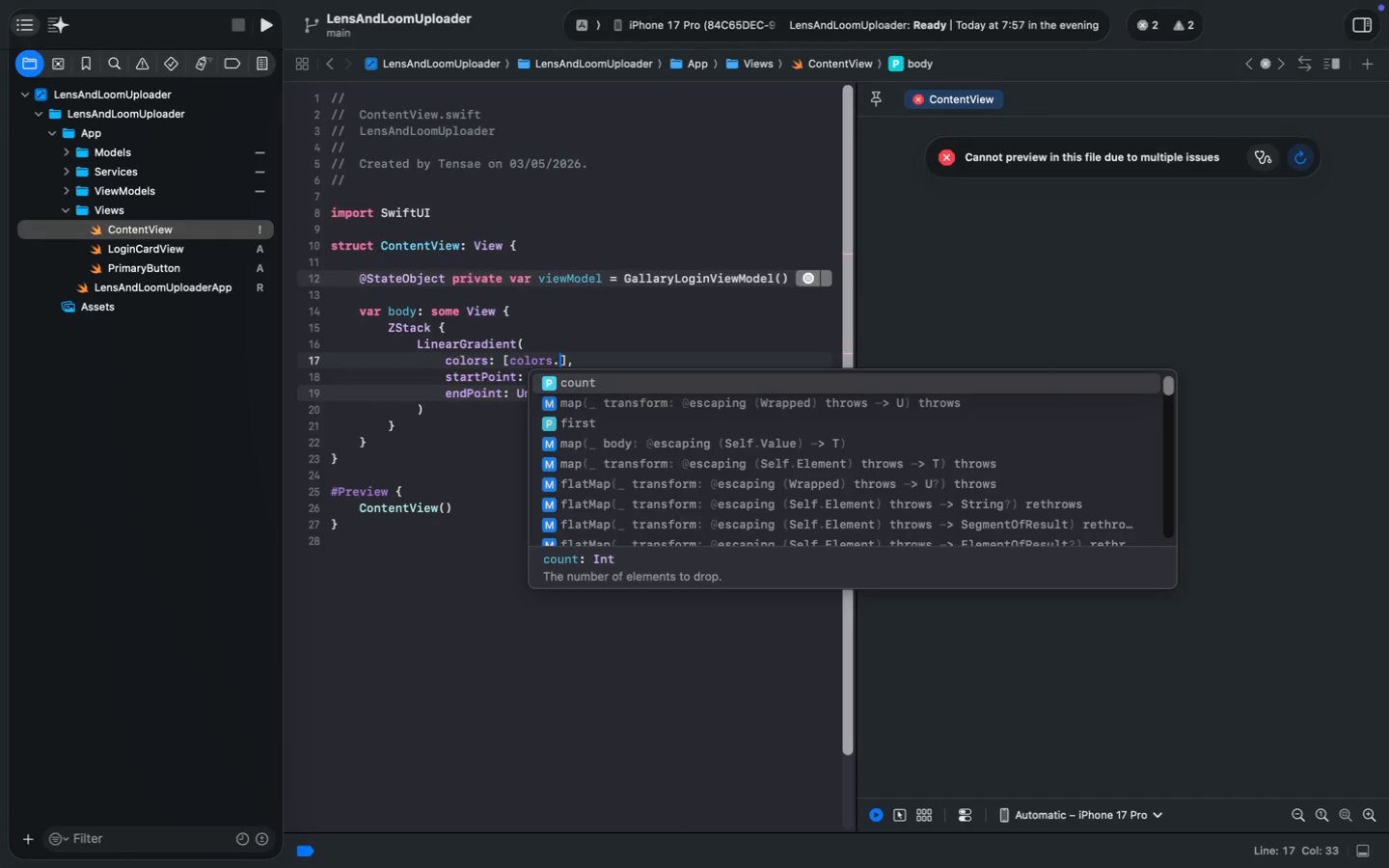 
key(Alt+ArrowLeft)
 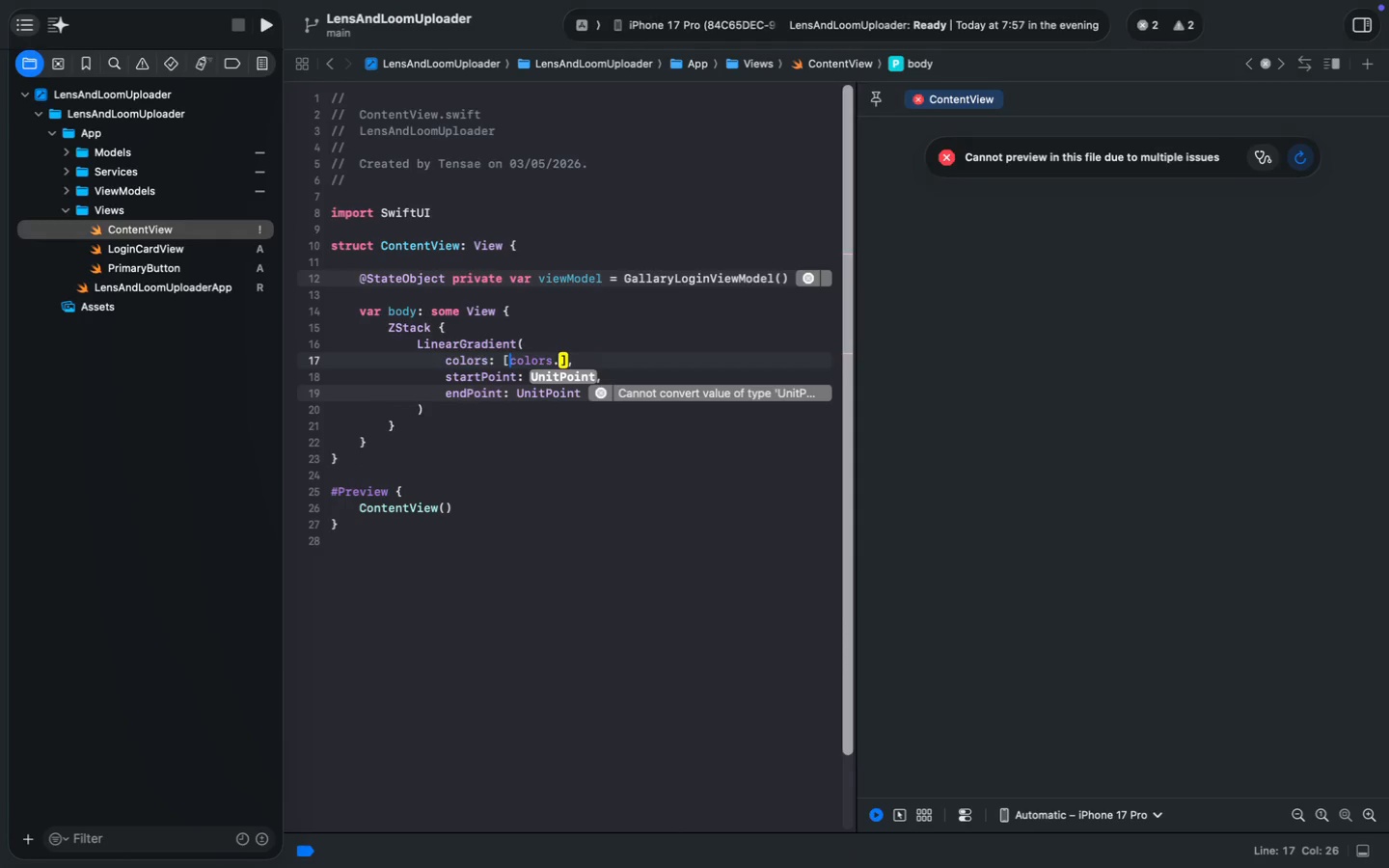 
key(ArrowRight)
 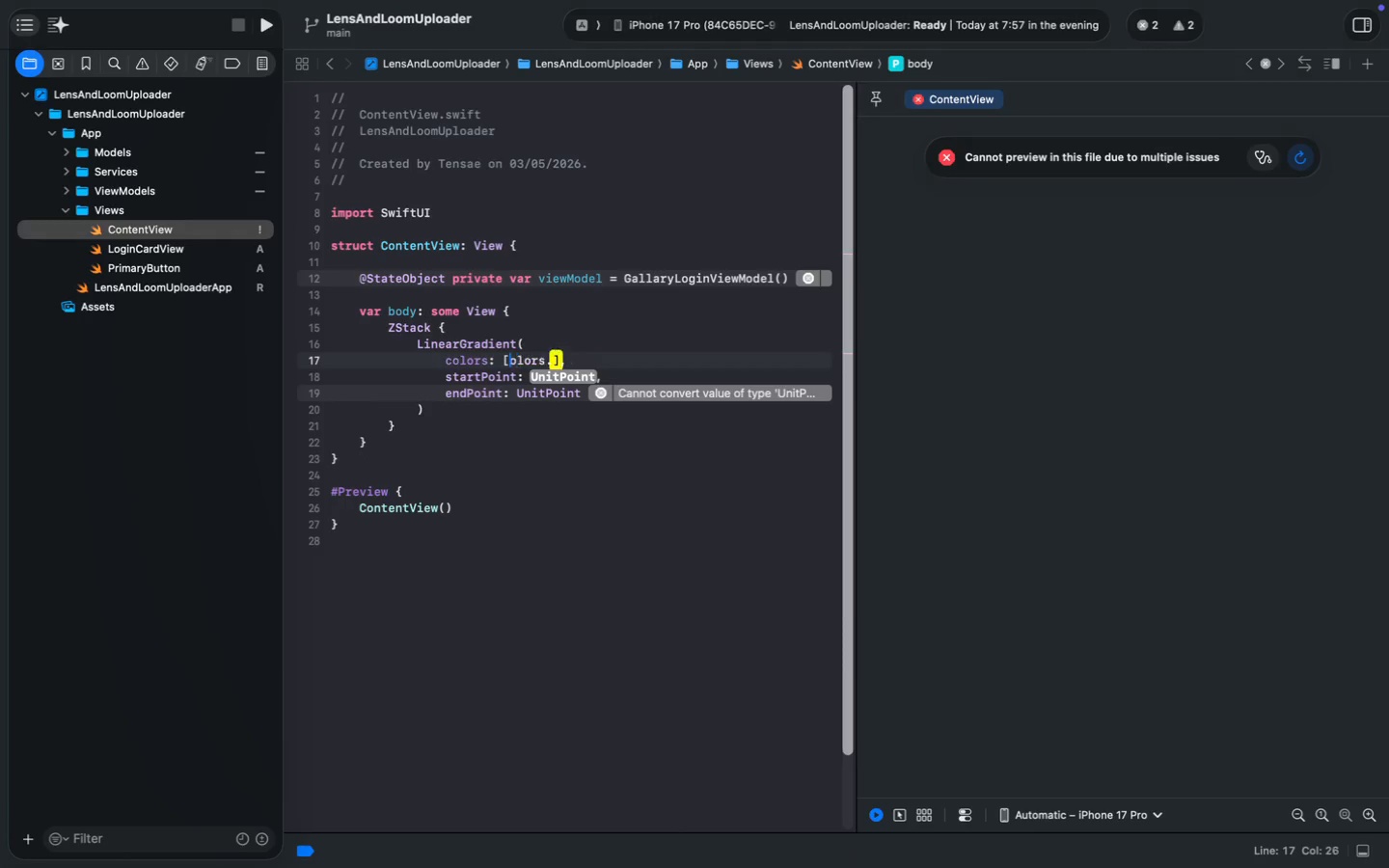 
key(Backspace)
 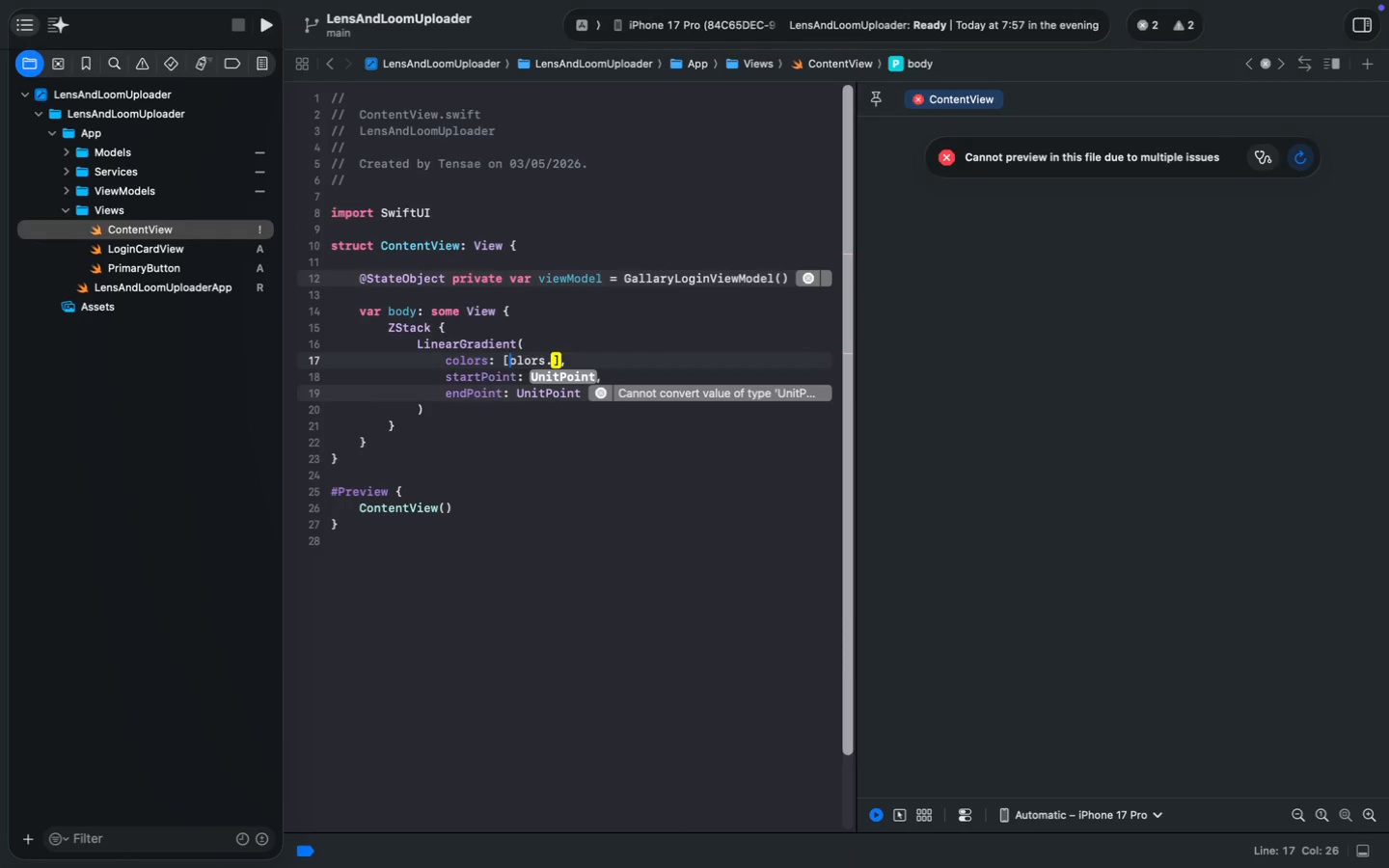 
key(Shift+C)
 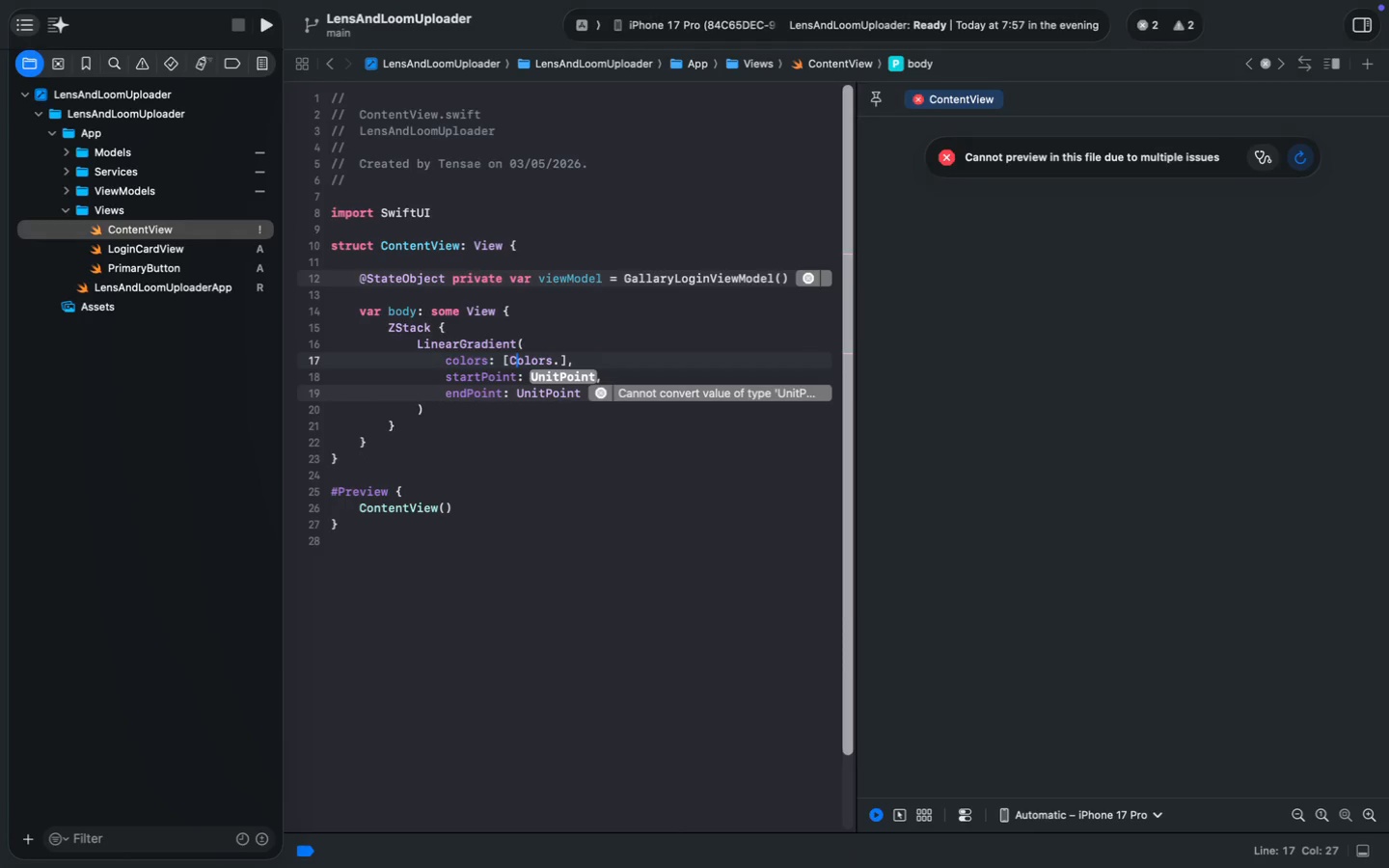 
key(Alt+ArrowRight)
 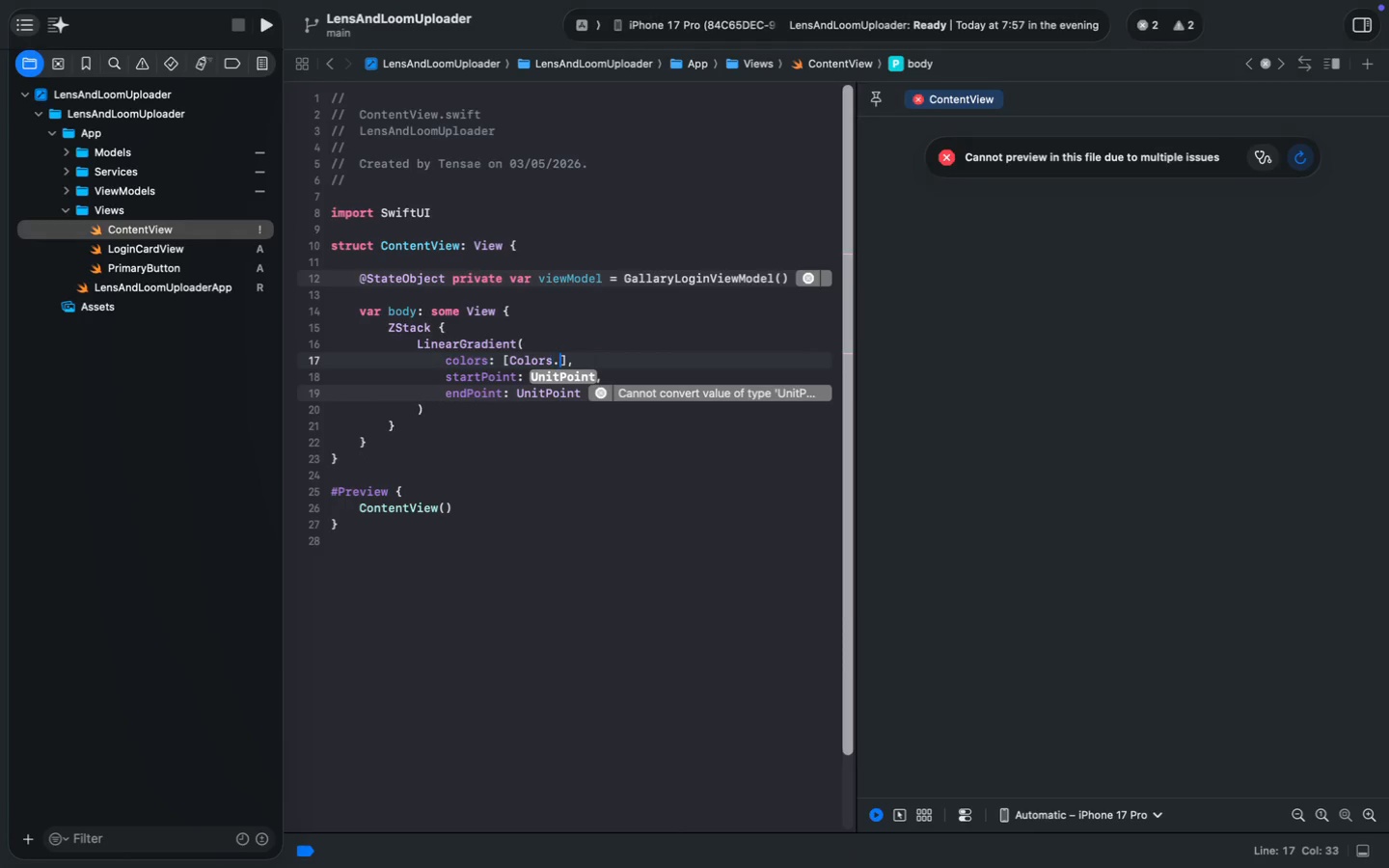 
key(Alt+ArrowRight)
 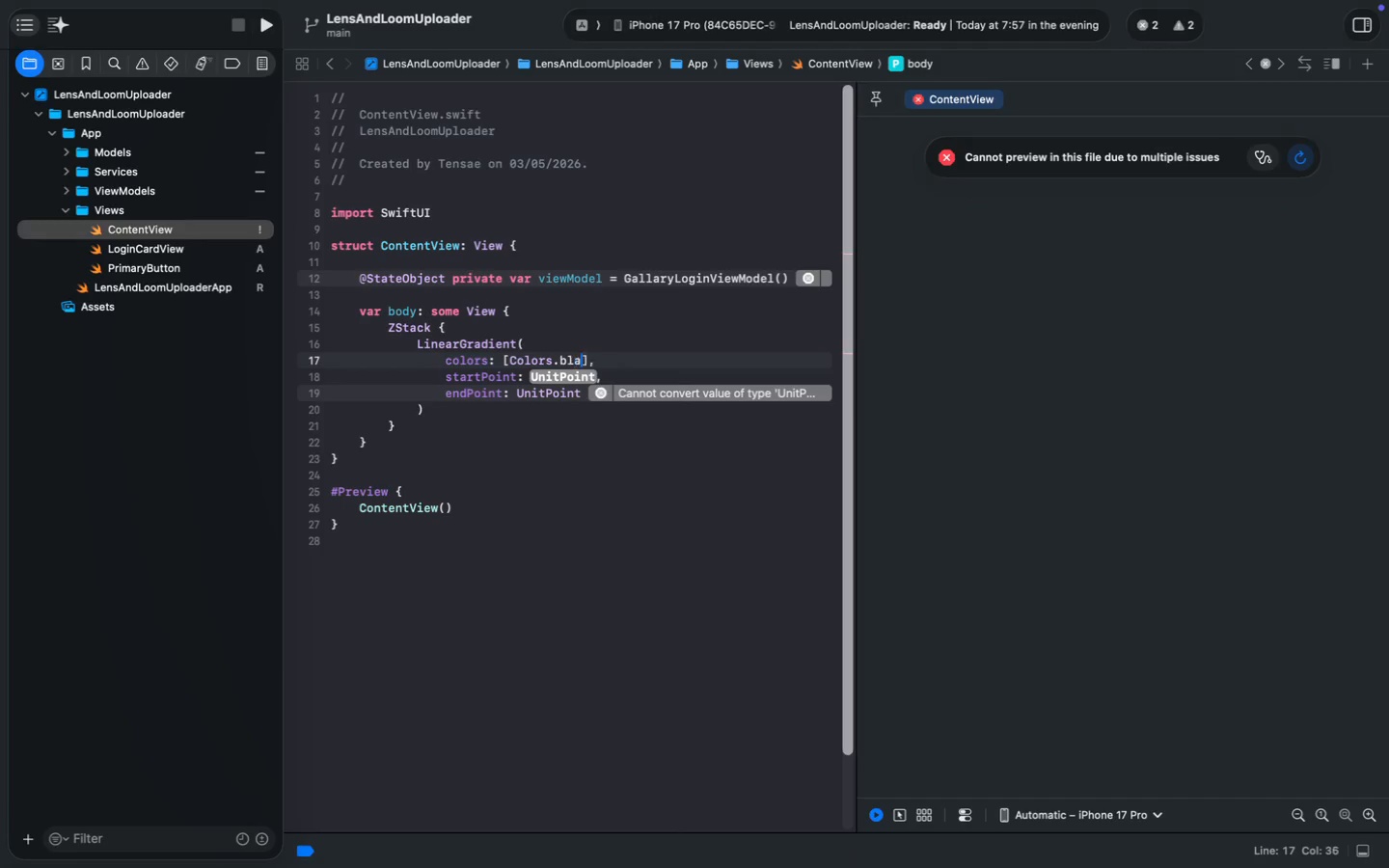 
key(Backspace)
type(.black.op)
 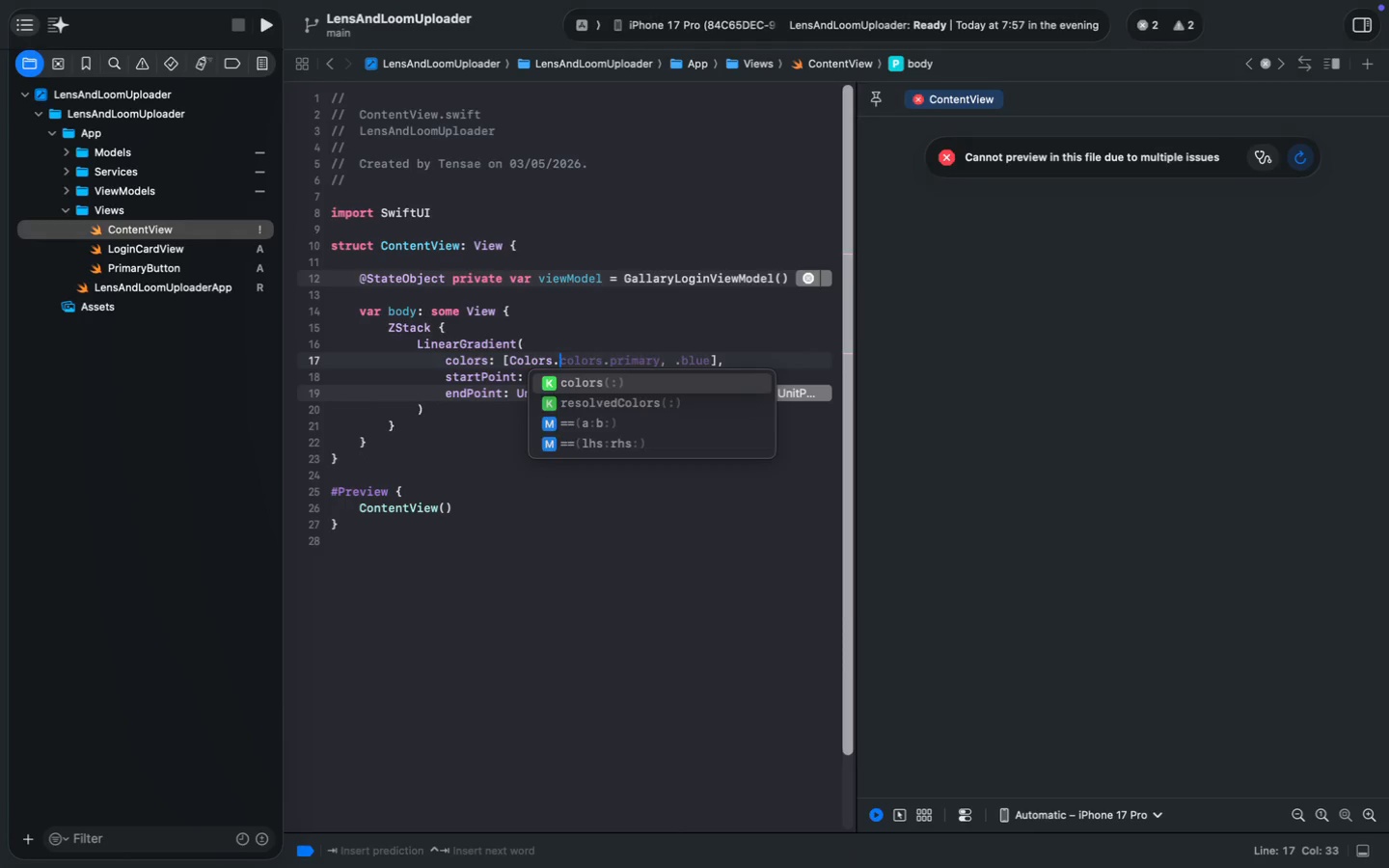 
key(Enter)
 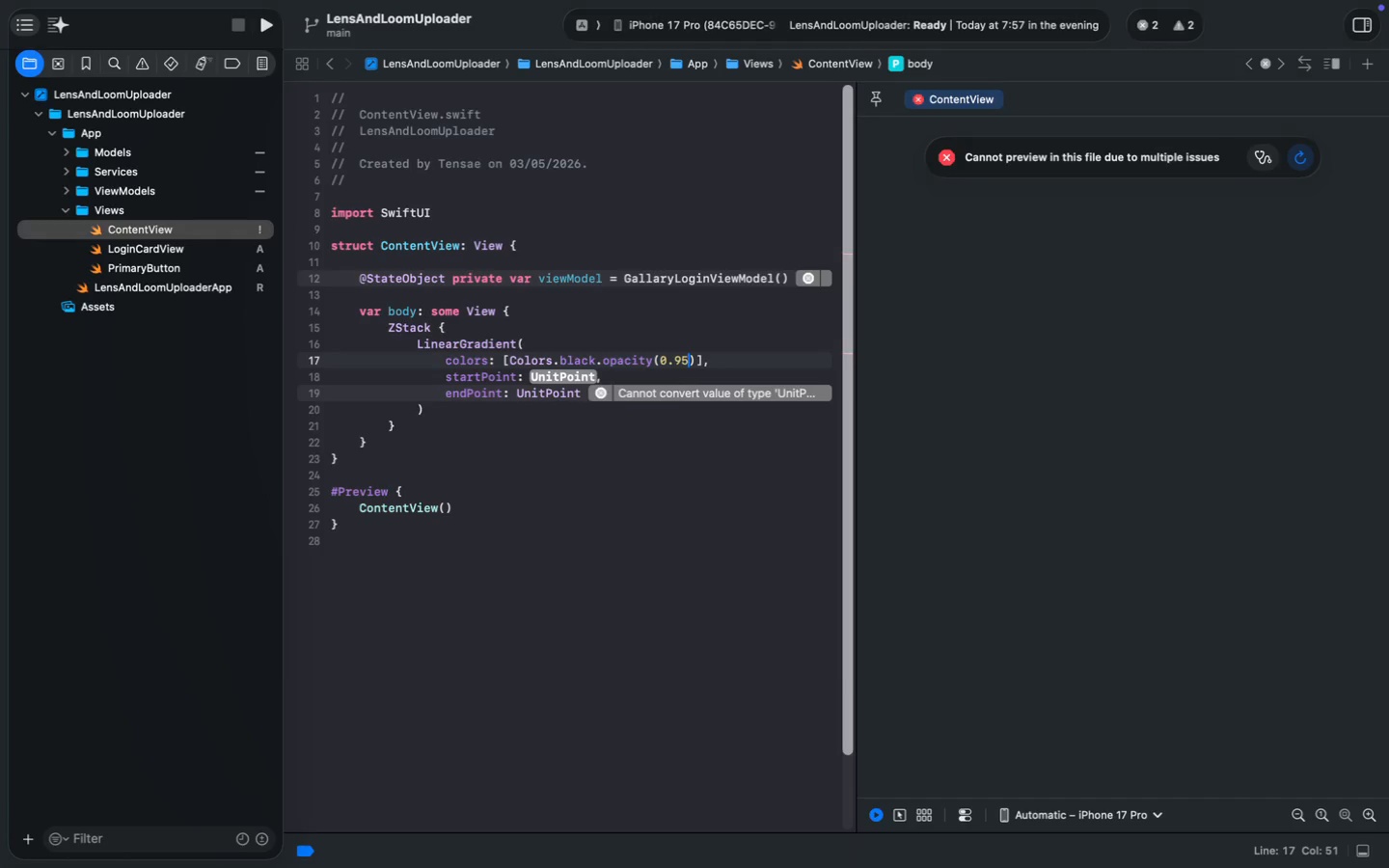 
type(0.95)
 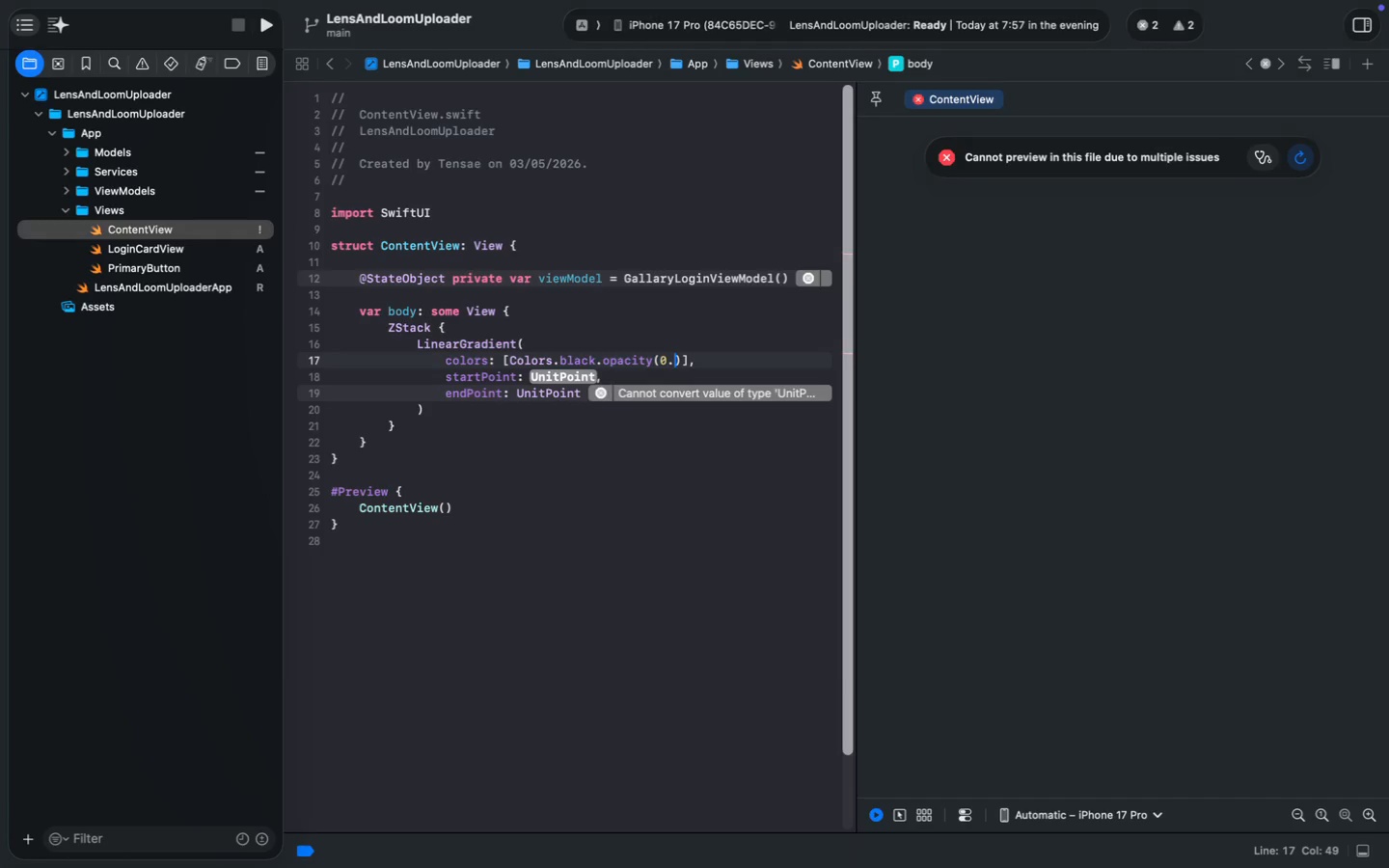 
key(ArrowRight)
 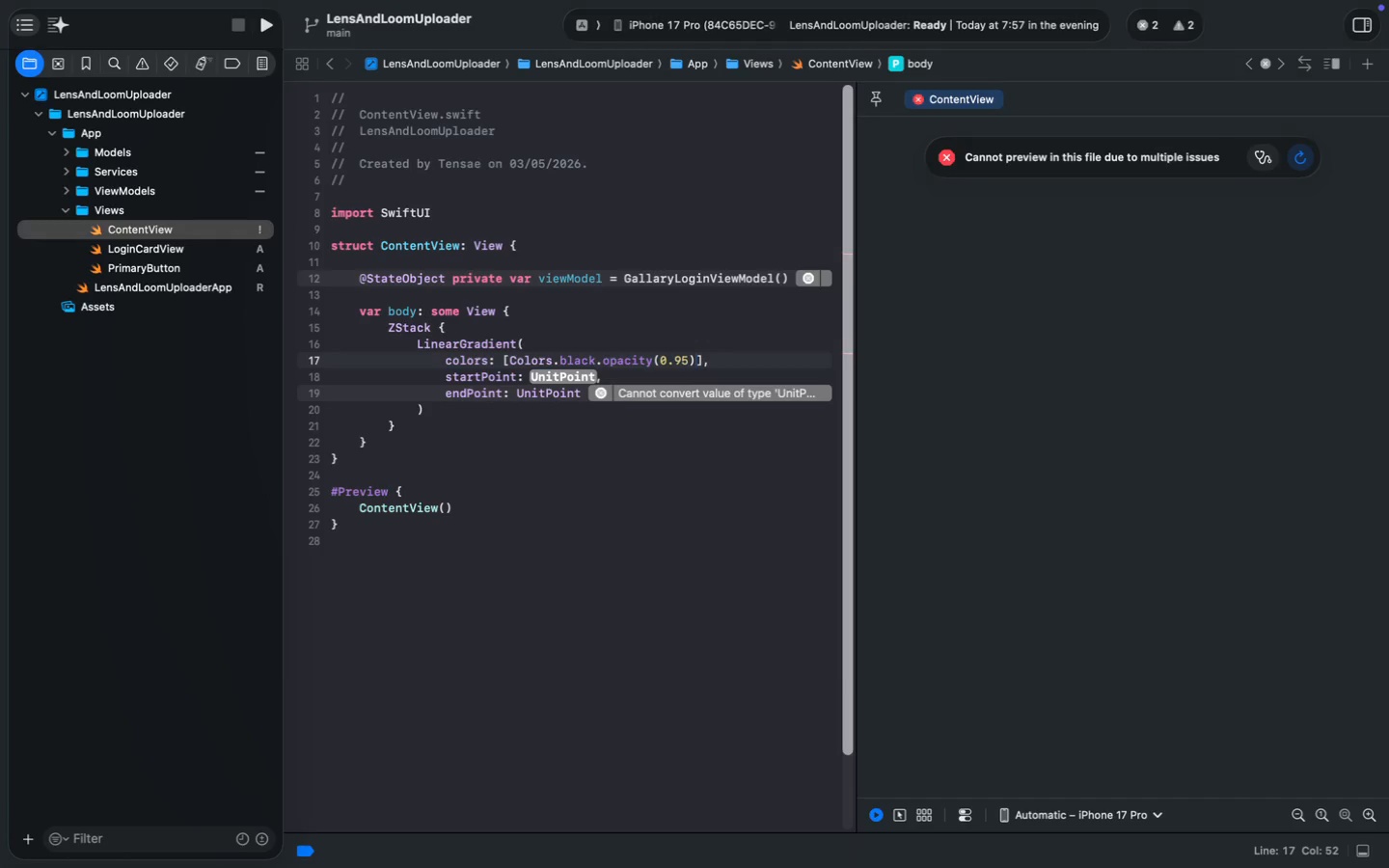 
type(, Colors.blue.opacity)
key(Tab)
 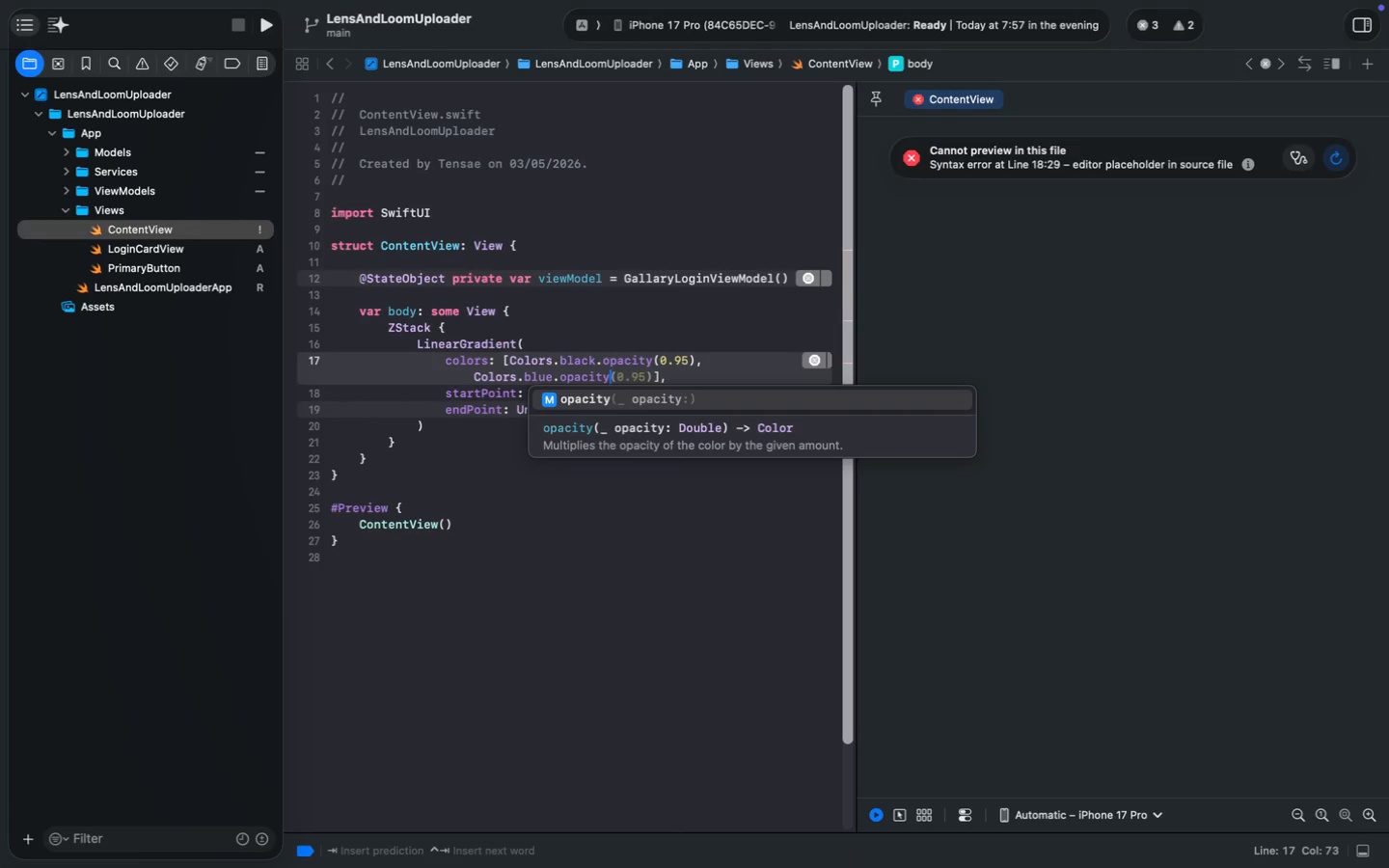 
key(ArrowLeft)
 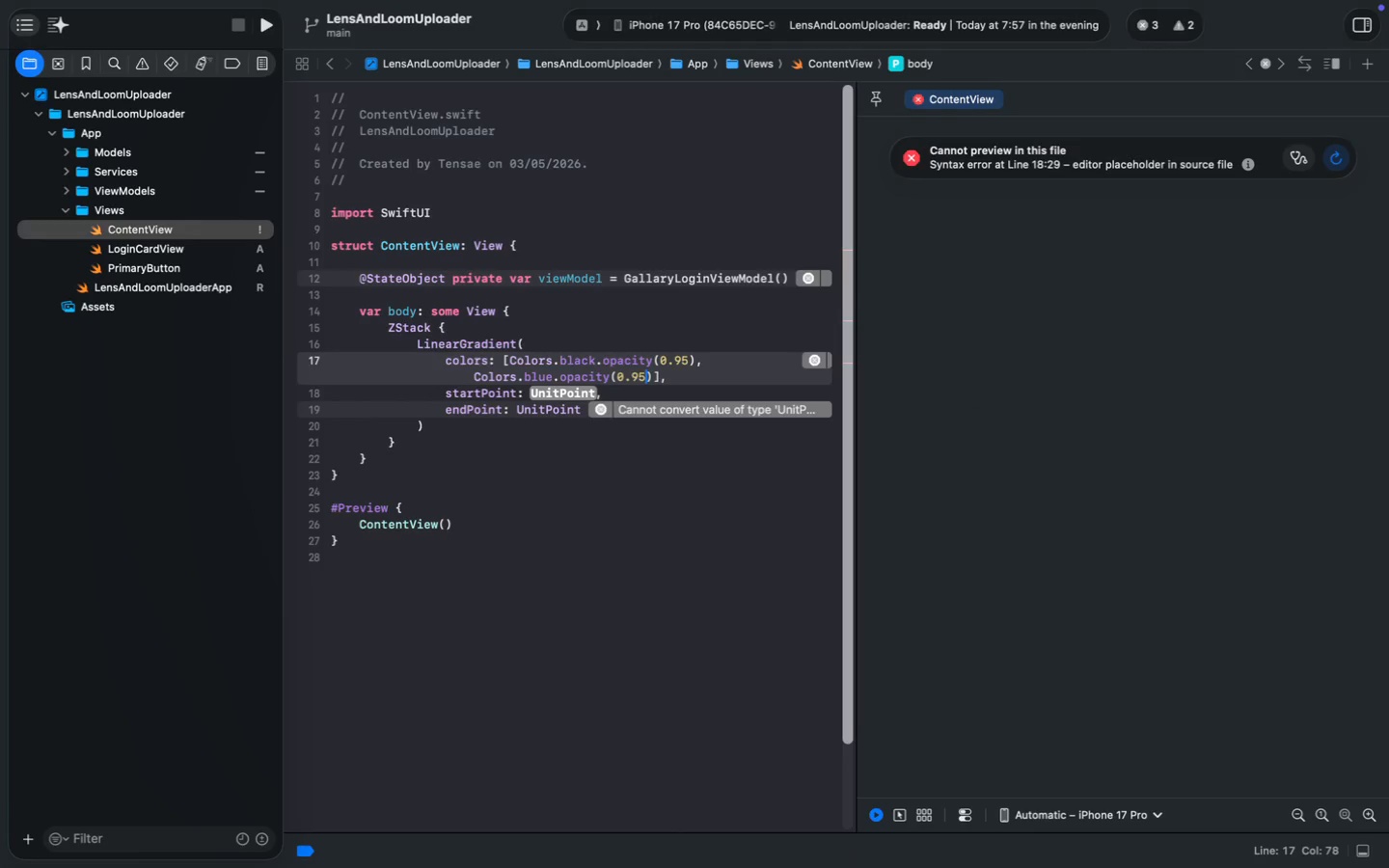 
key(Backspace)
 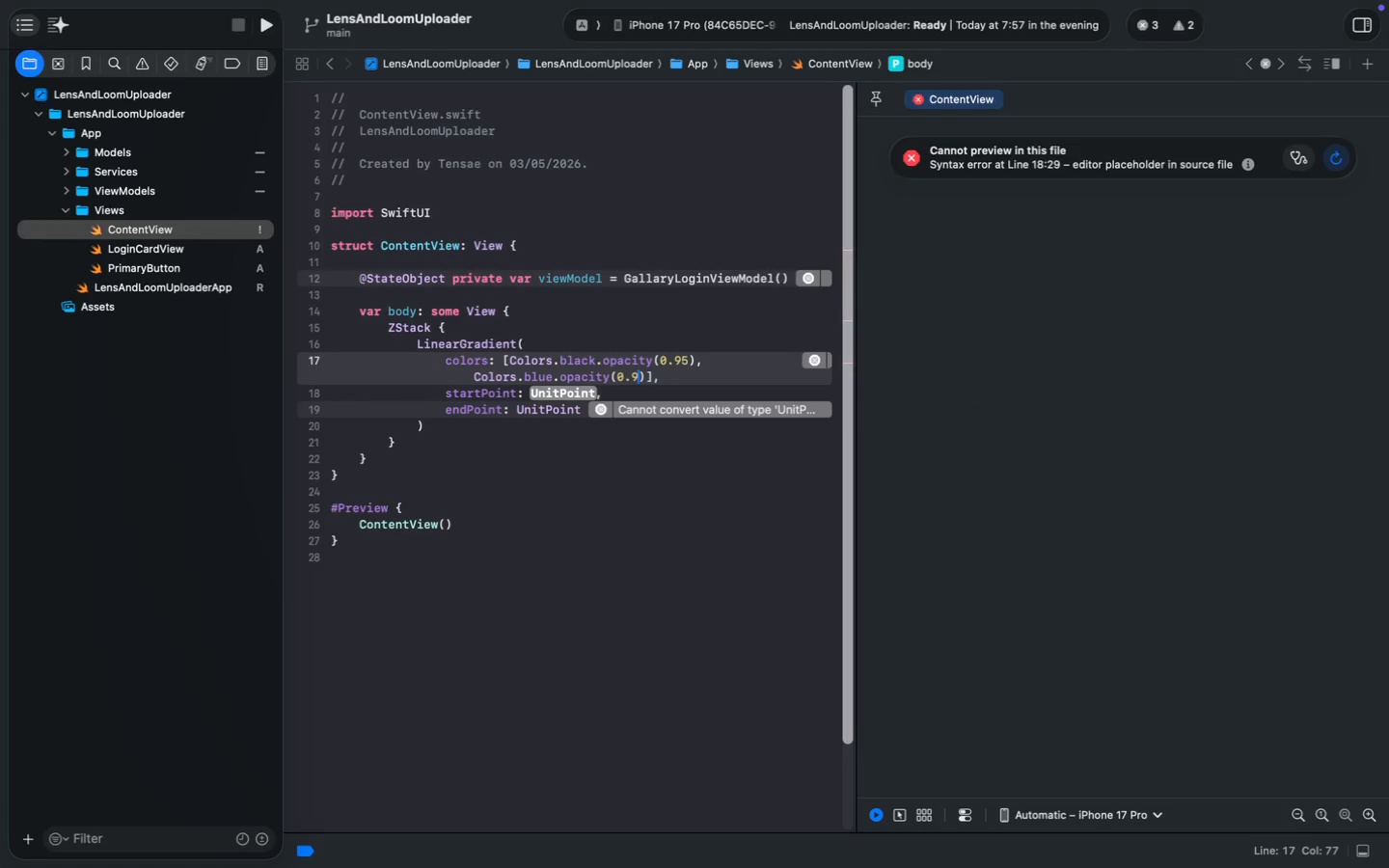 
key(Meta+S)
 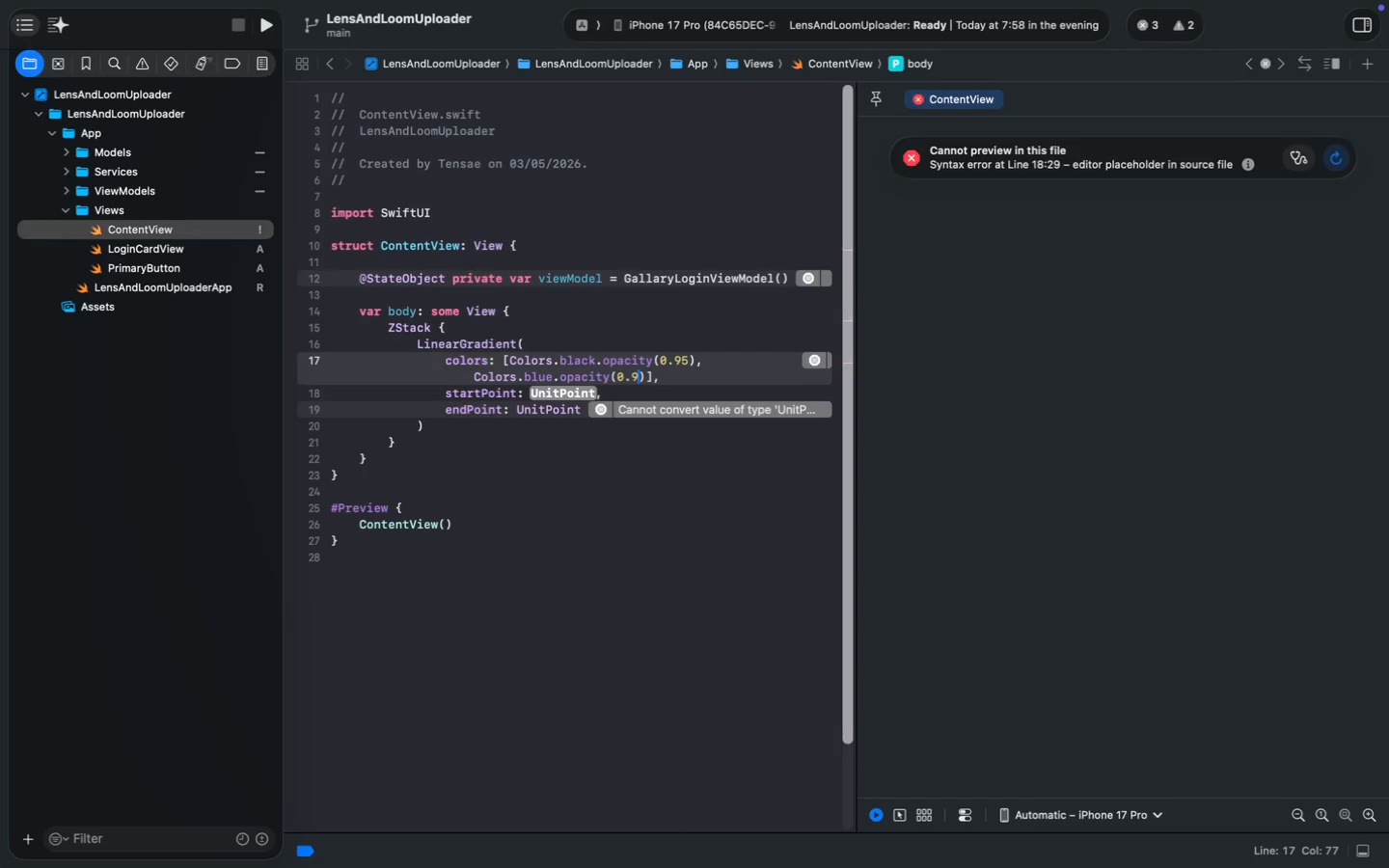 
key(Backspace)
 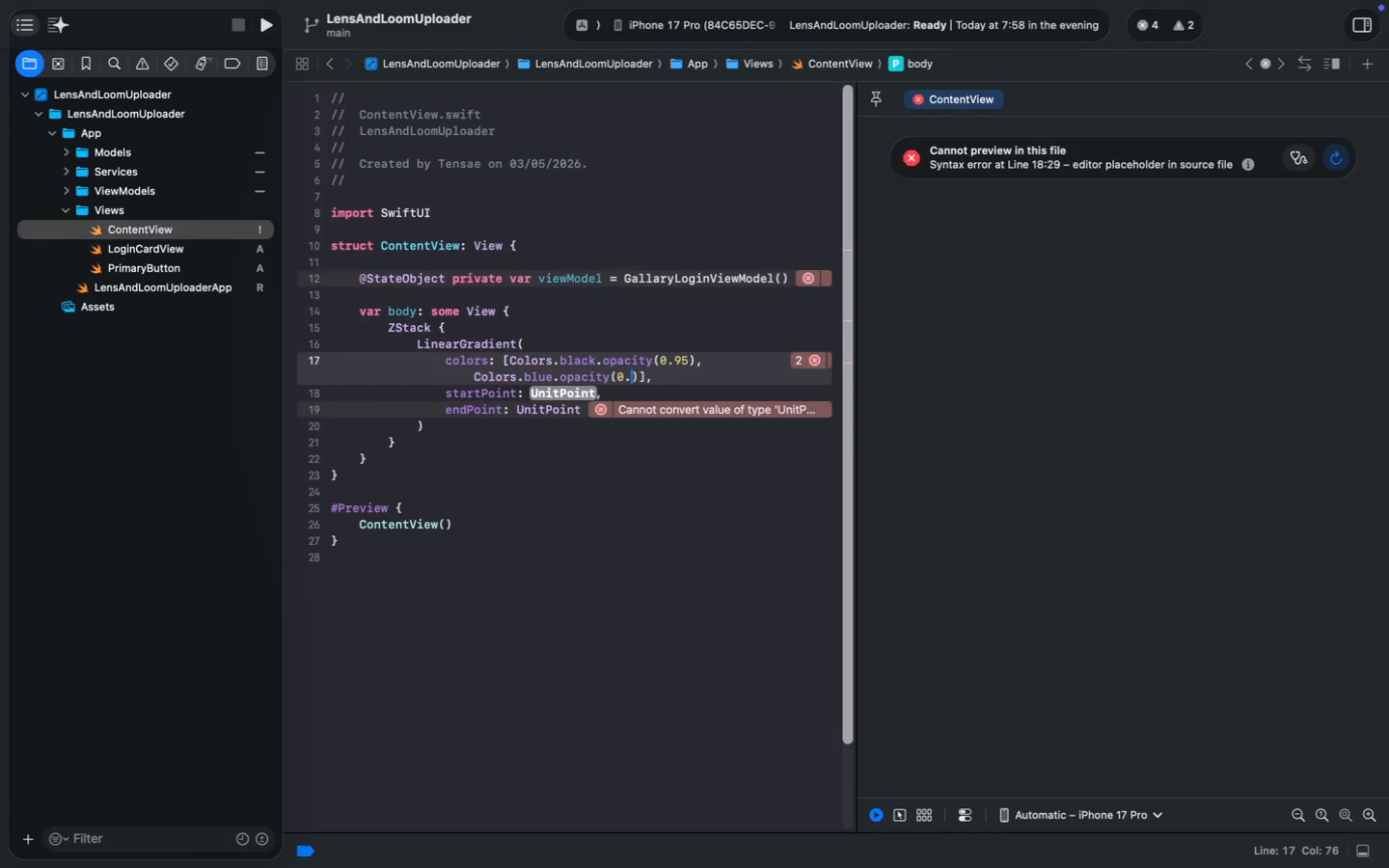 
key(5)
 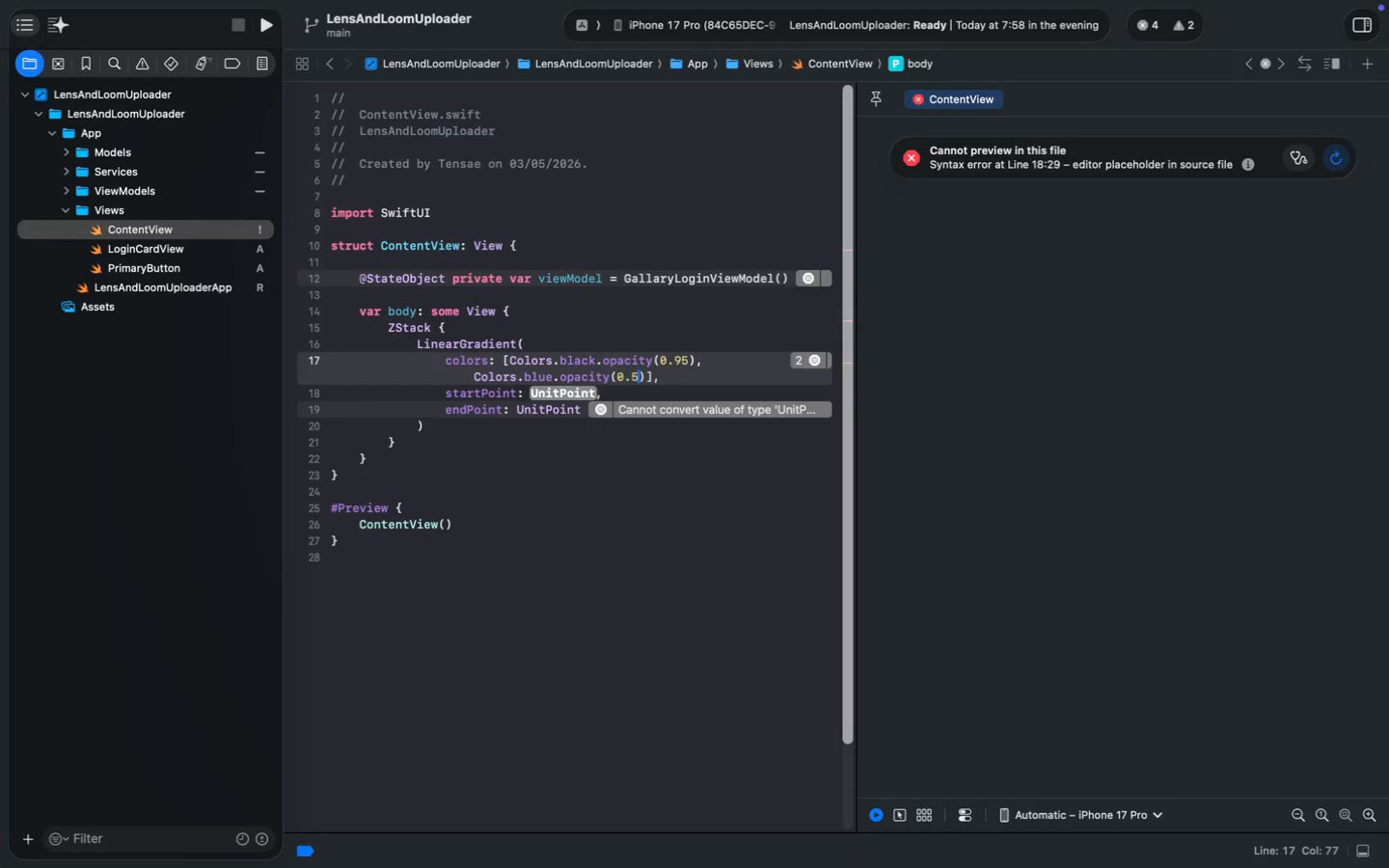 
key(Meta+S)
 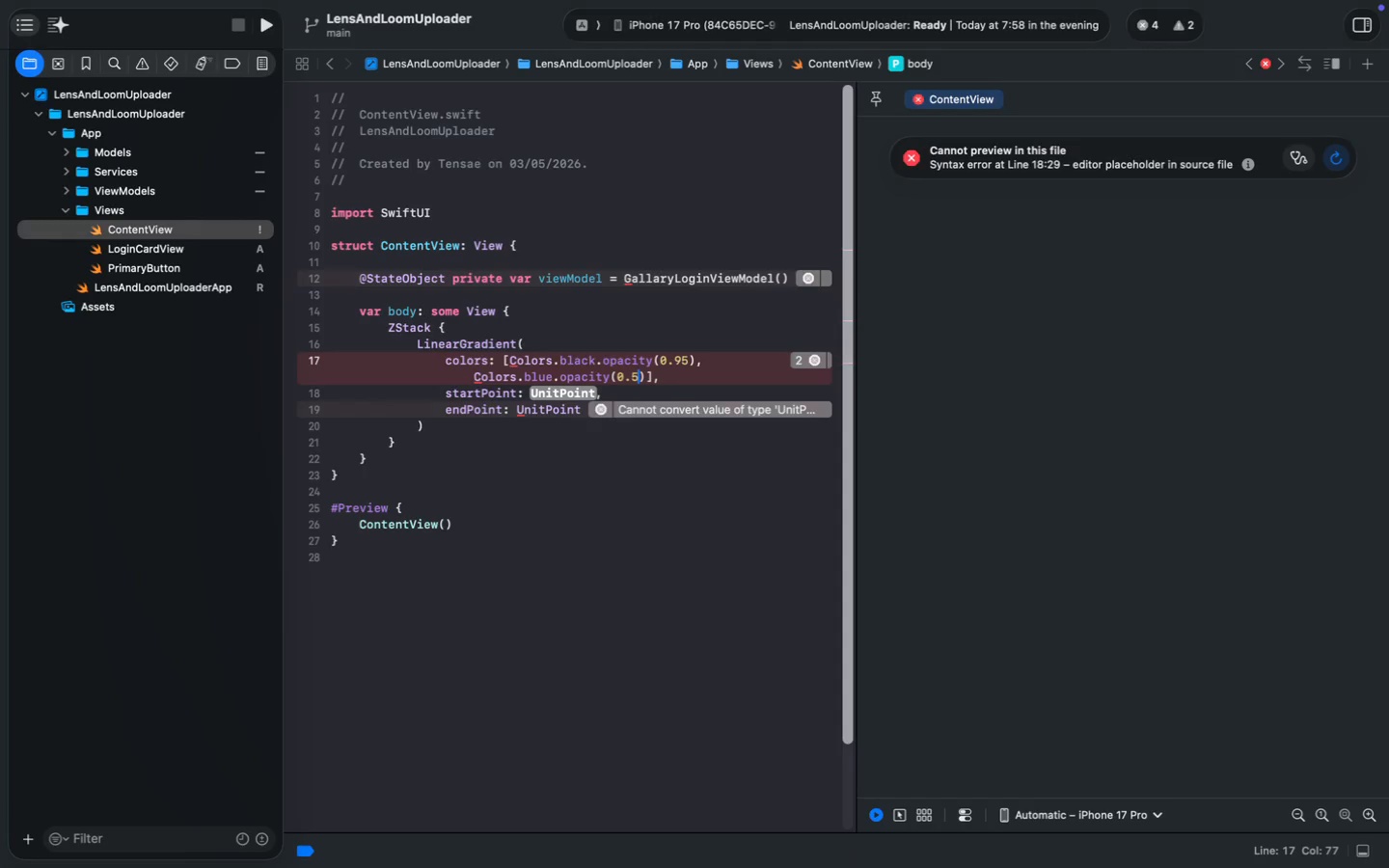 
key(Meta+S)
 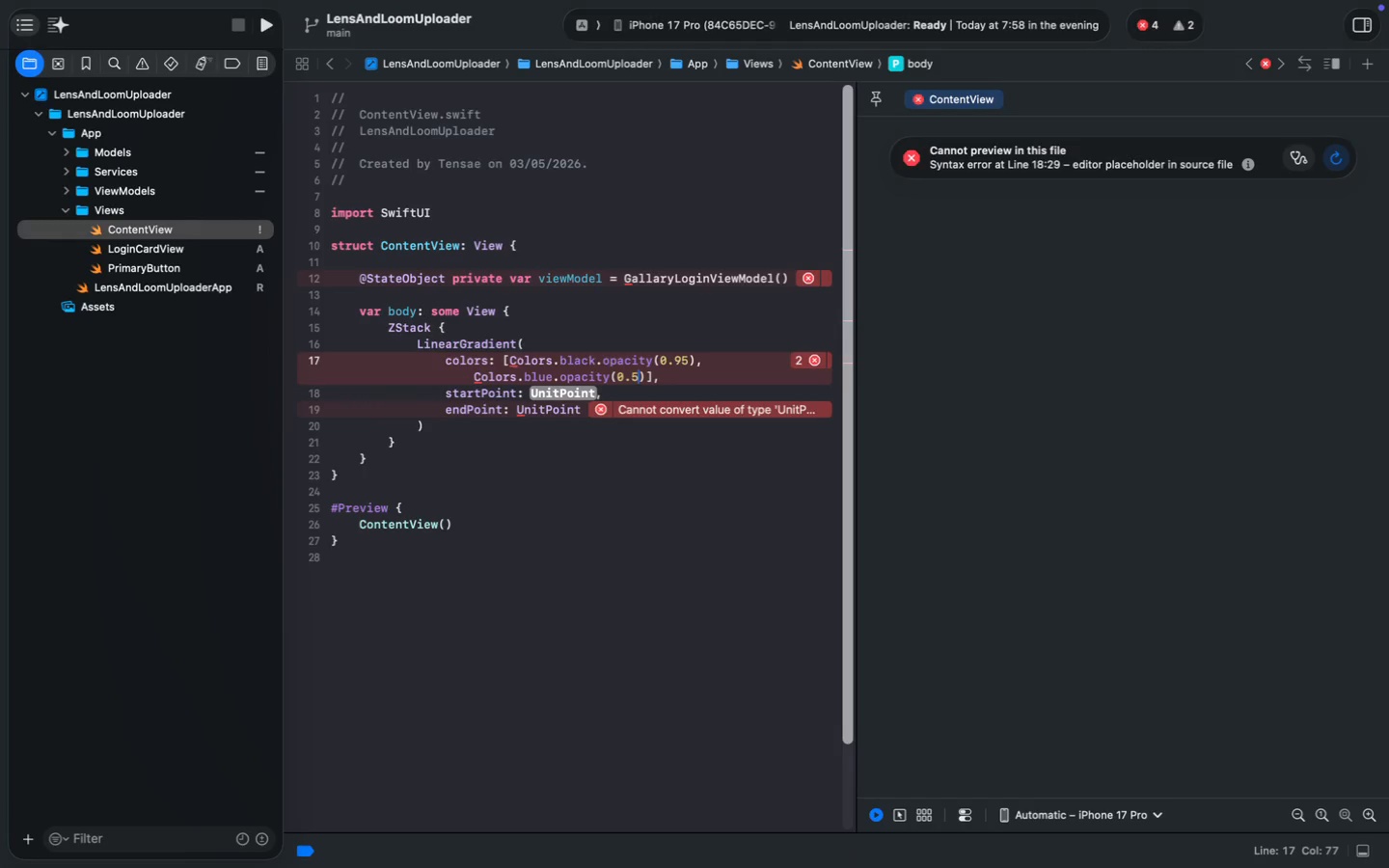 
key(ArrowUp)
 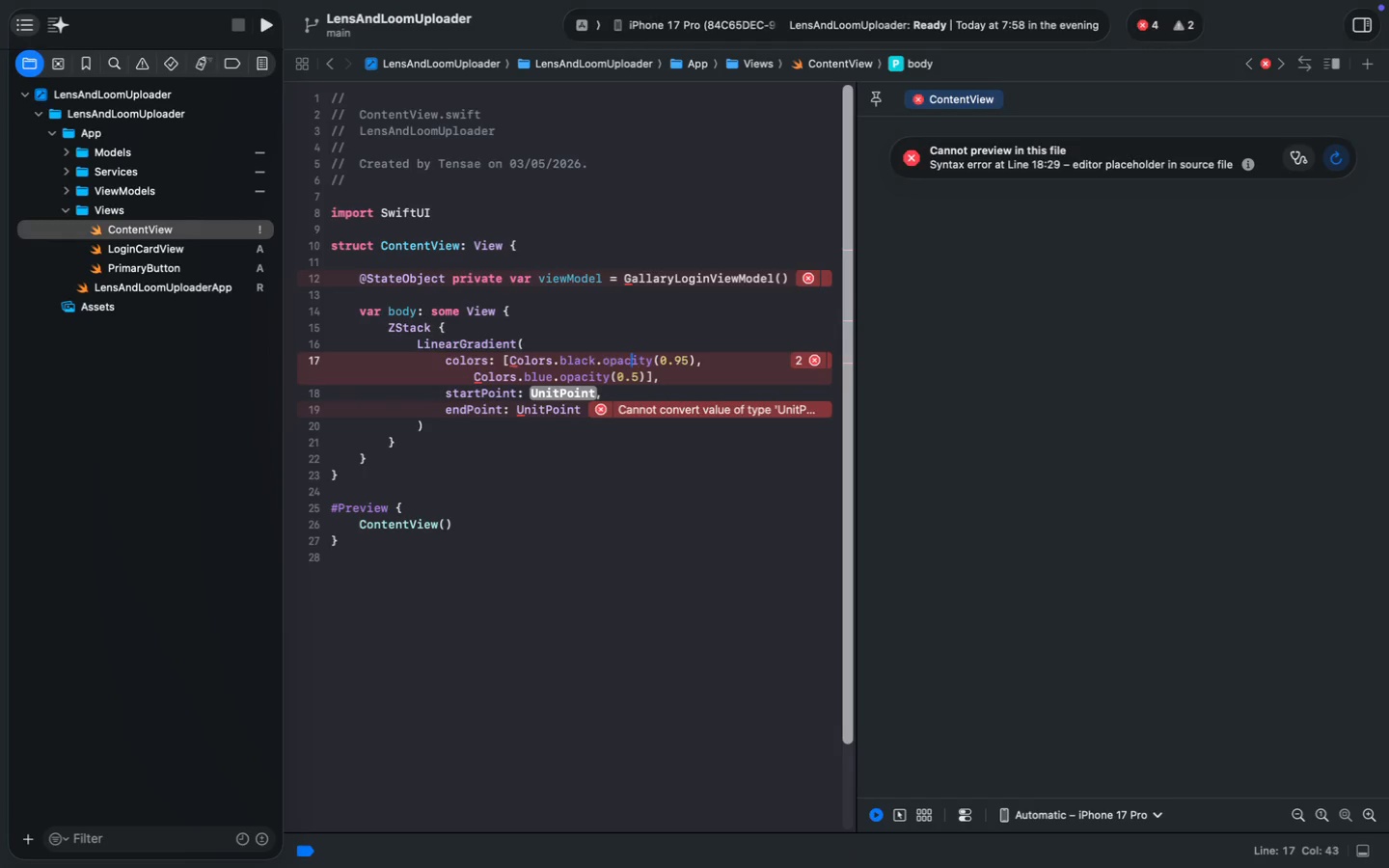 
key(ArrowLeft)
 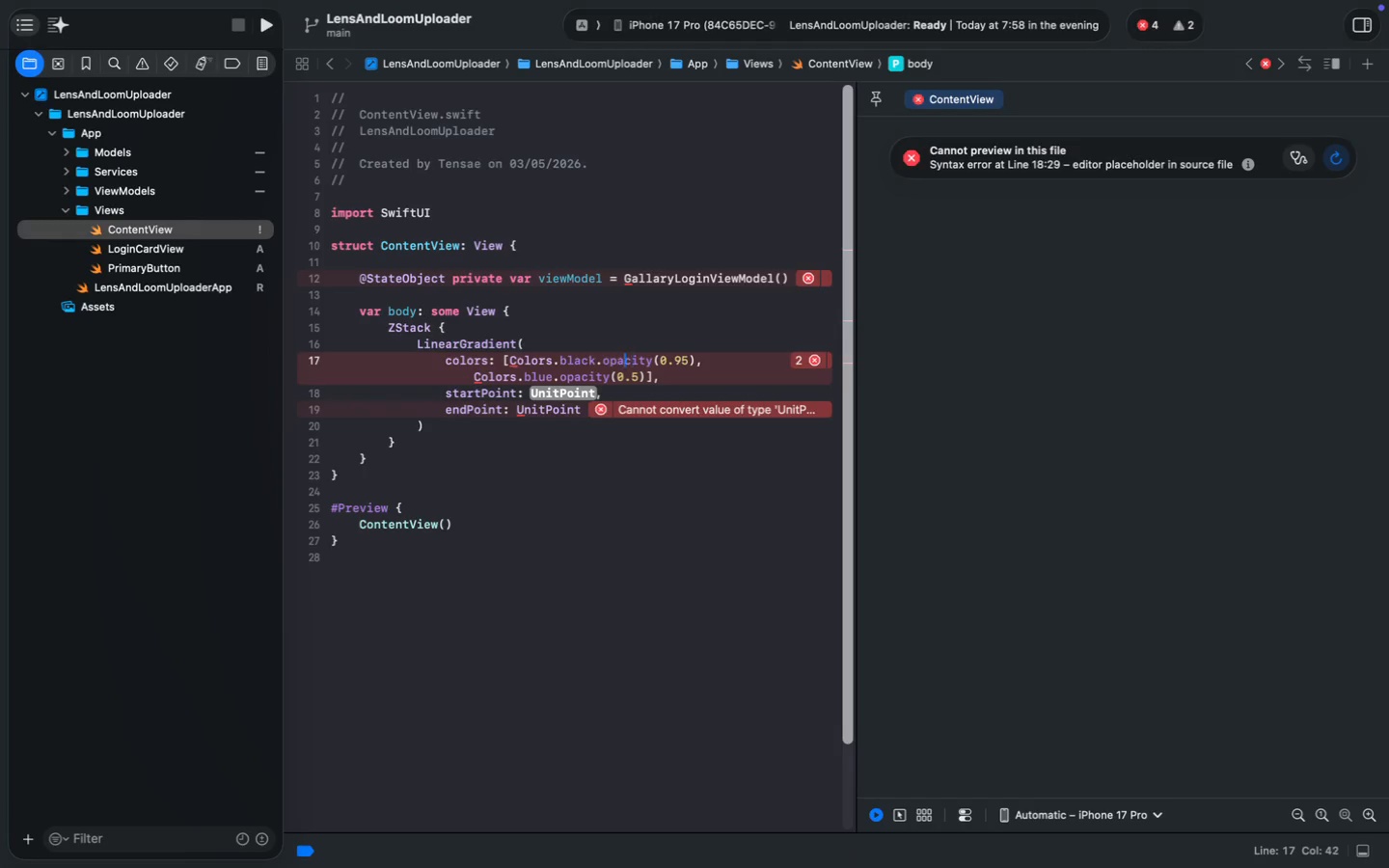 
key(ArrowLeft)
 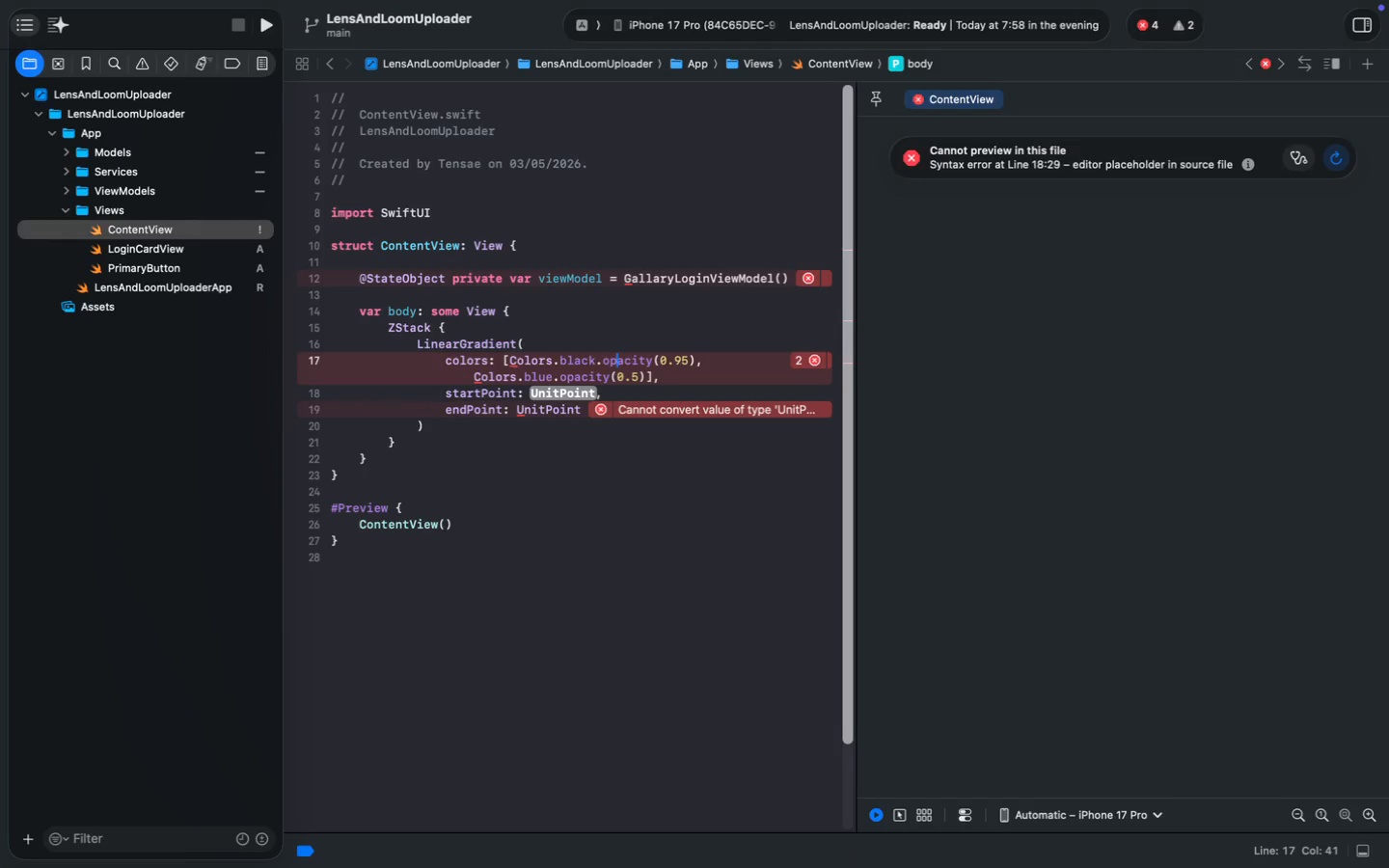 
key(ArrowLeft)
 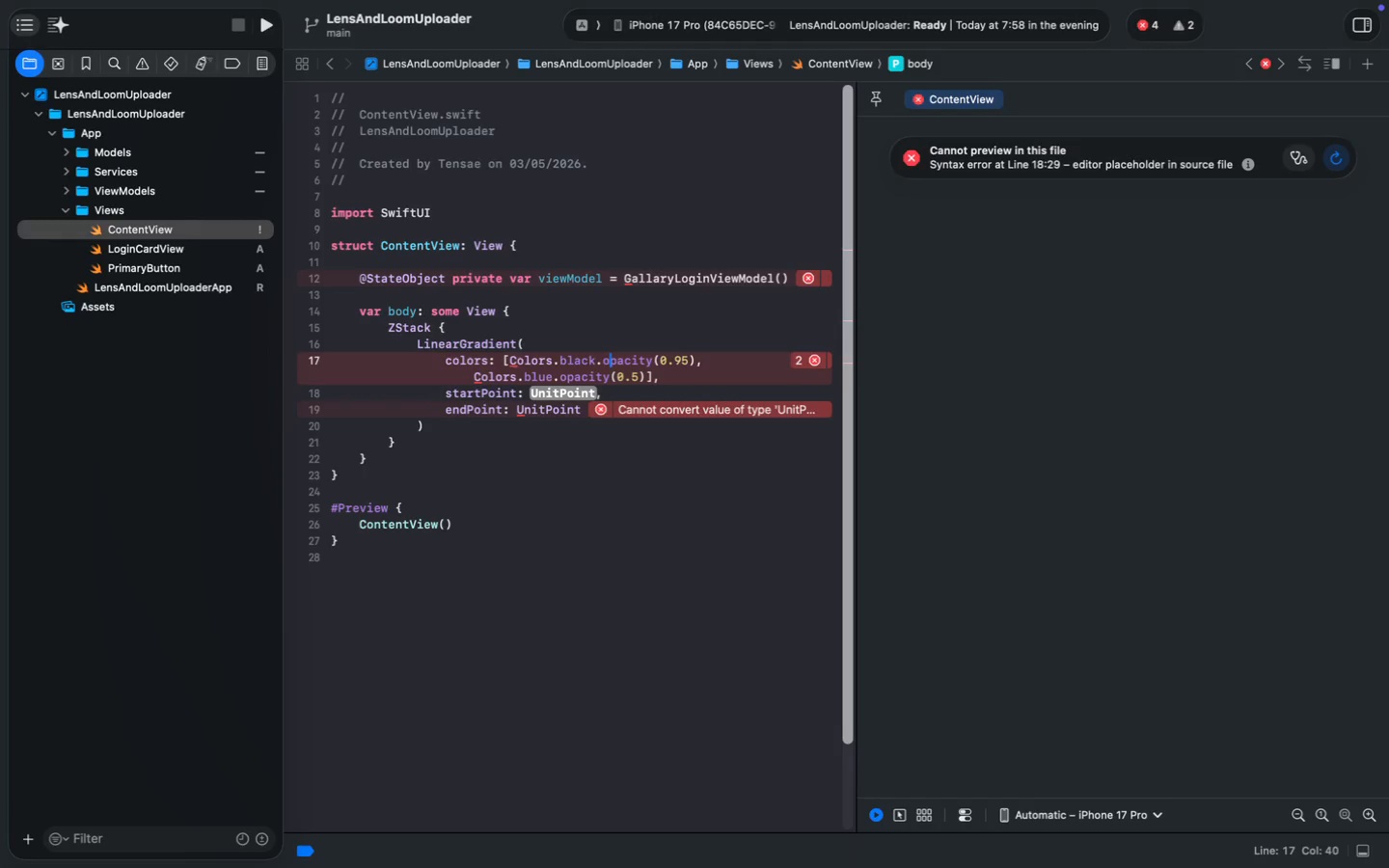 
key(ArrowLeft)
 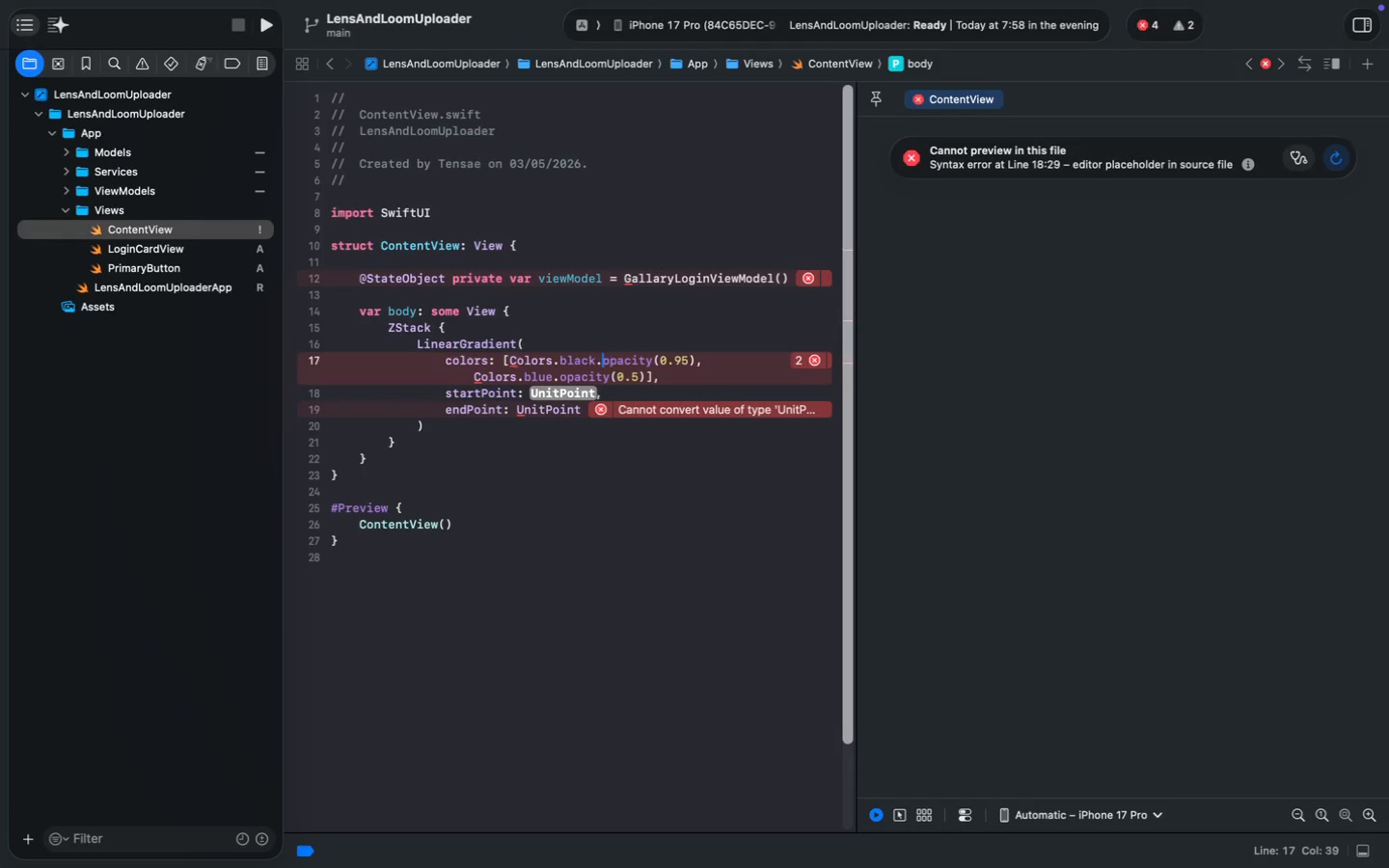 
key(ArrowLeft)
 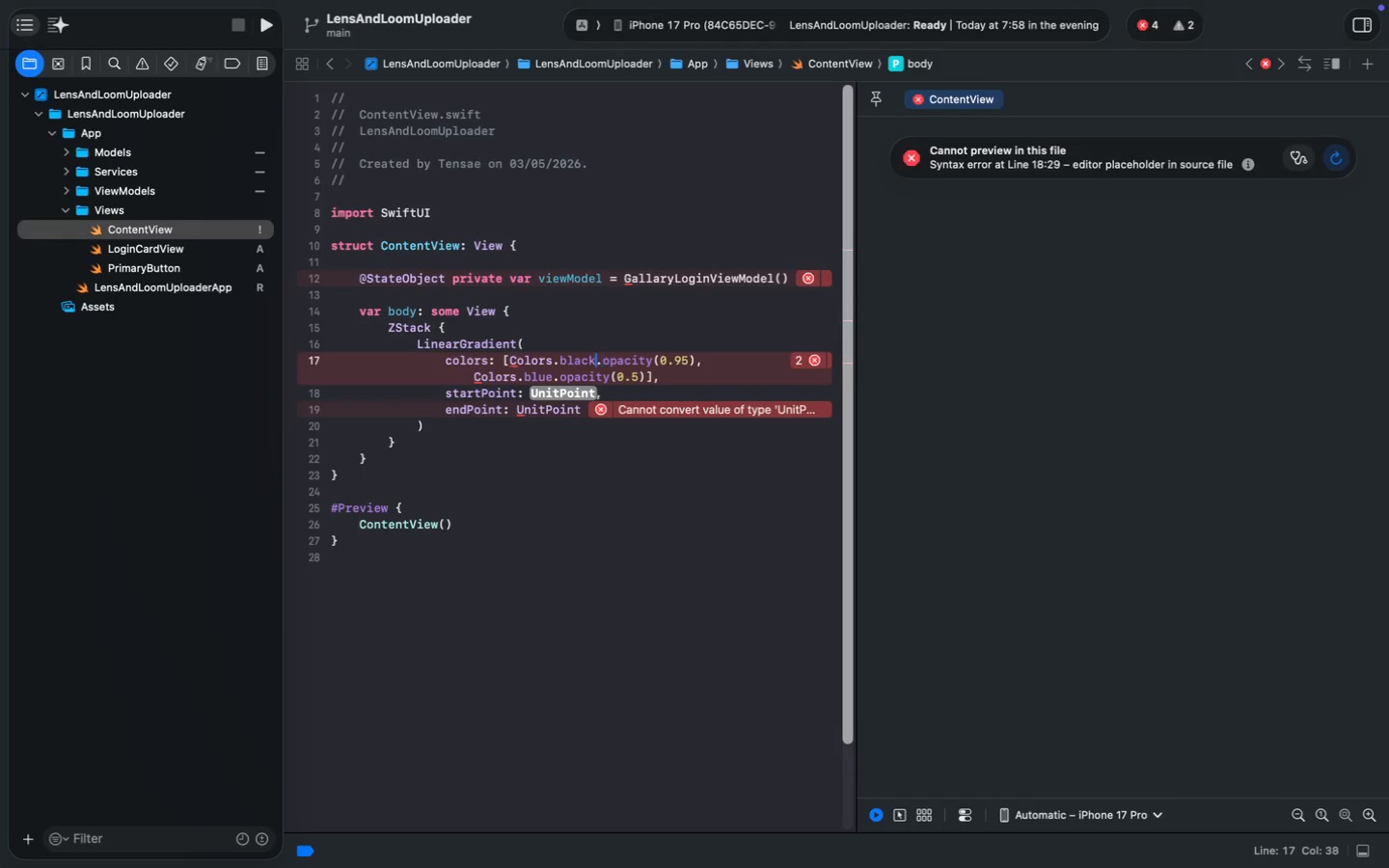 
key(ArrowLeft)
 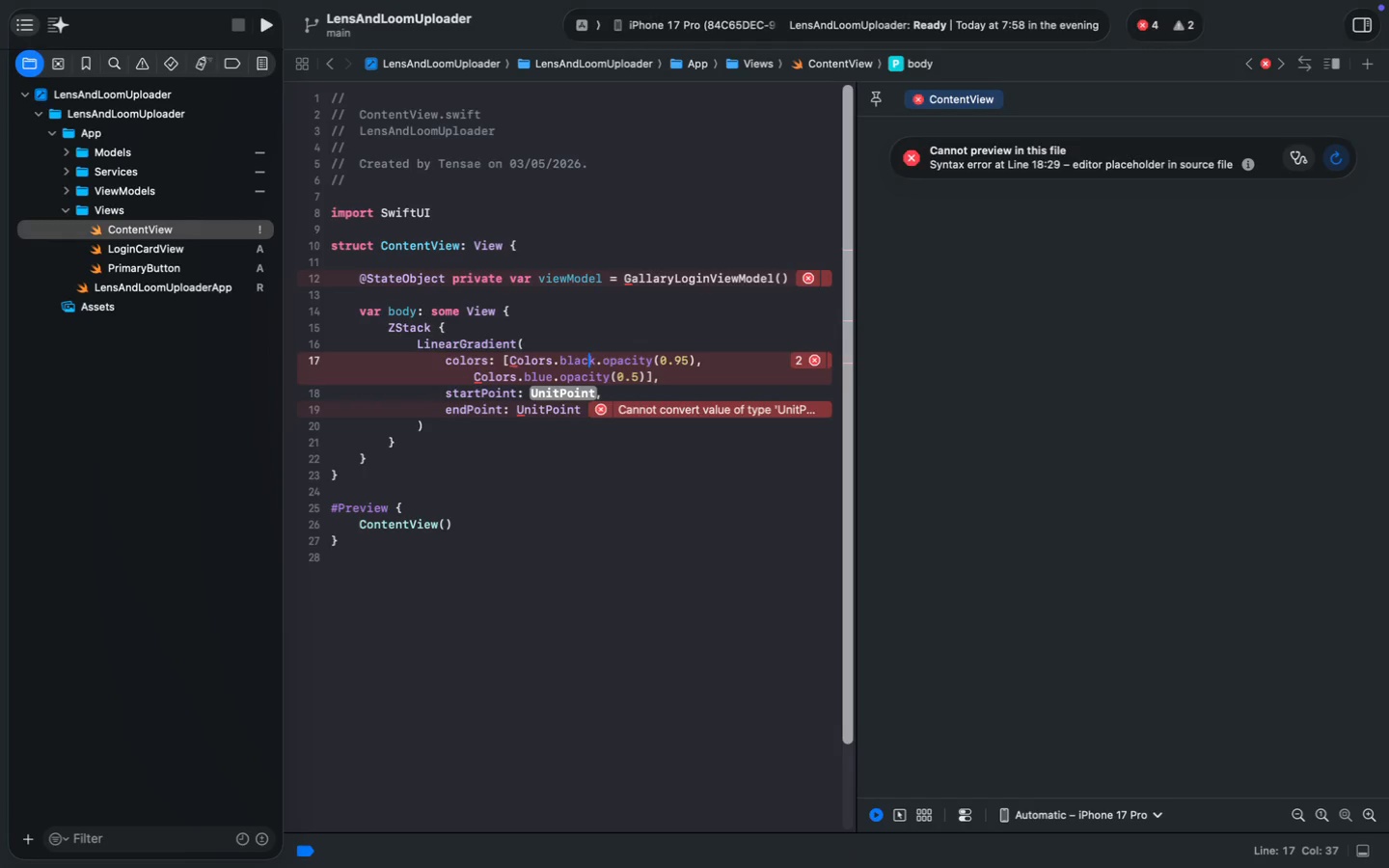 
key(ArrowLeft)
 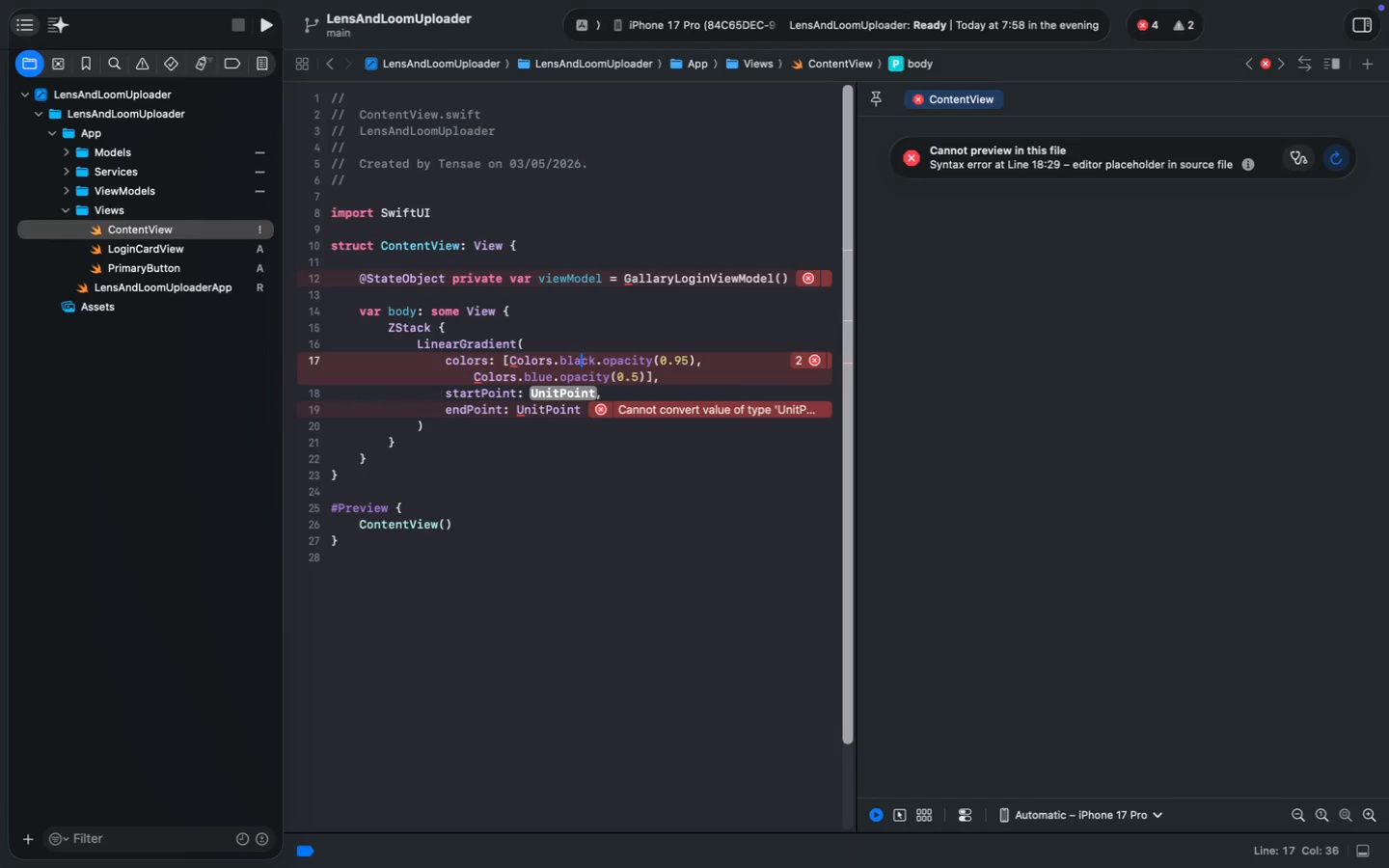 
key(ArrowLeft)
 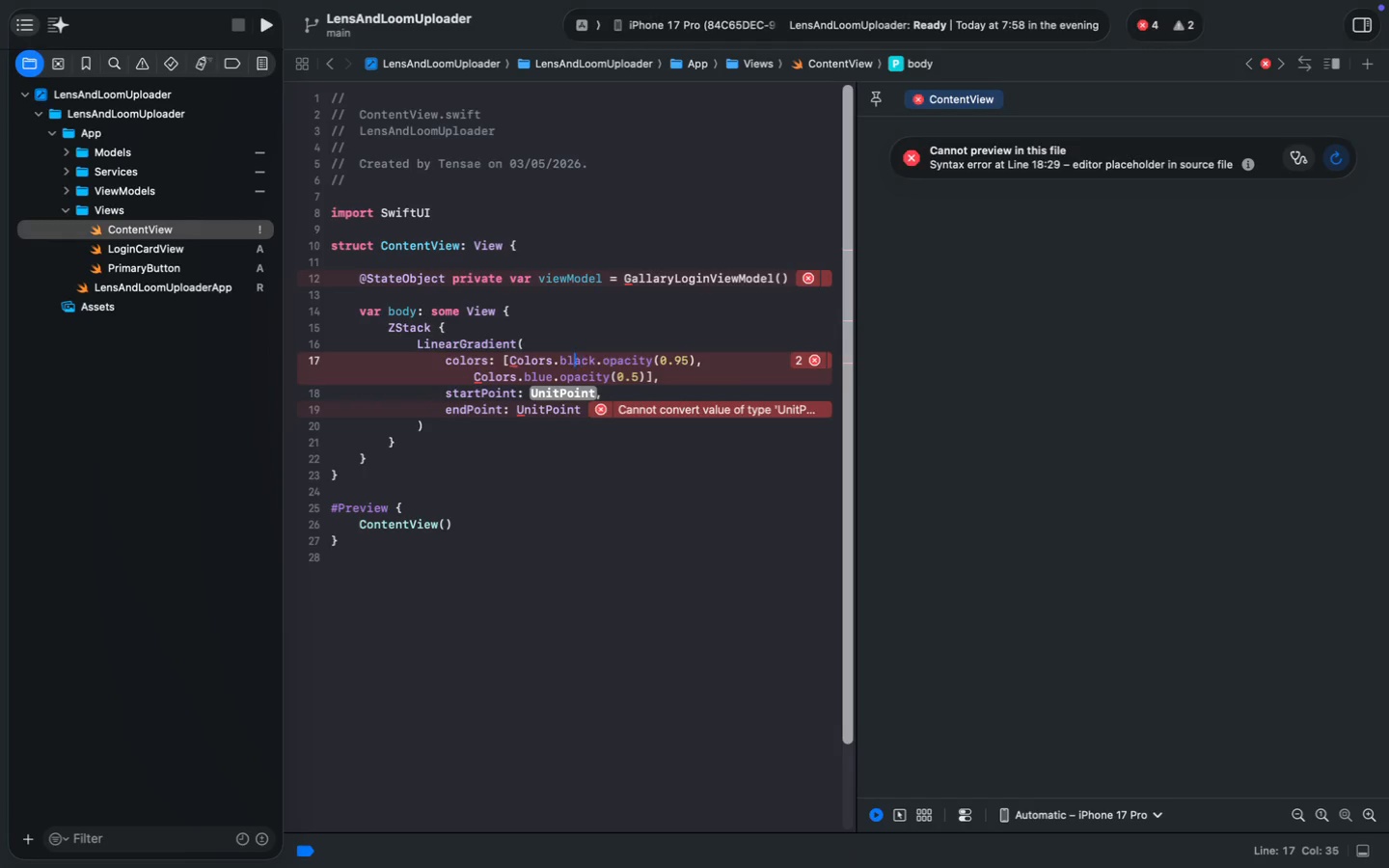 
key(ArrowLeft)
 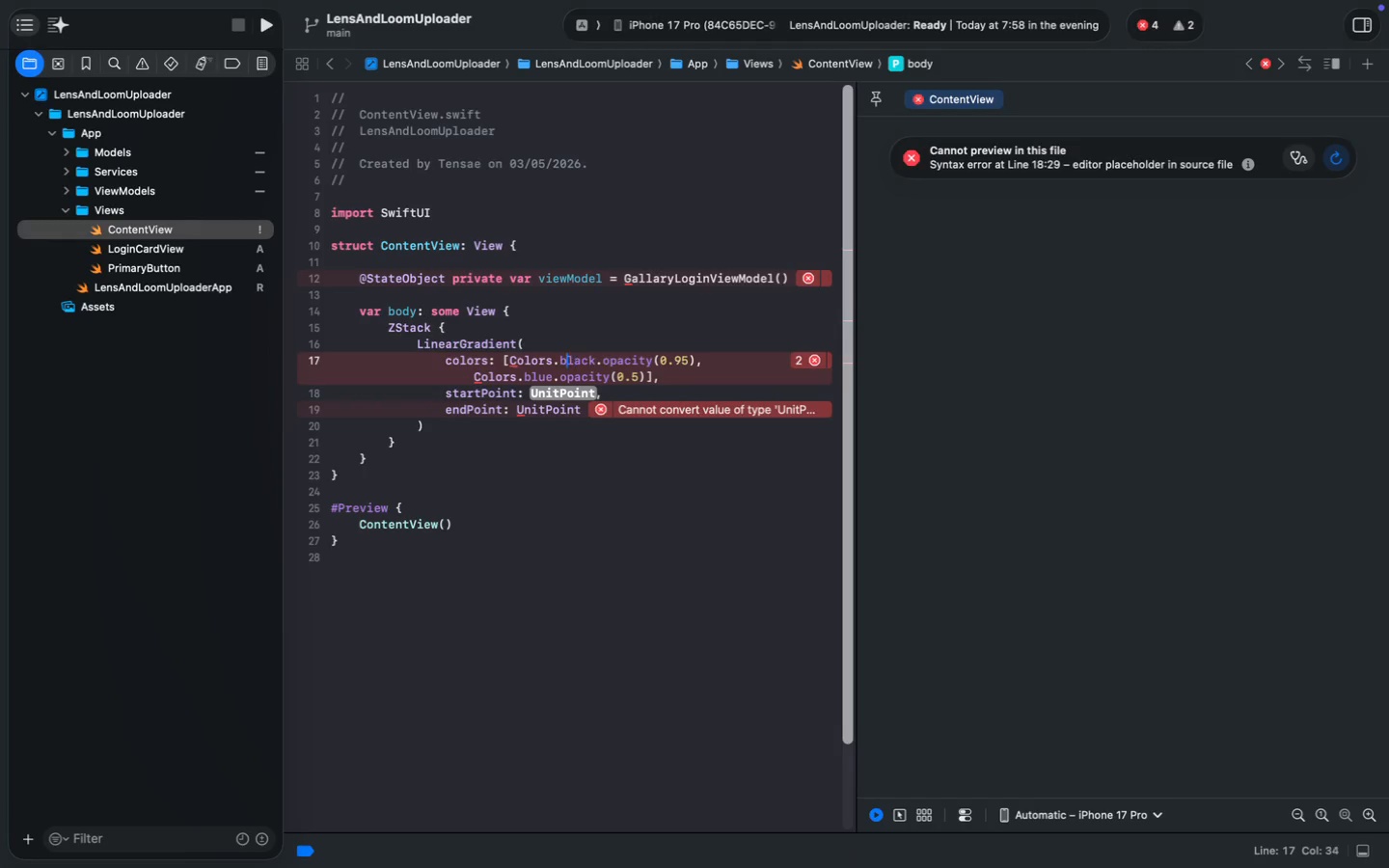 
key(ArrowLeft)
 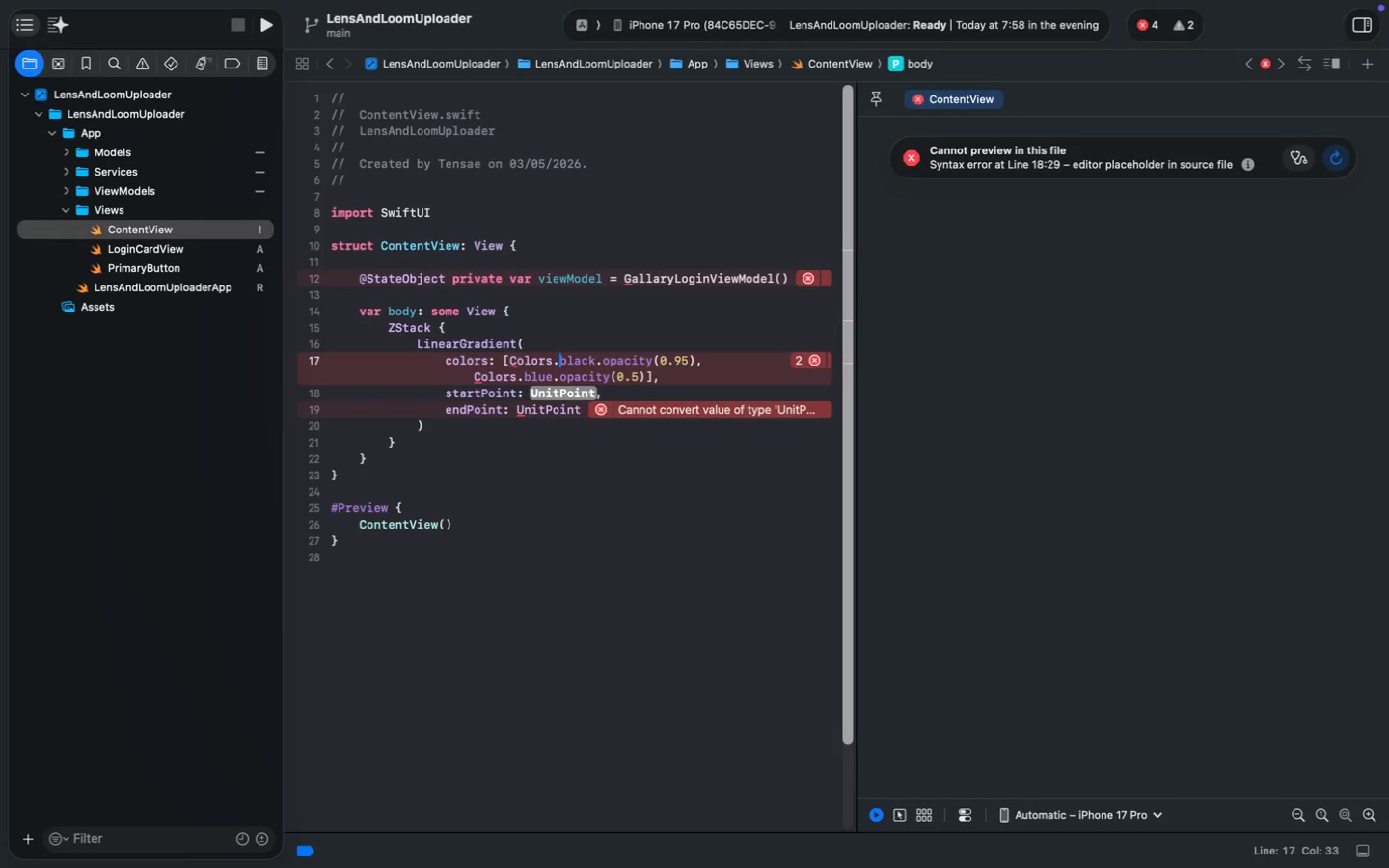 
key(ArrowLeft)
 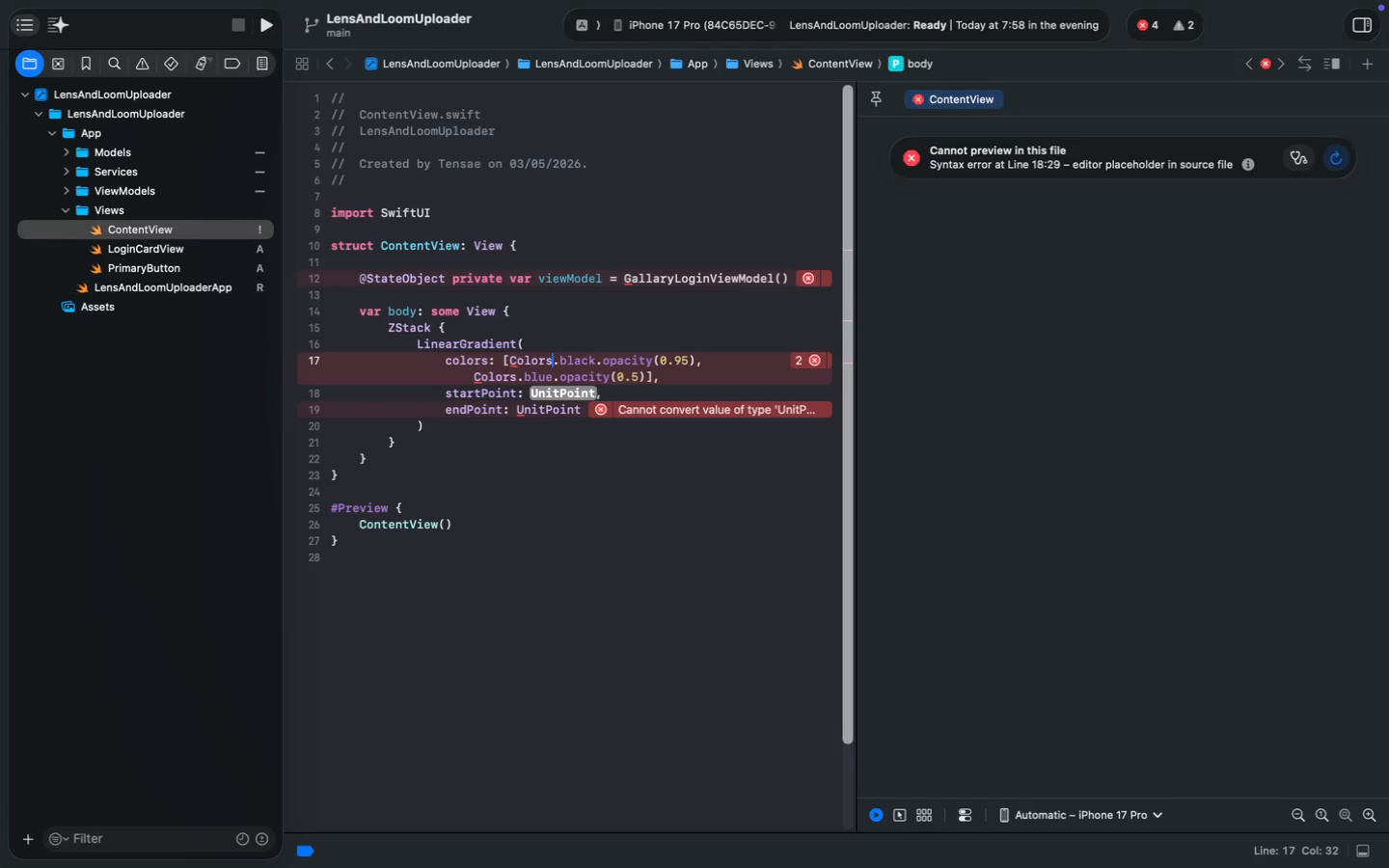 
key(ArrowLeft)
 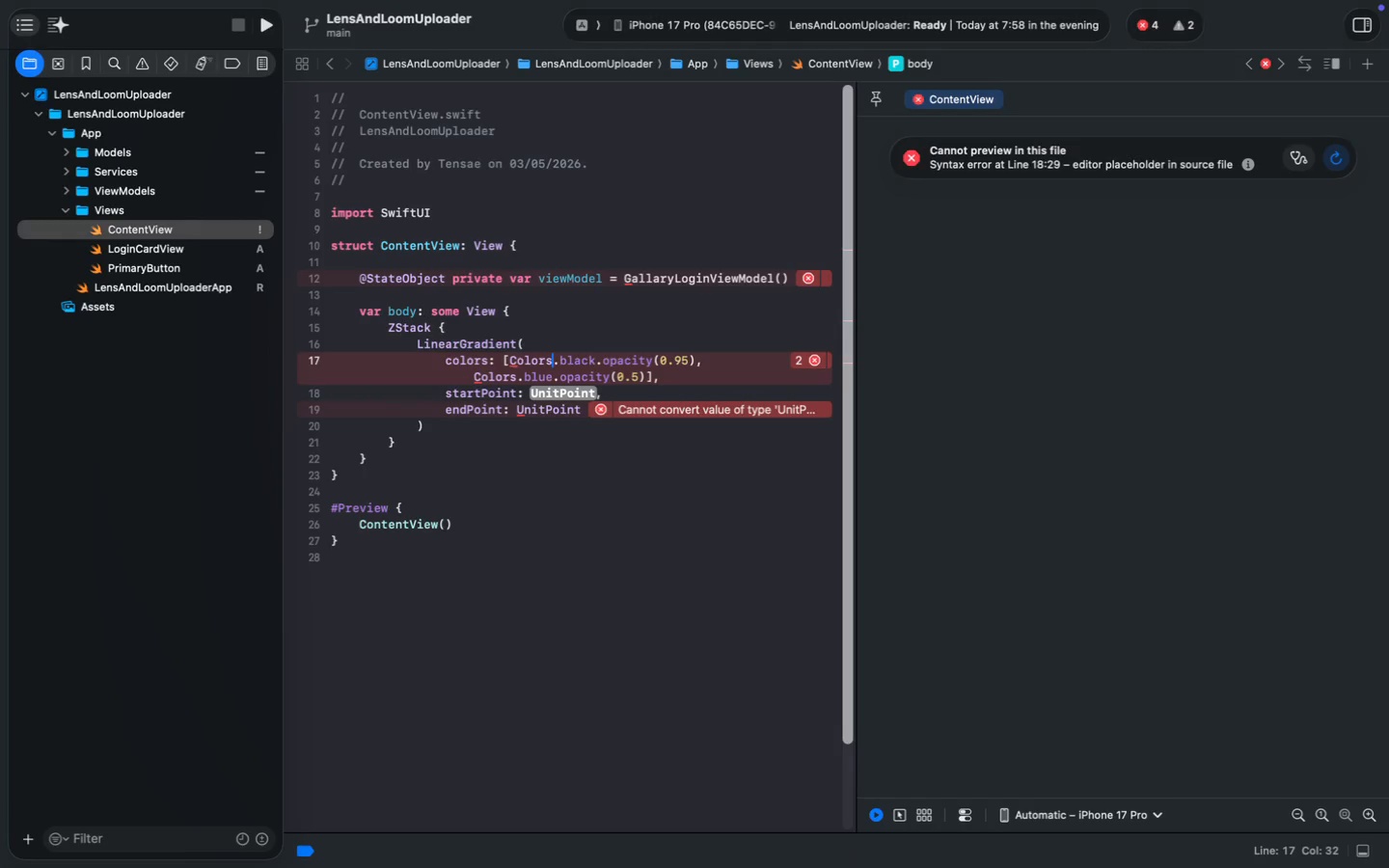 
key(Backspace)
 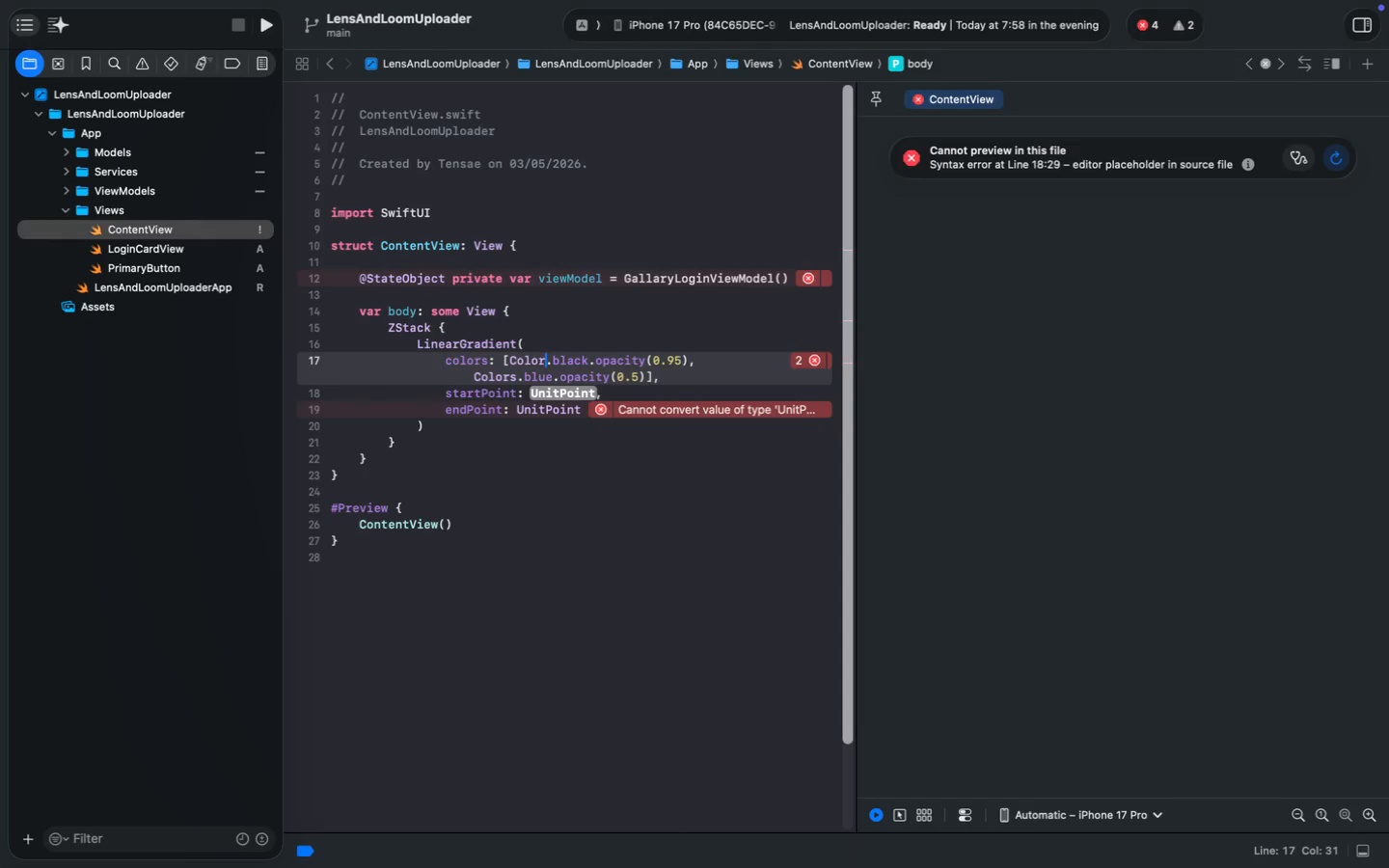 
key(ArrowDown)
 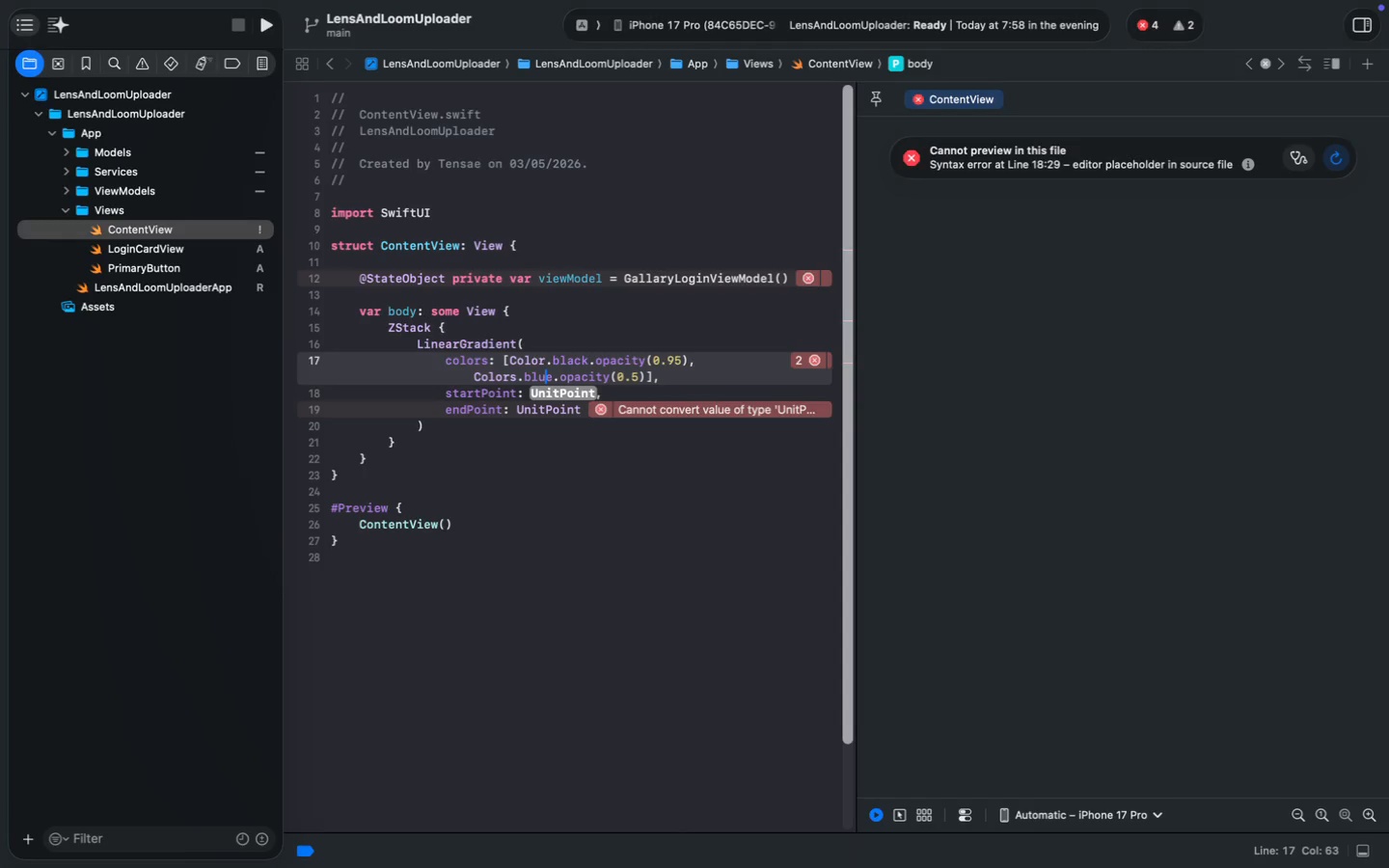 
key(ArrowLeft)
 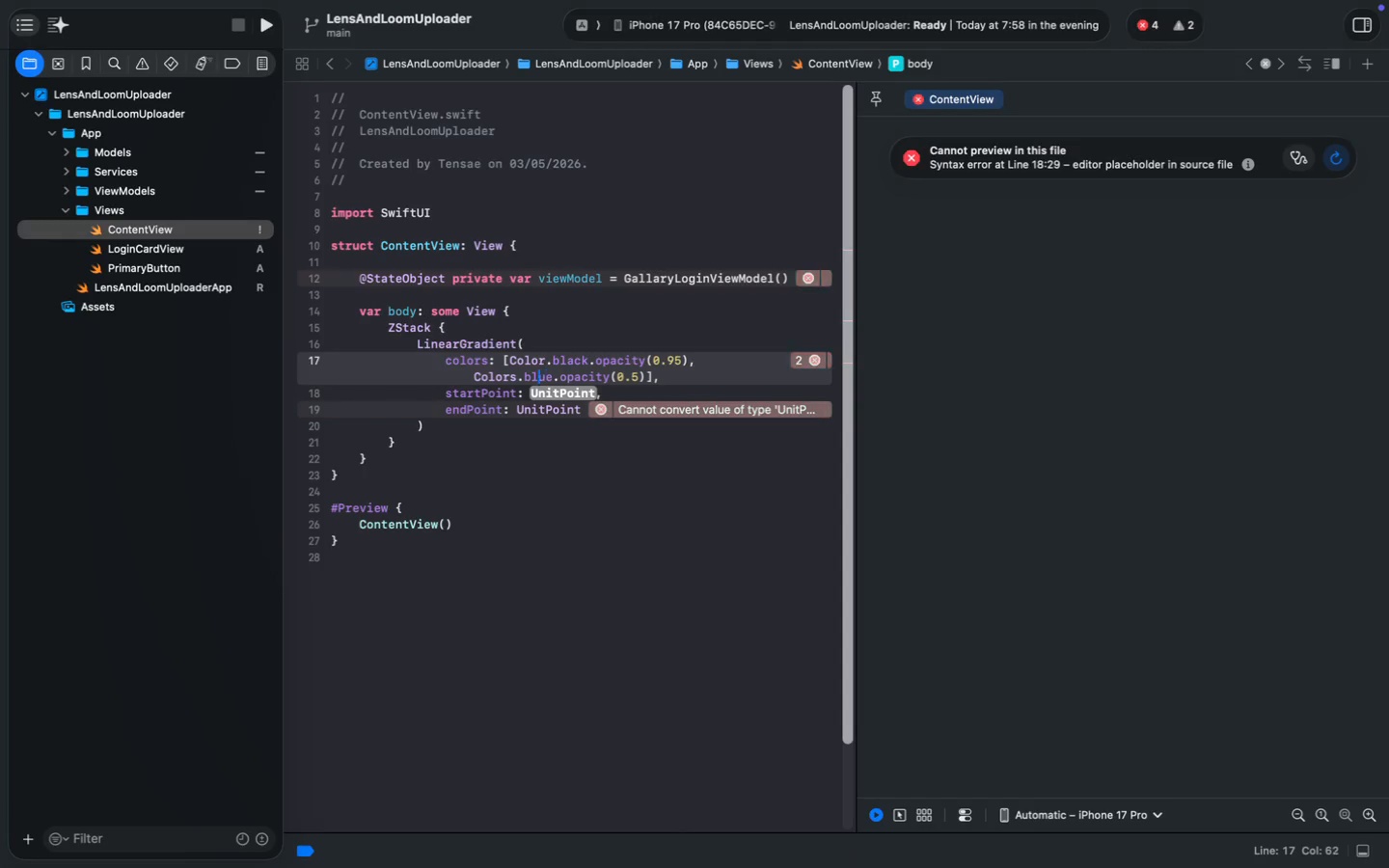 
key(ArrowLeft)
 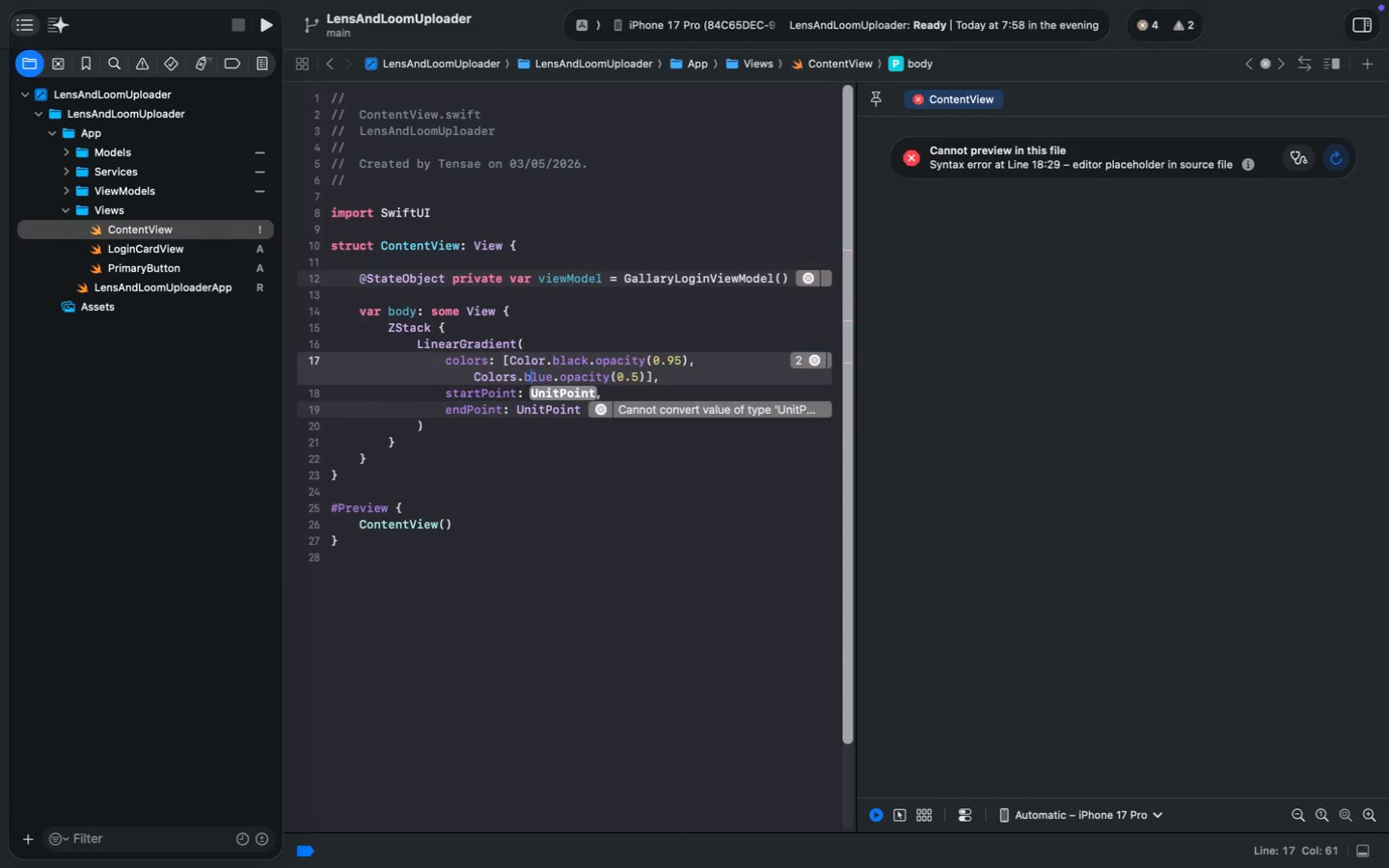 
key(ArrowLeft)
 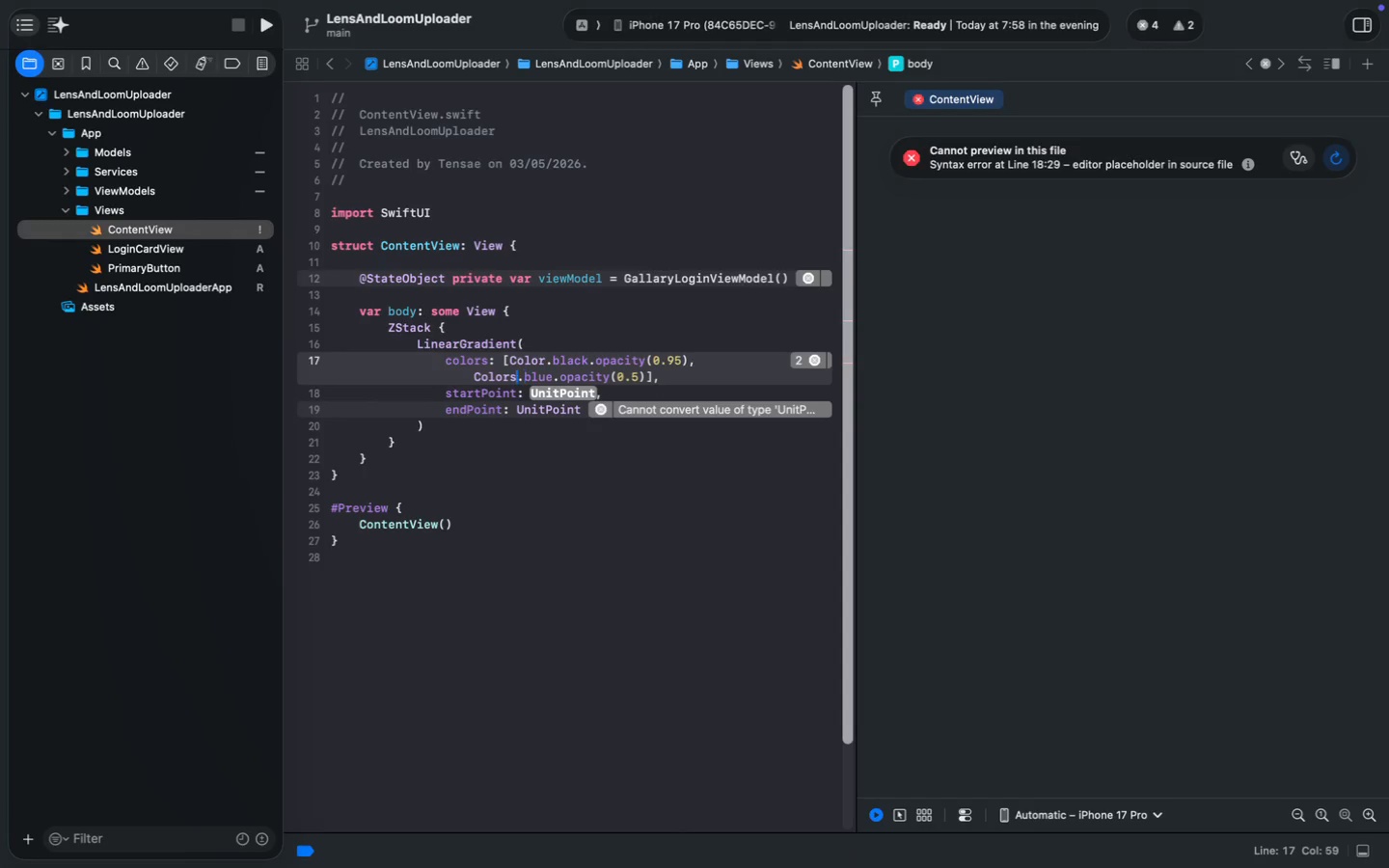 
key(ArrowLeft)
 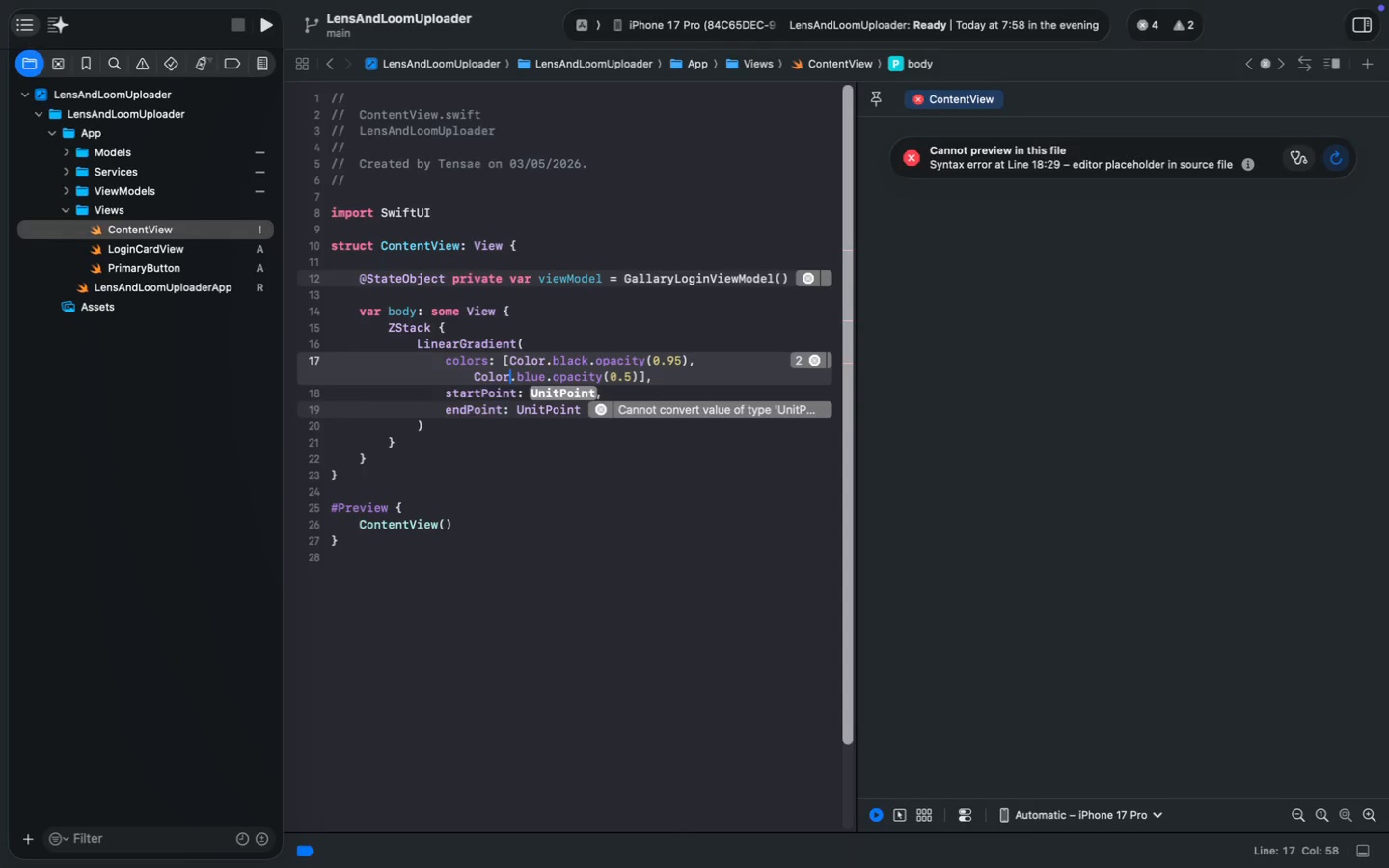 
key(Backspace)
 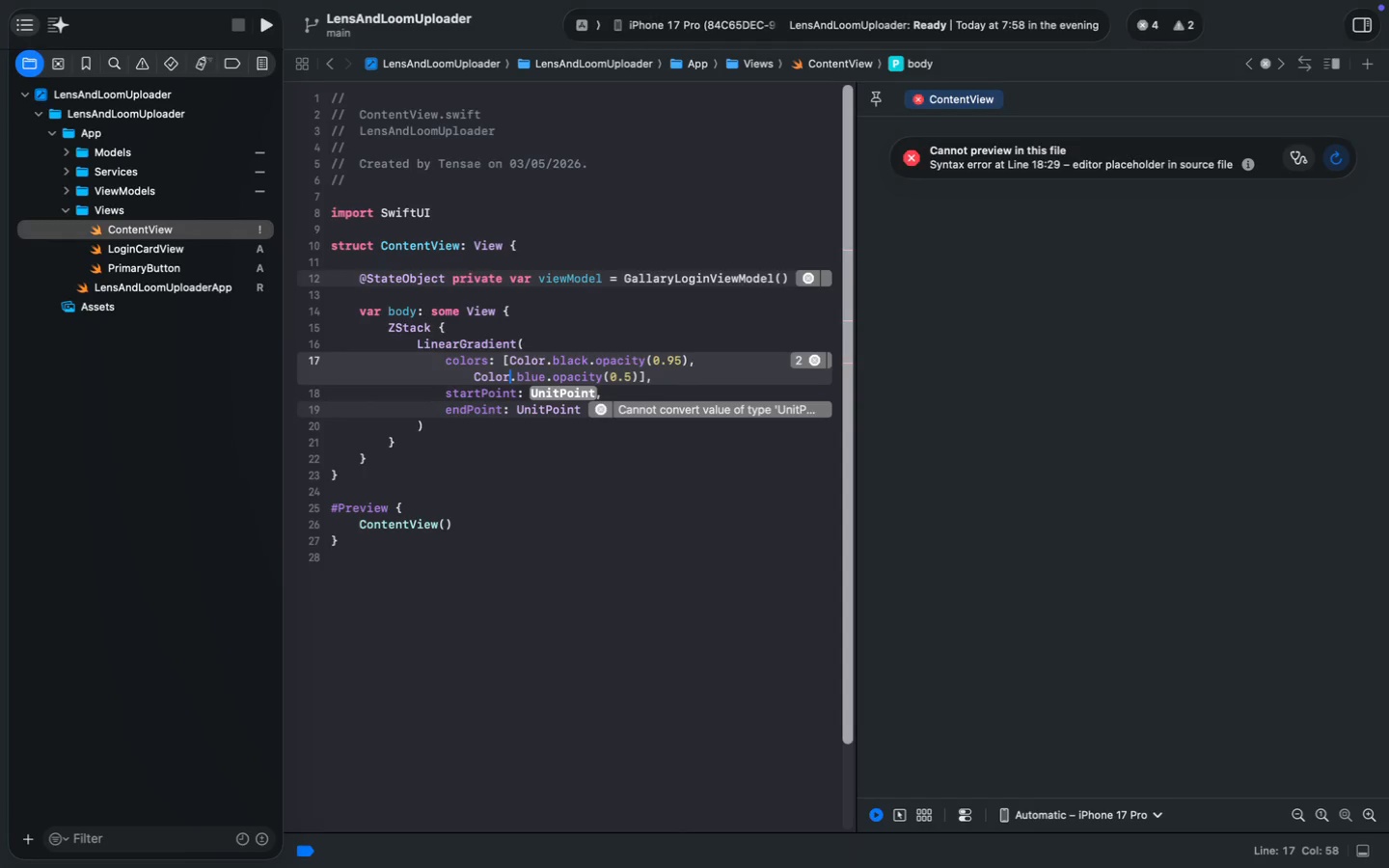 
key(ArrowUp)
 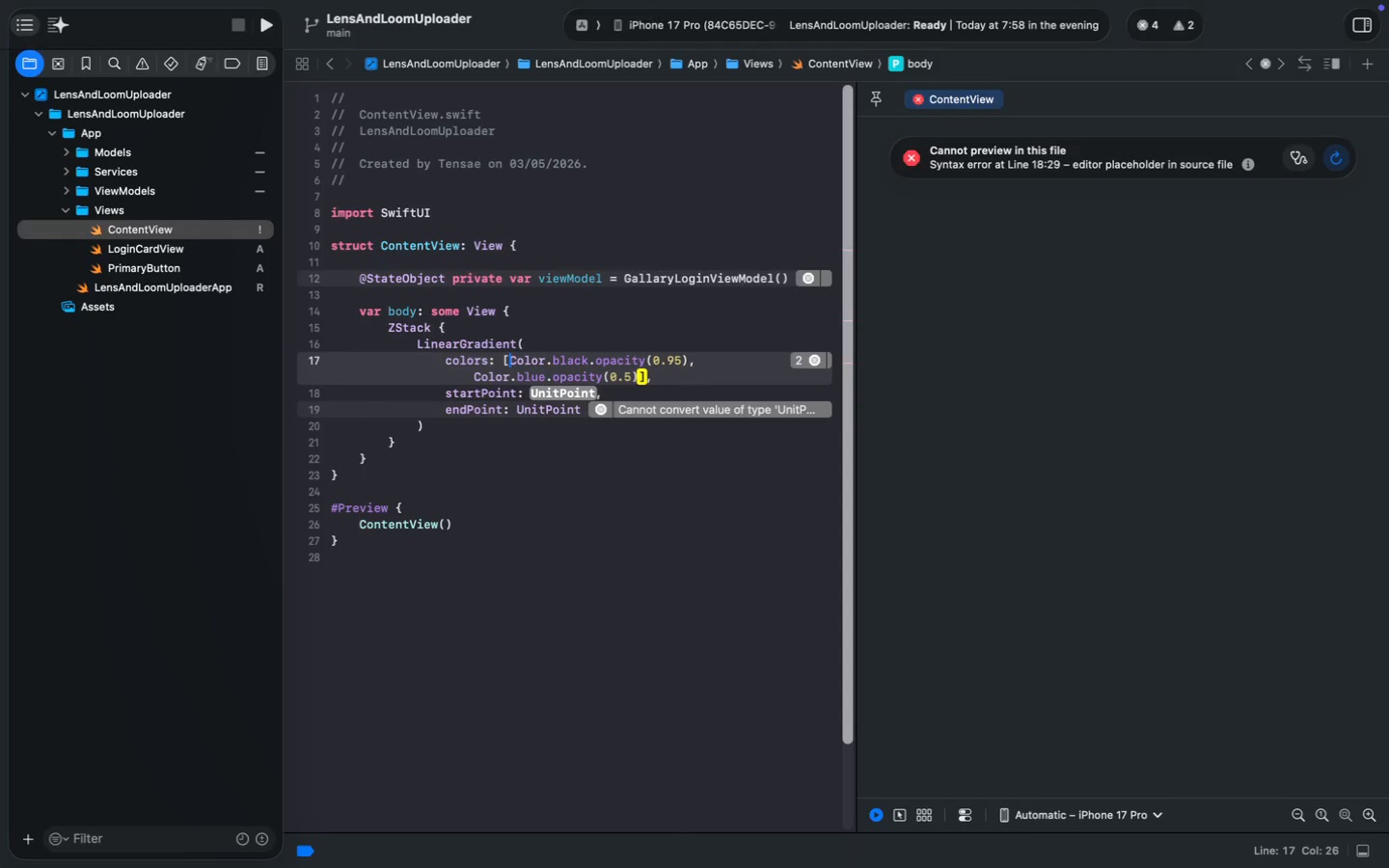 
key(Enter)
 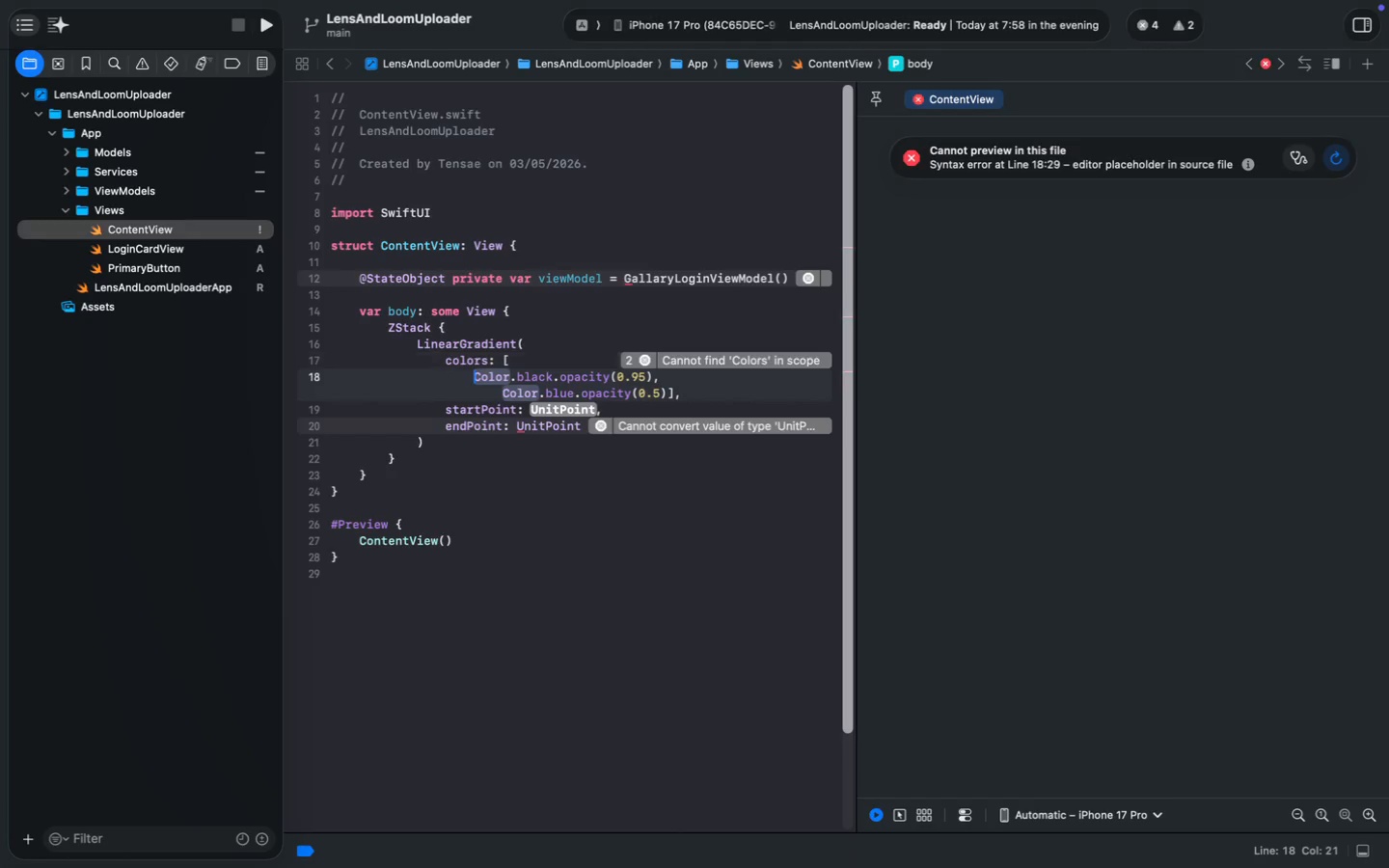 
hold_key(key=AltRight, duration=0.4)
 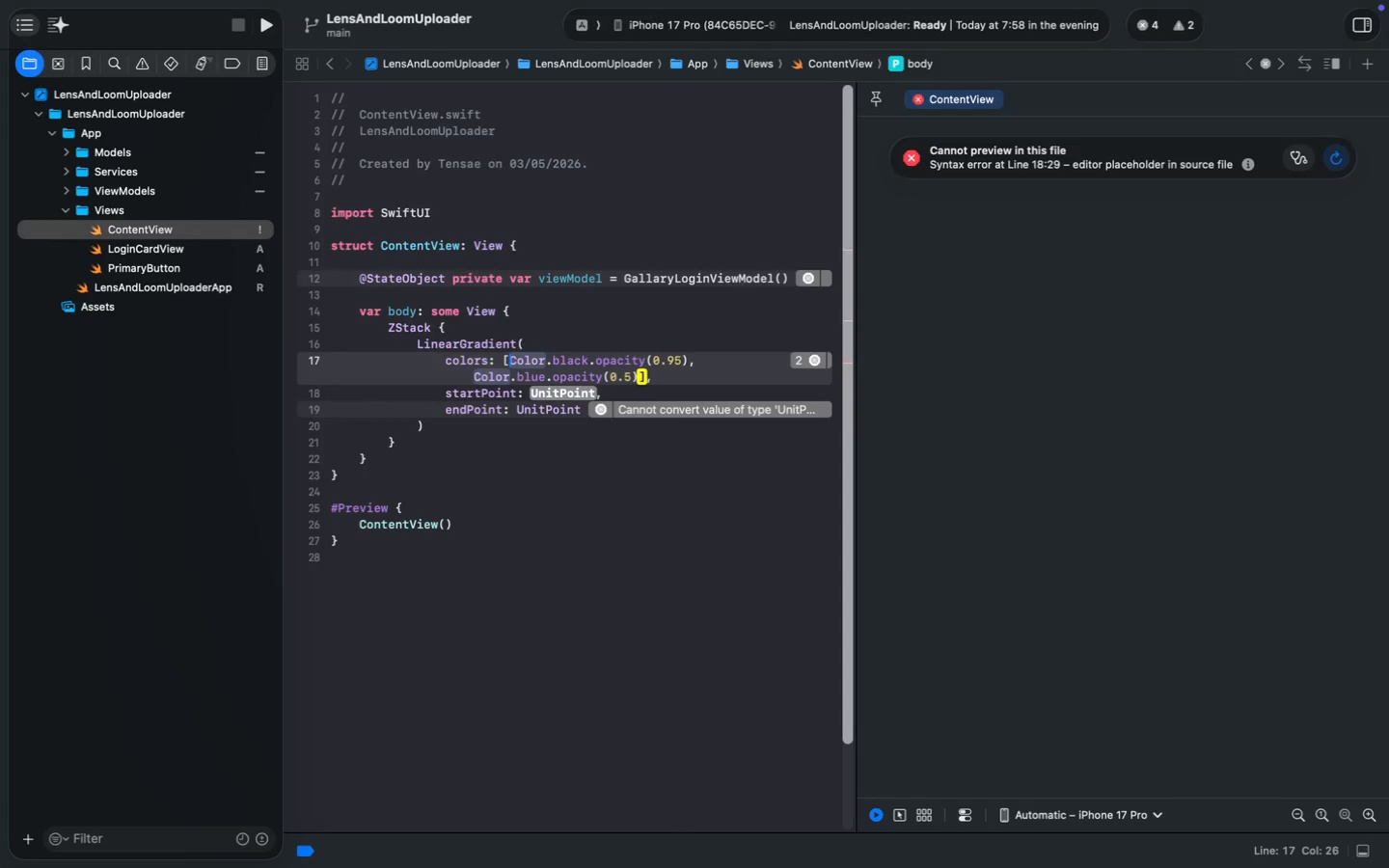 
key(Meta+ArrowDown)
 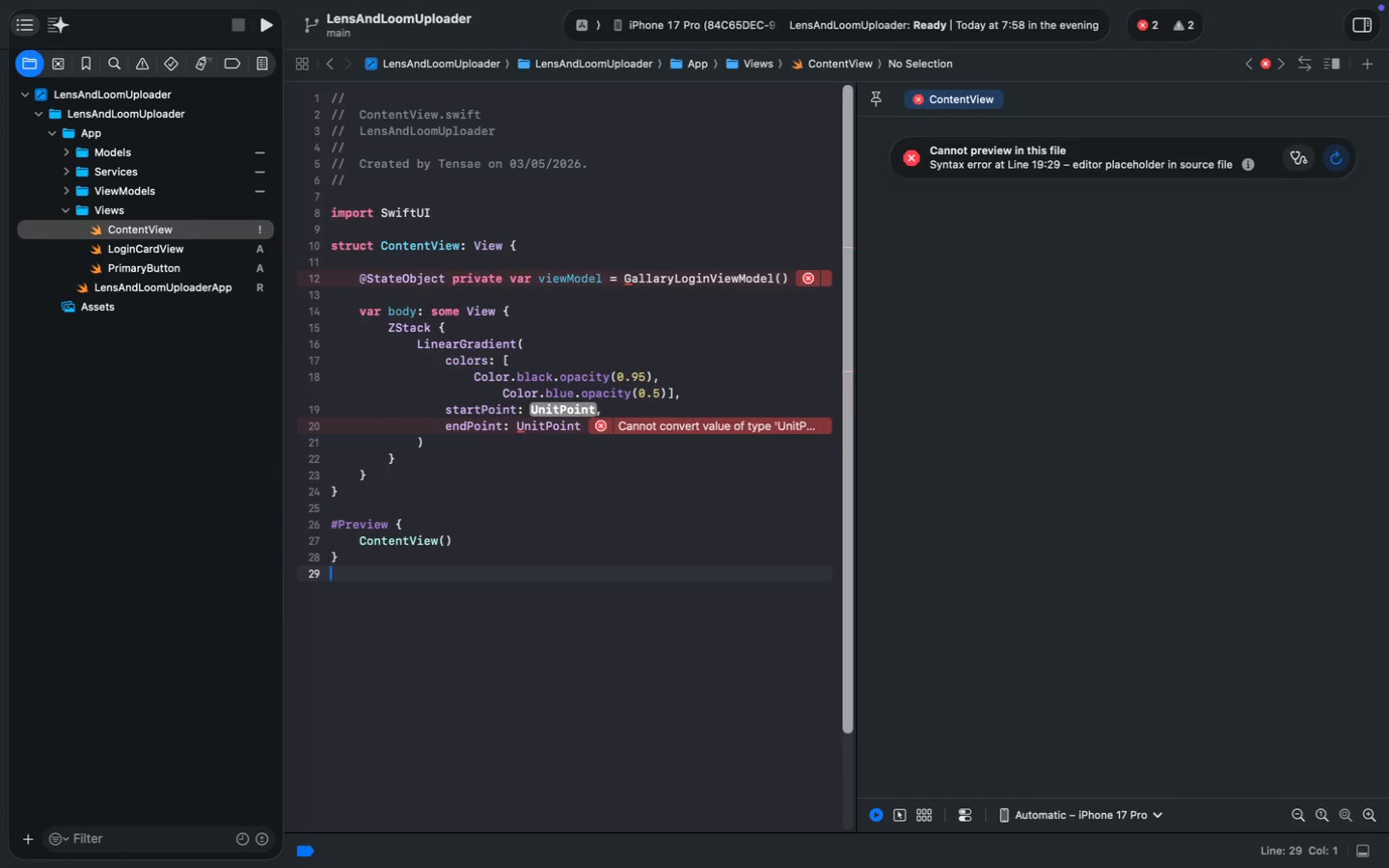 
key(Meta+MetaRight)
 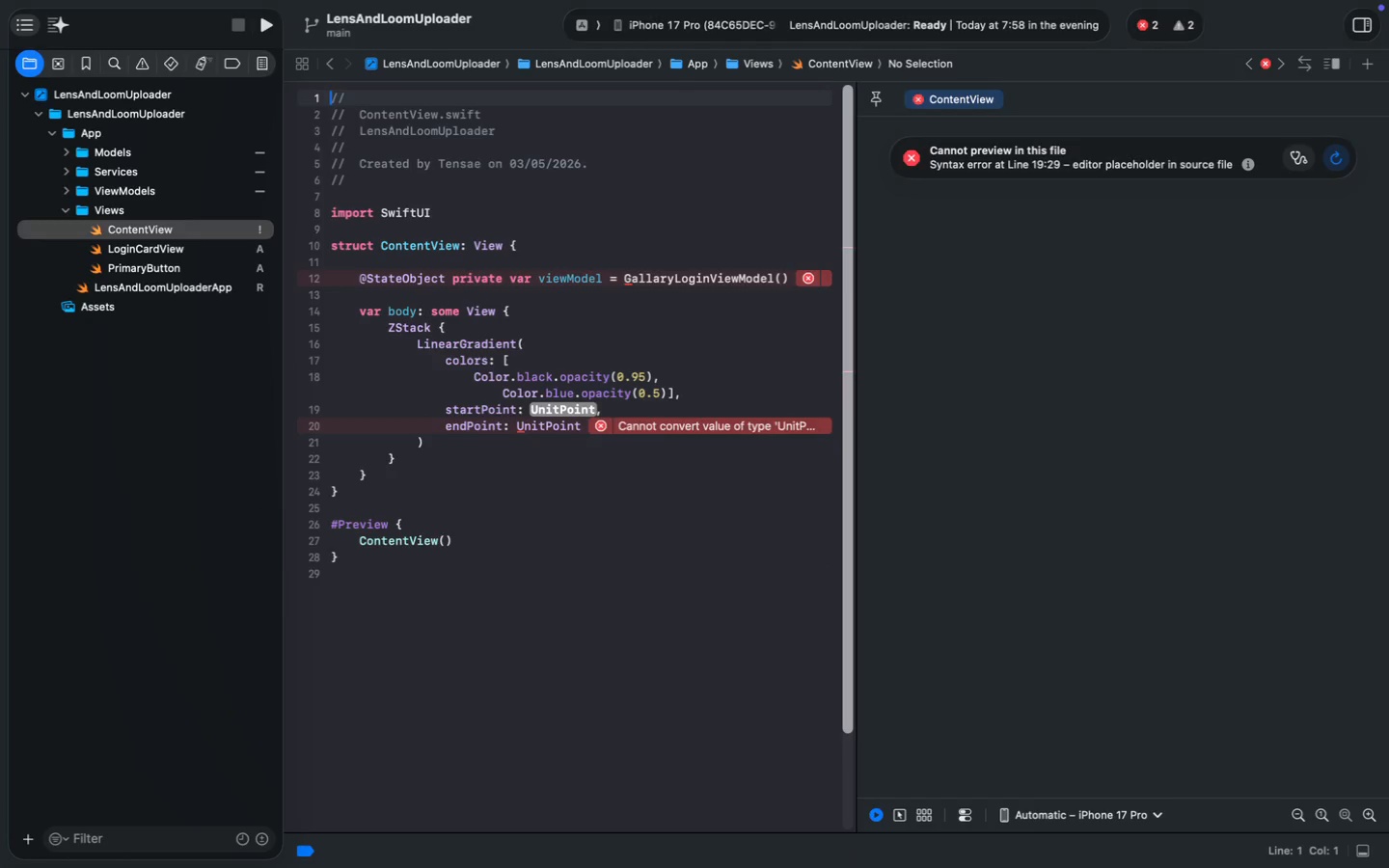 
key(Meta+ArrowUp)
 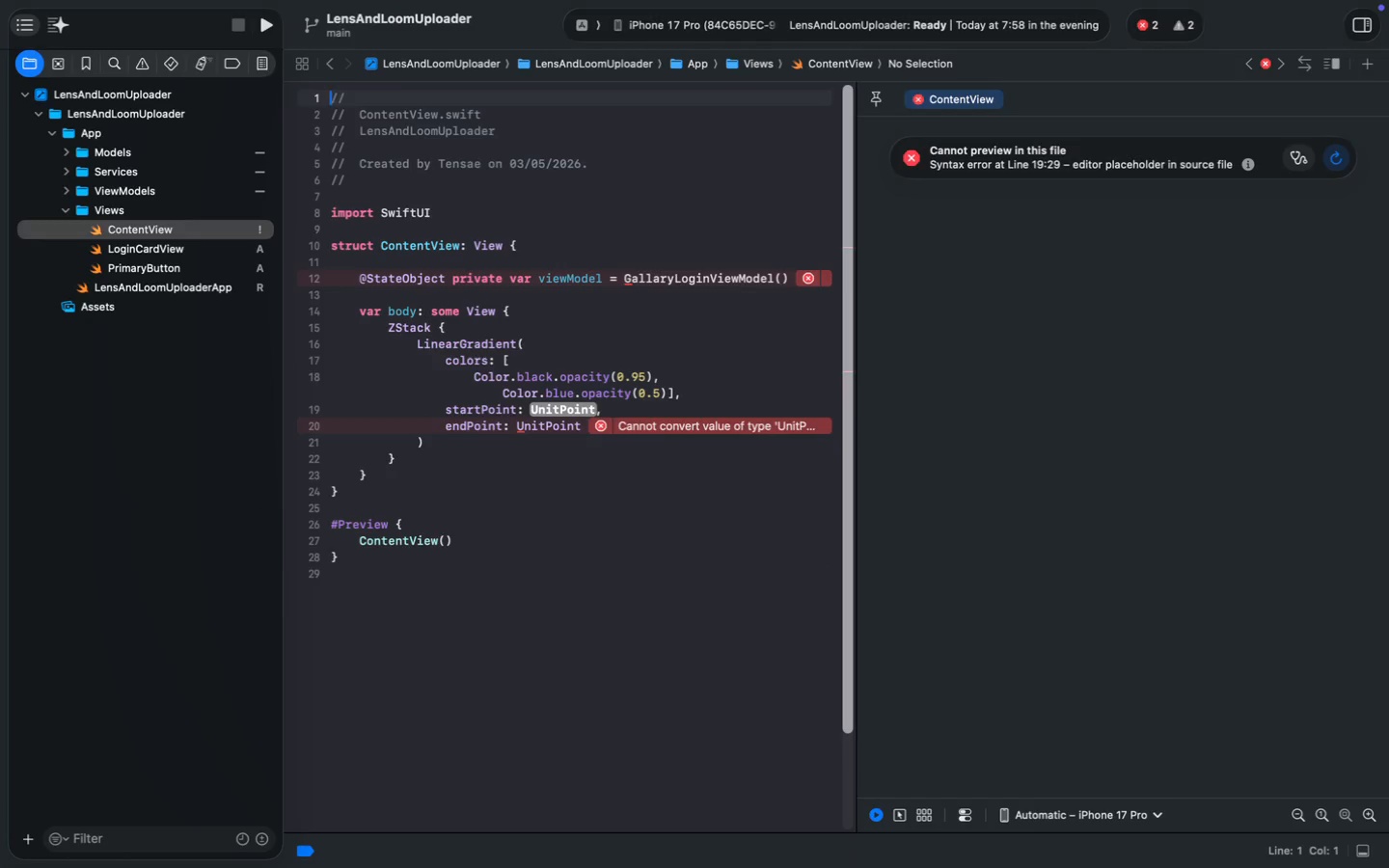 
key(ArrowDown)
 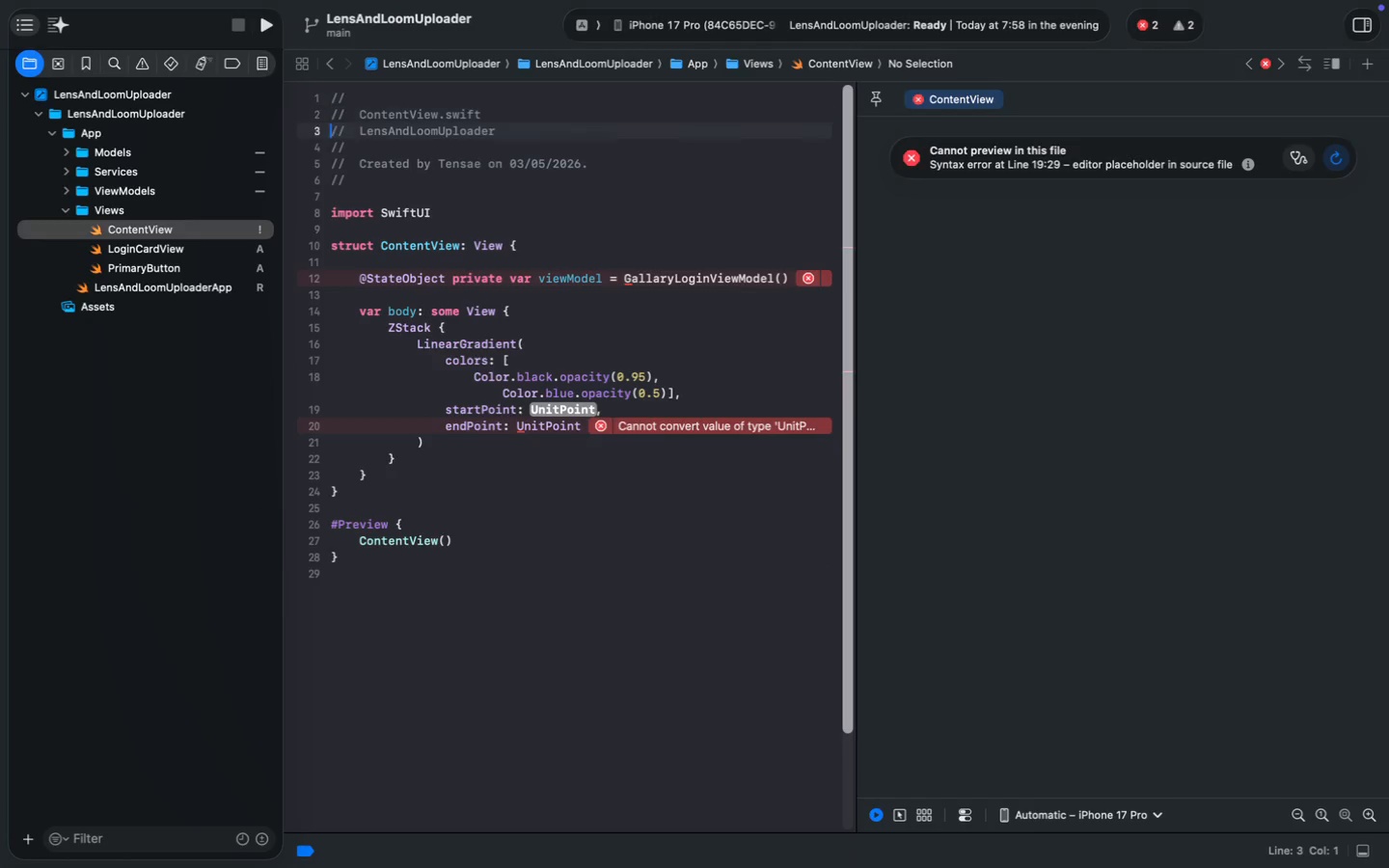 
key(ArrowDown)
 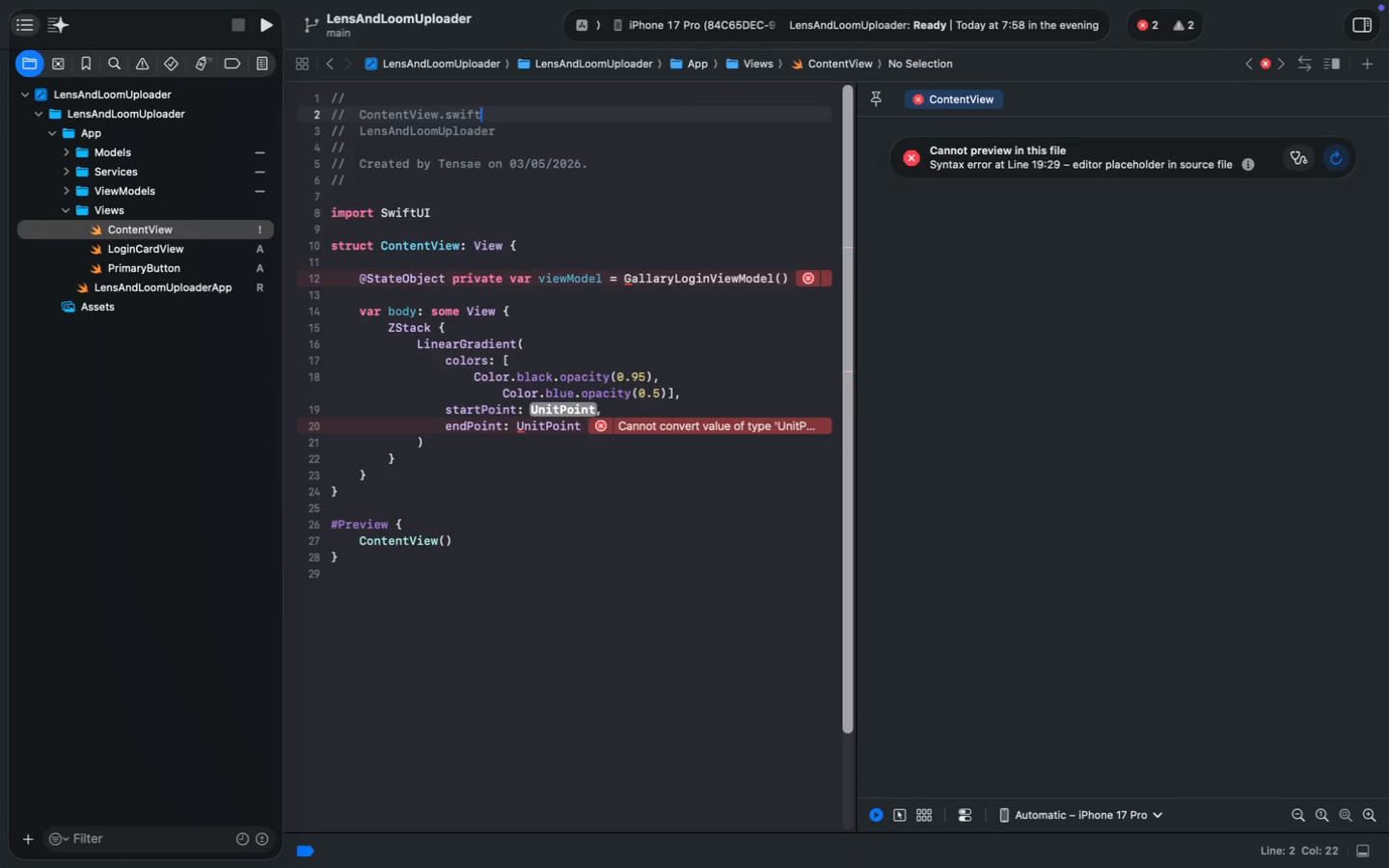 
hold_key(key=ArrowLeft, duration=0.72)
 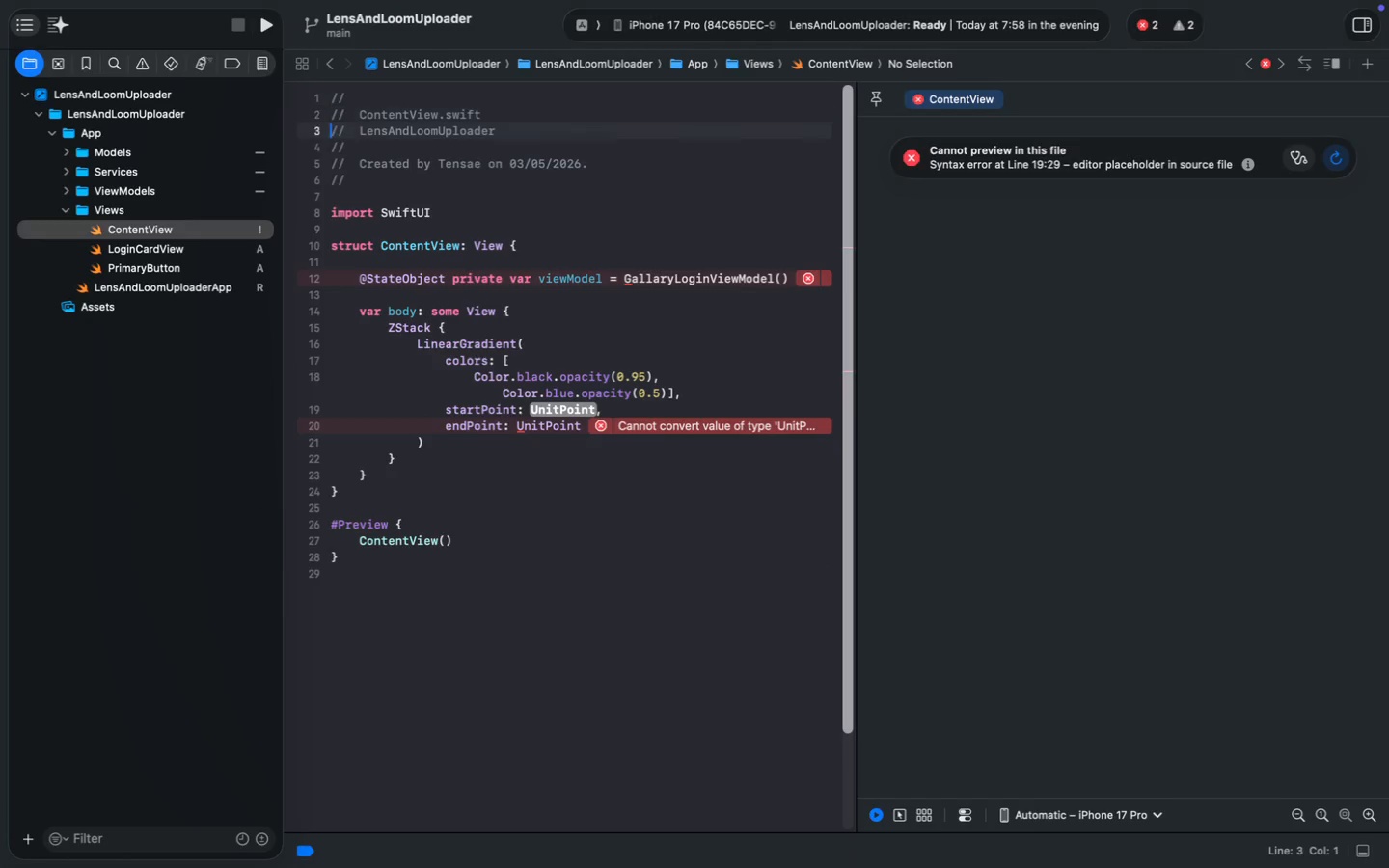 
key(ArrowDown)
 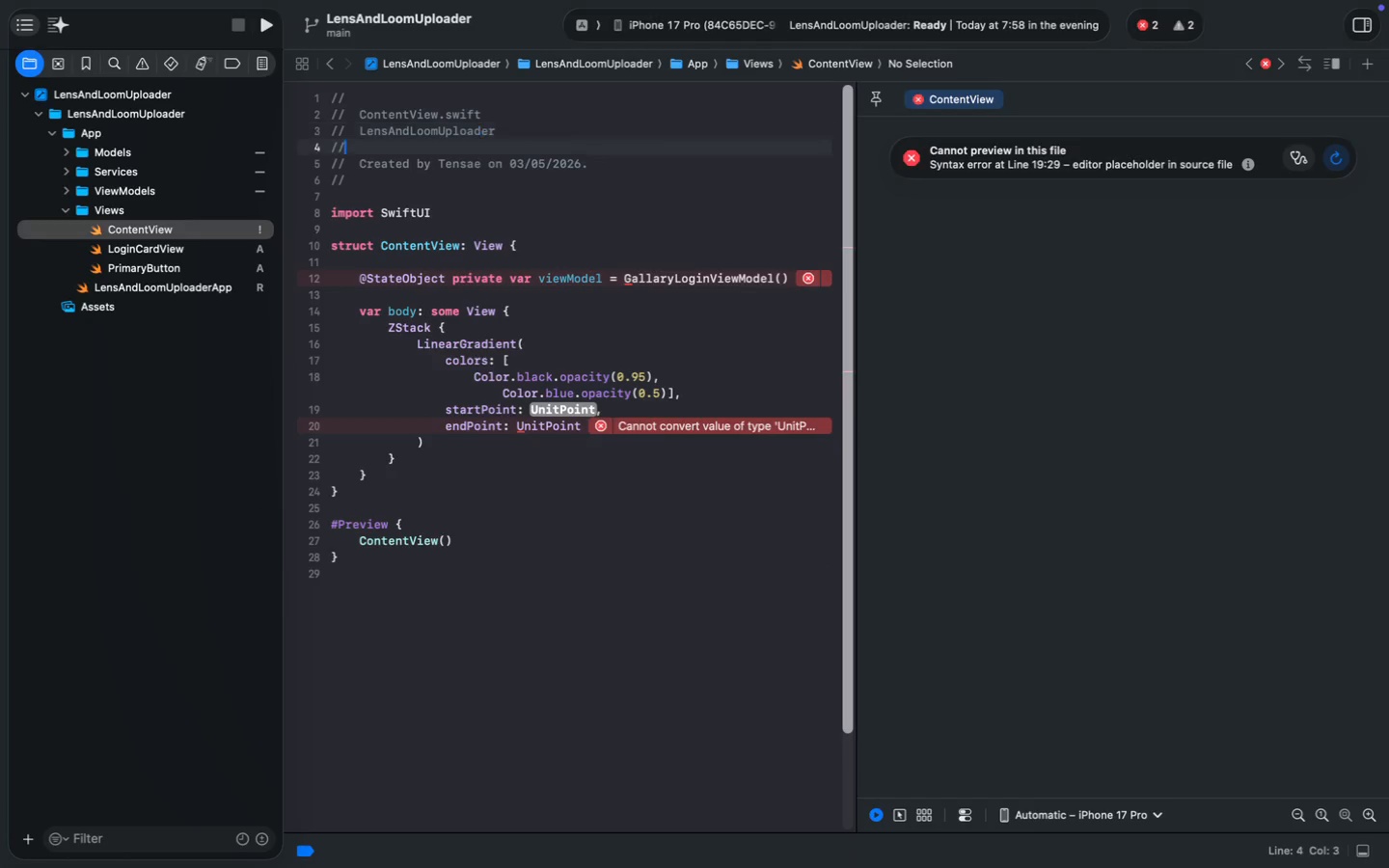 
key(ArrowDown)
 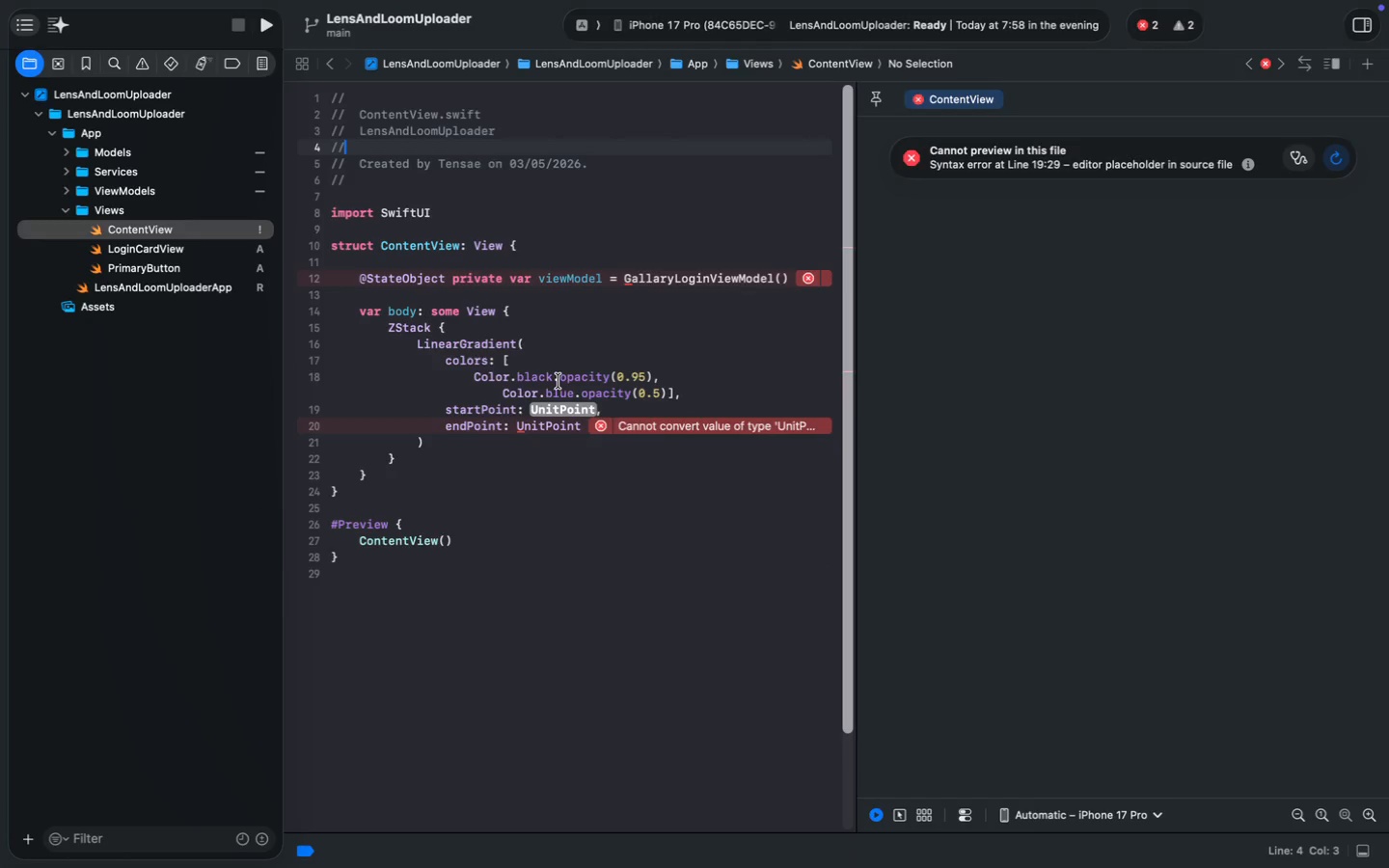 
left_click([502, 392])
 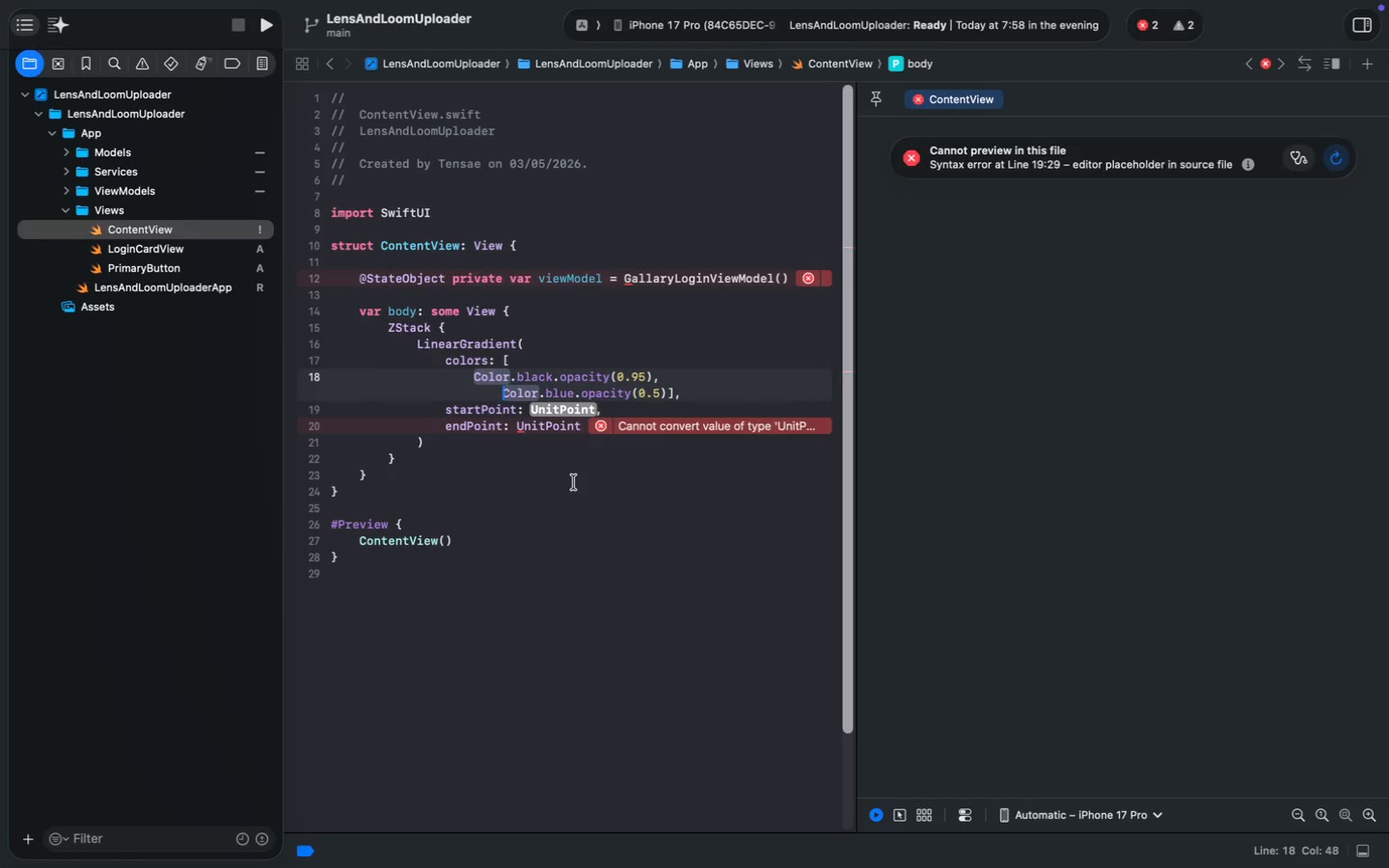 
key(Backspace)
 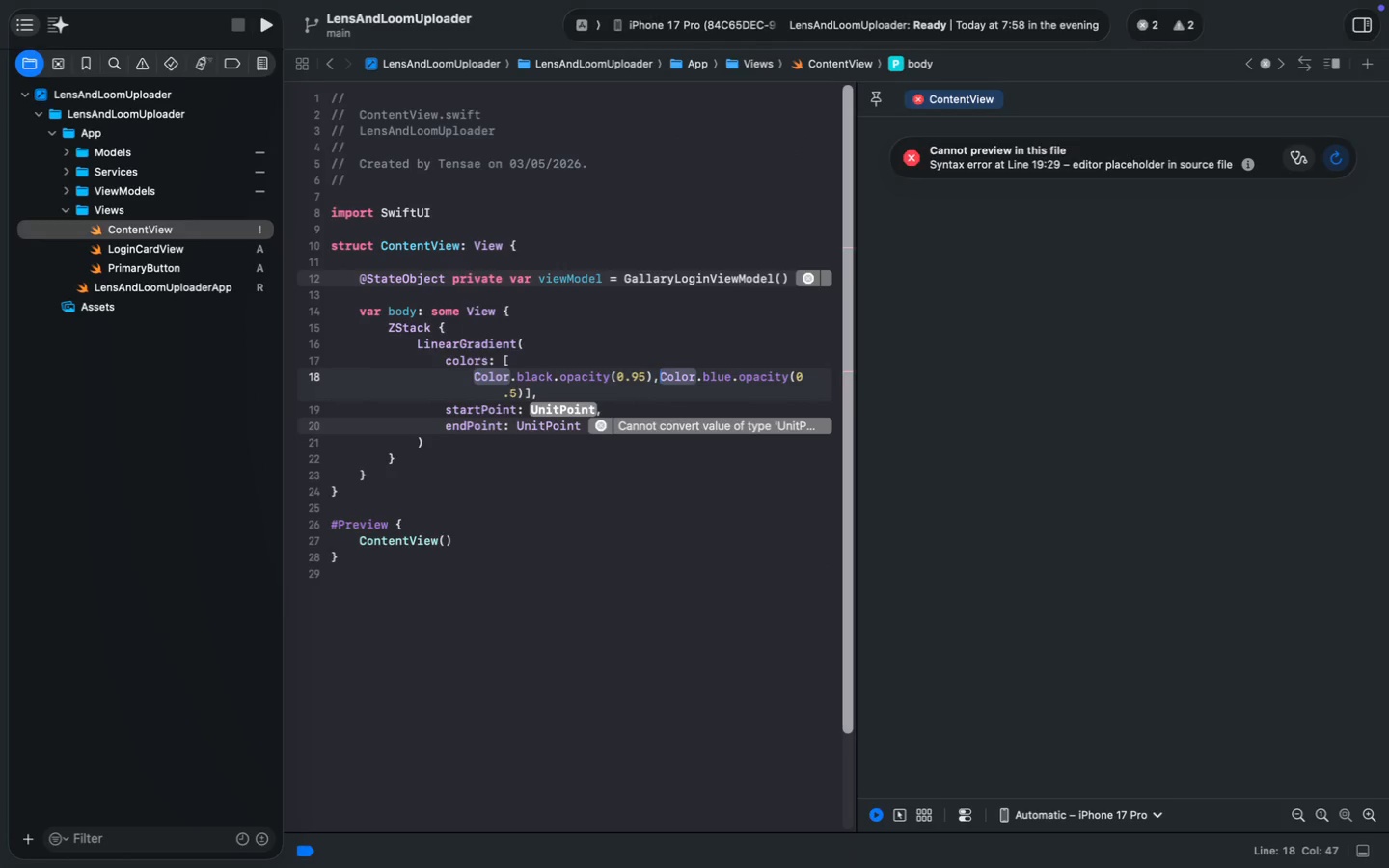 
key(Enter)
 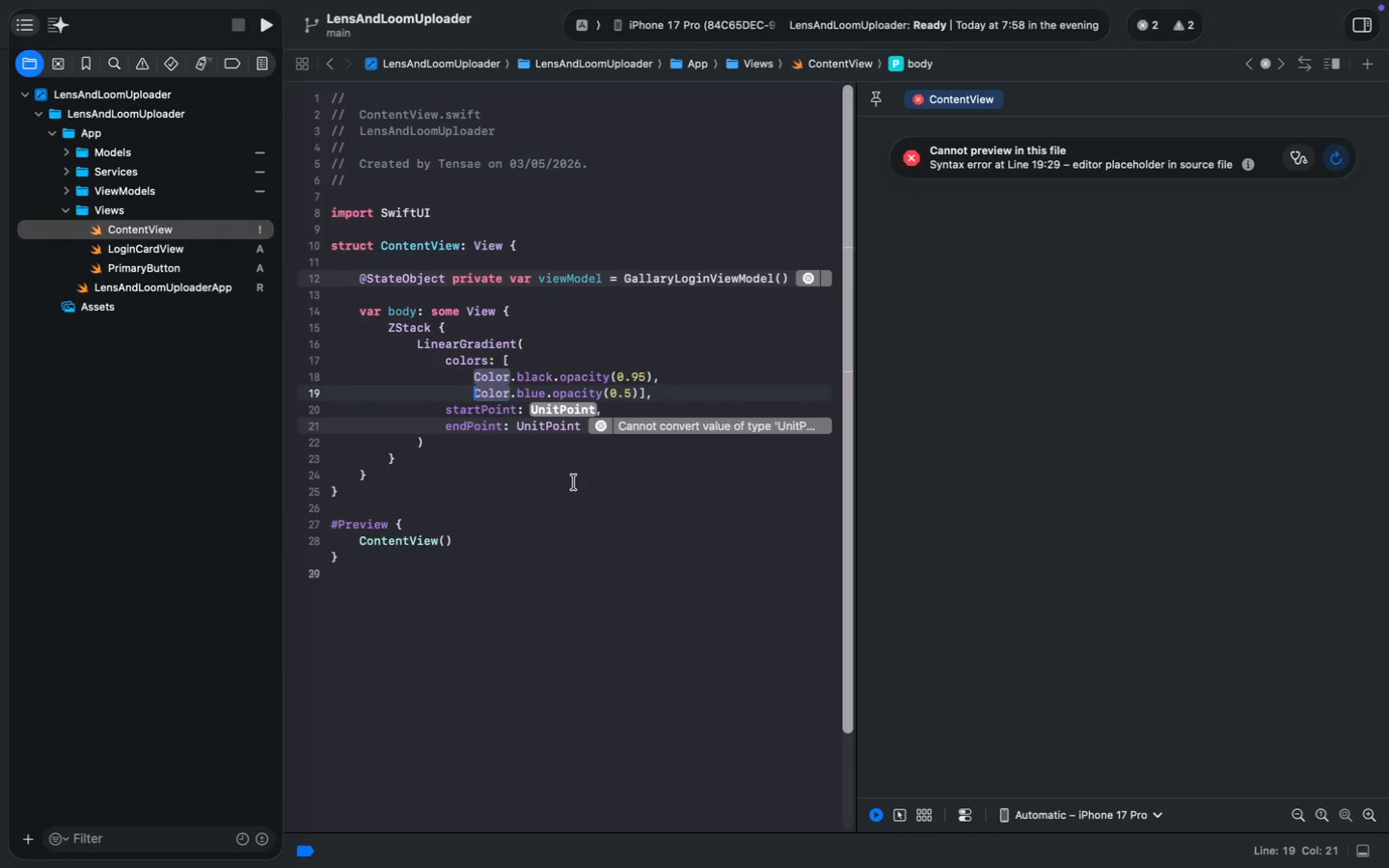 
key(Meta+ArrowRight)
 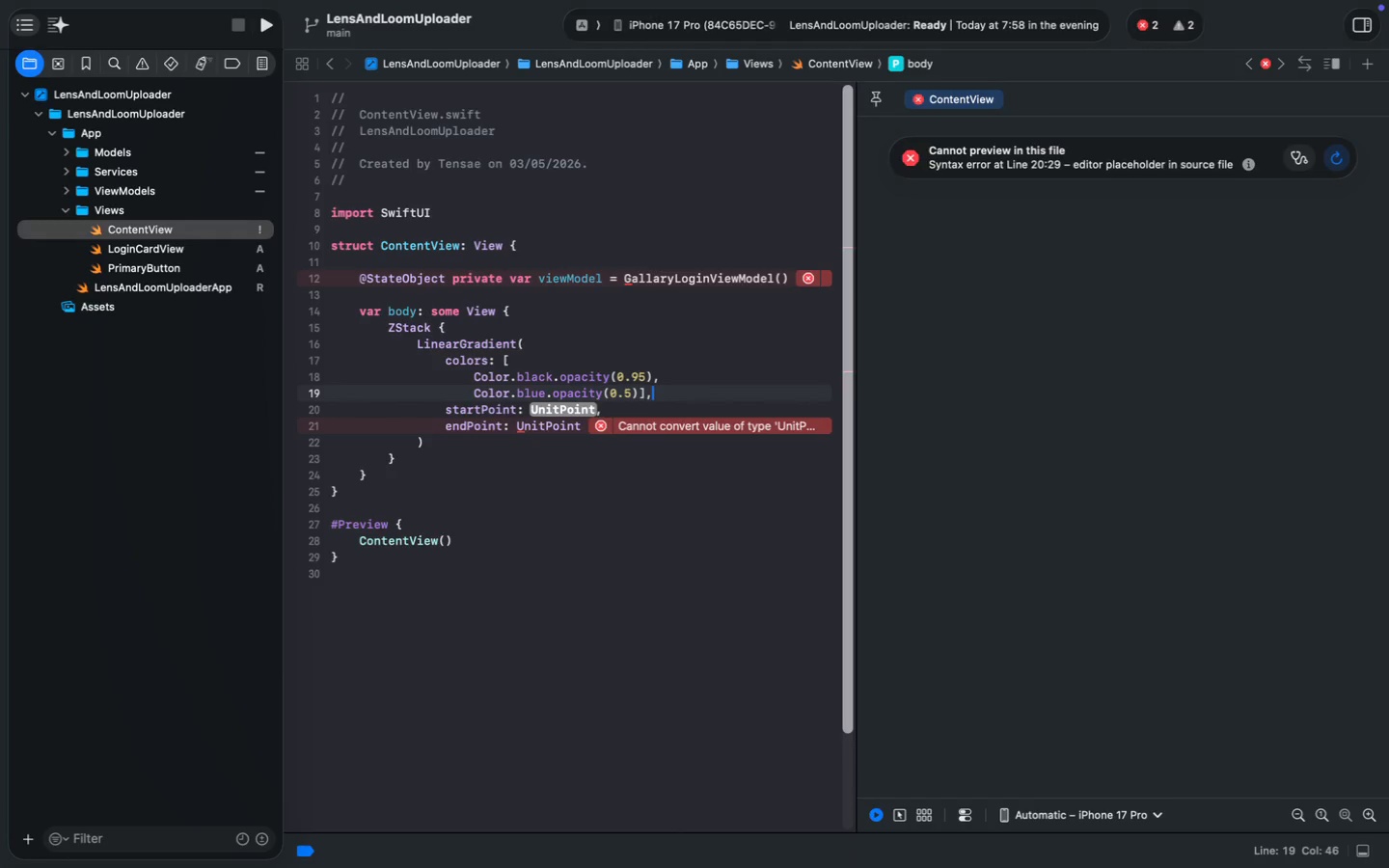 
key(Space)
 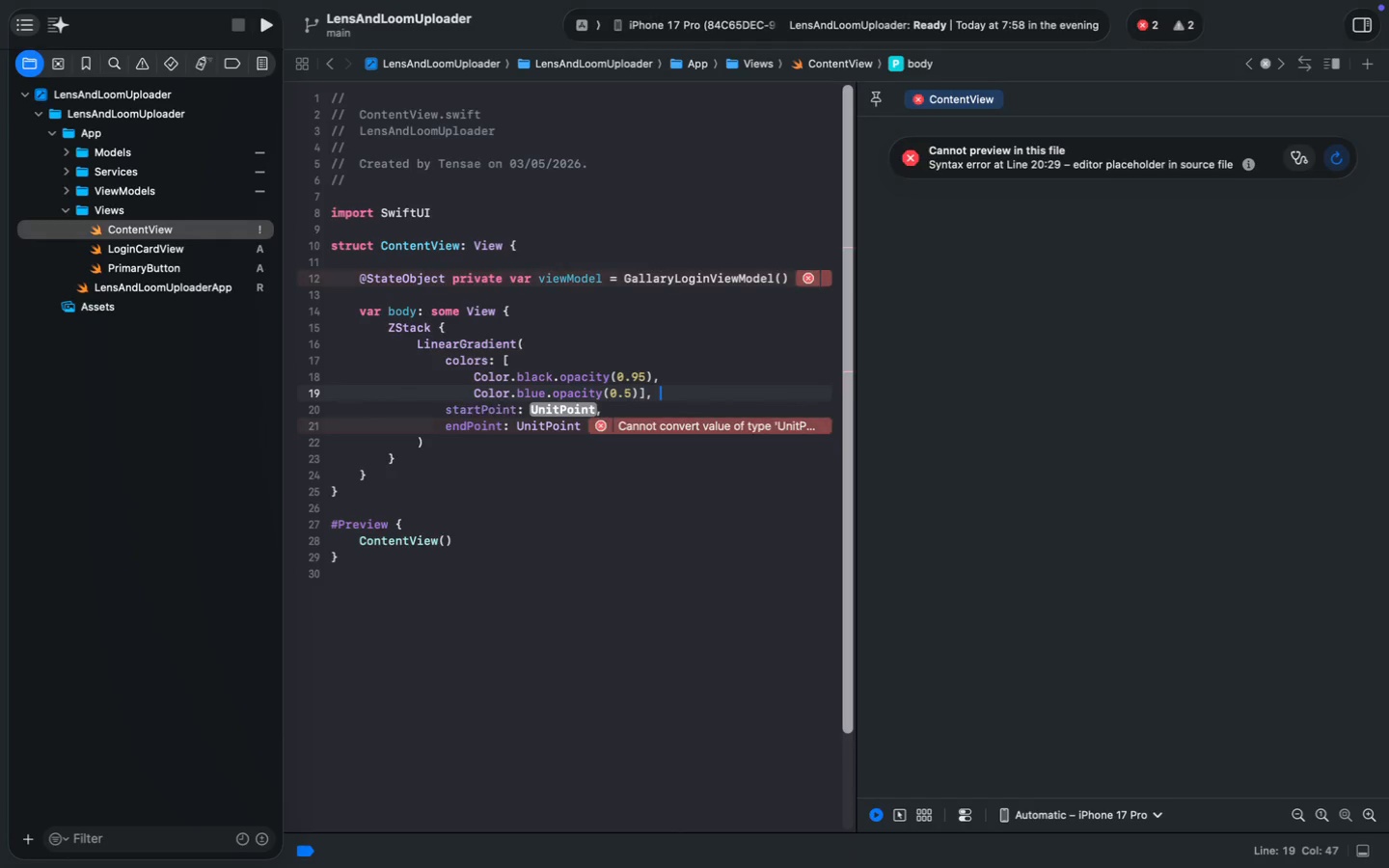 
key(Shift+BracketRight)
 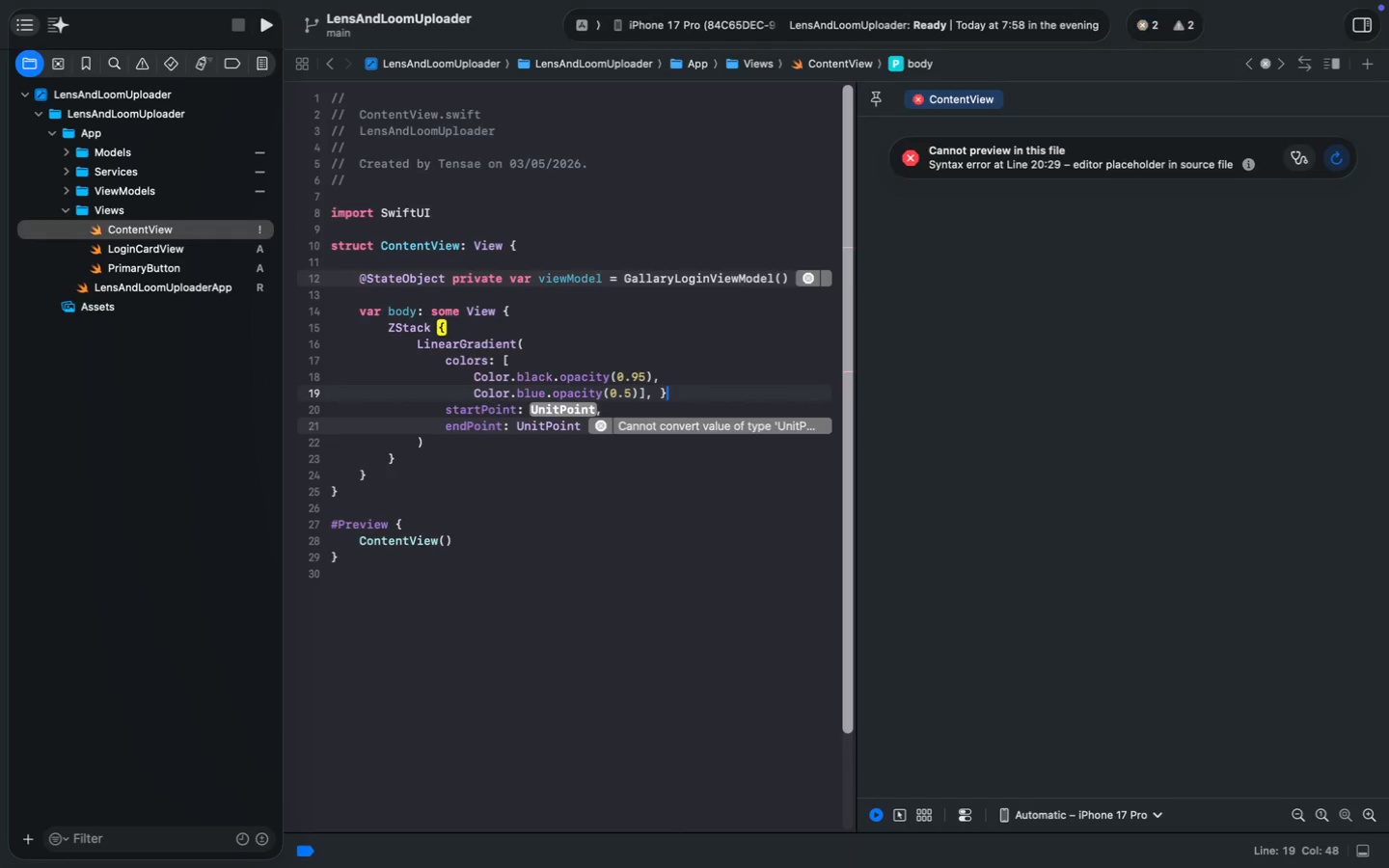 
key(ArrowLeft)
 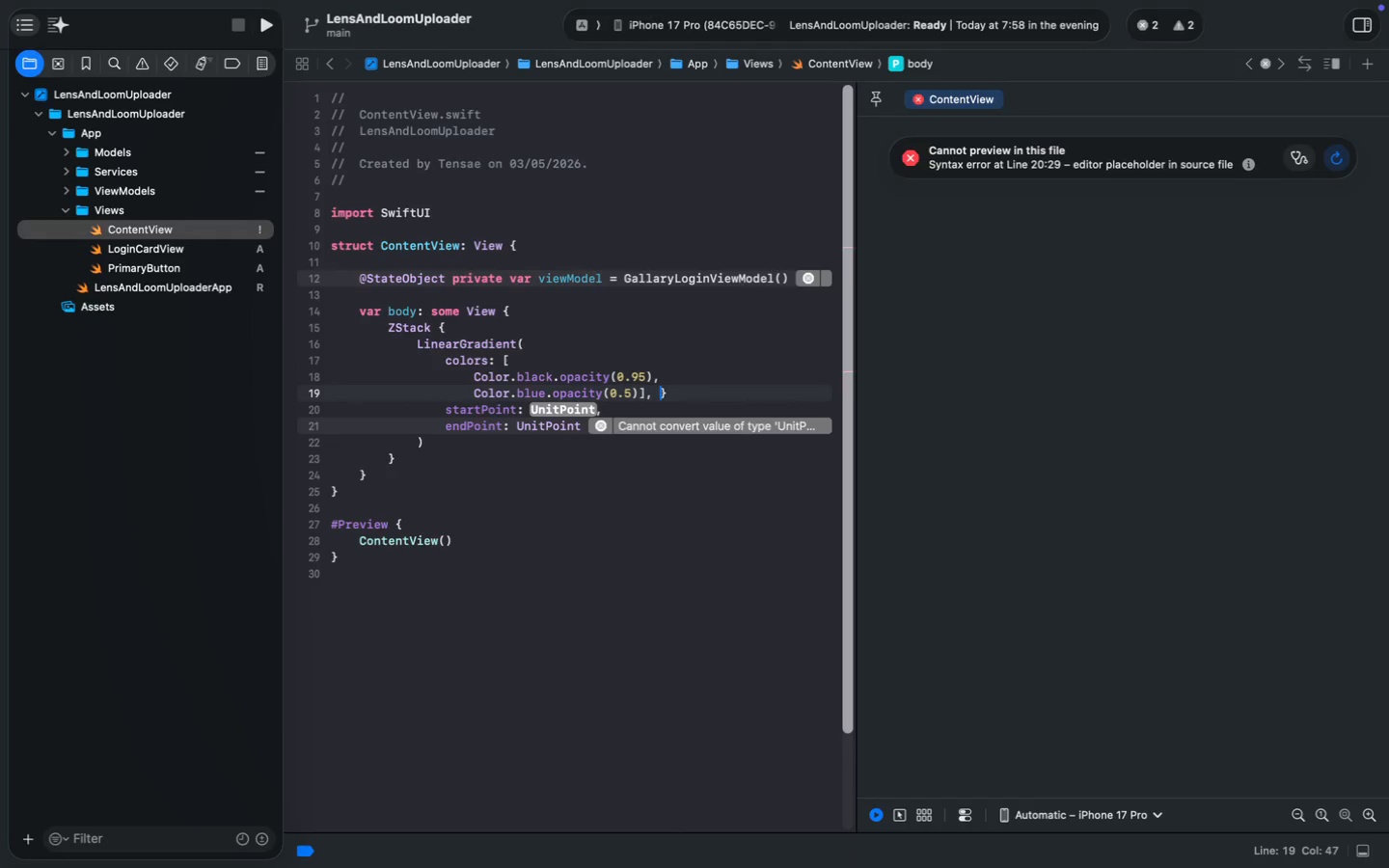 
key(Backspace)
 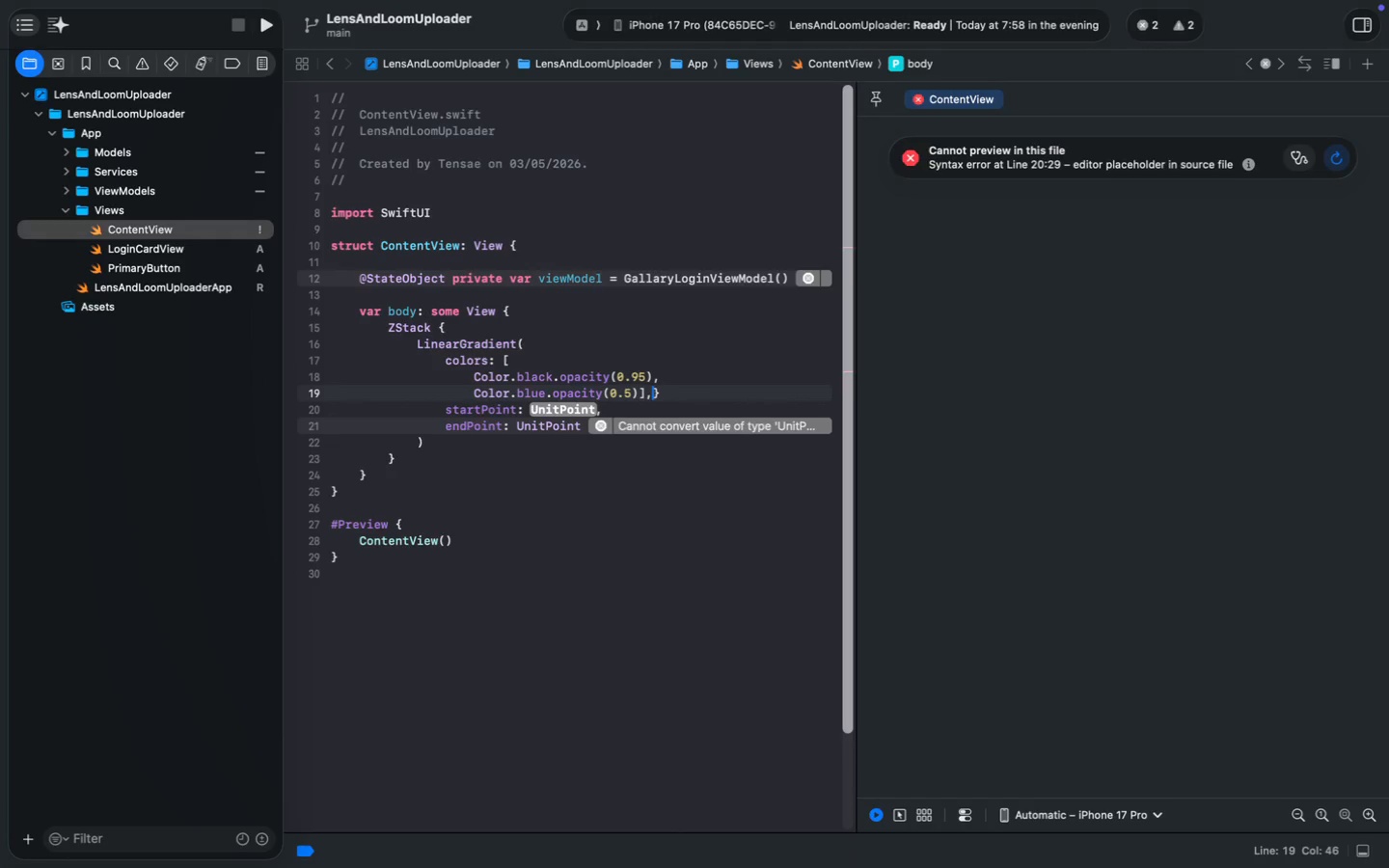 
key(0)
 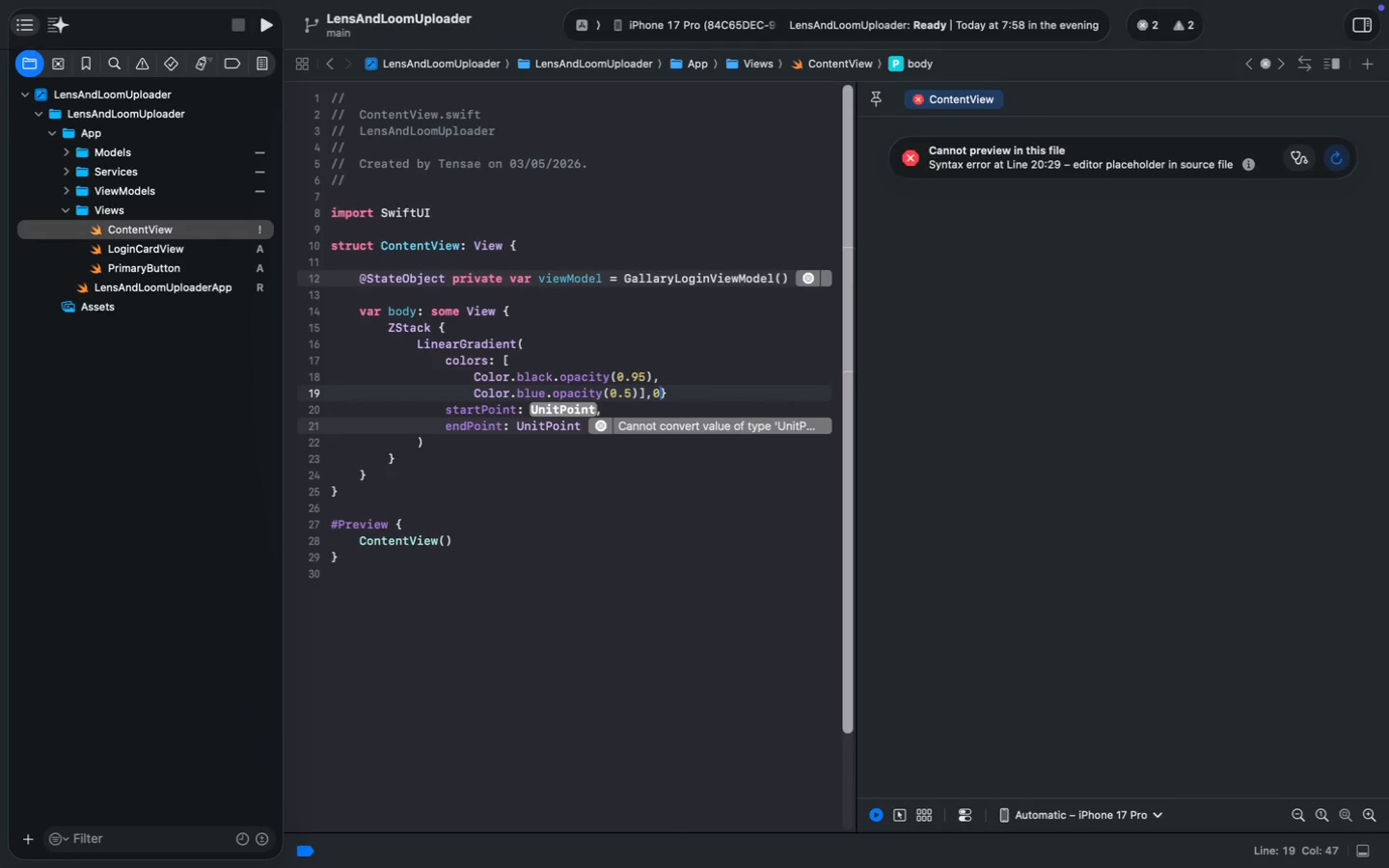 
key(Backspace)
 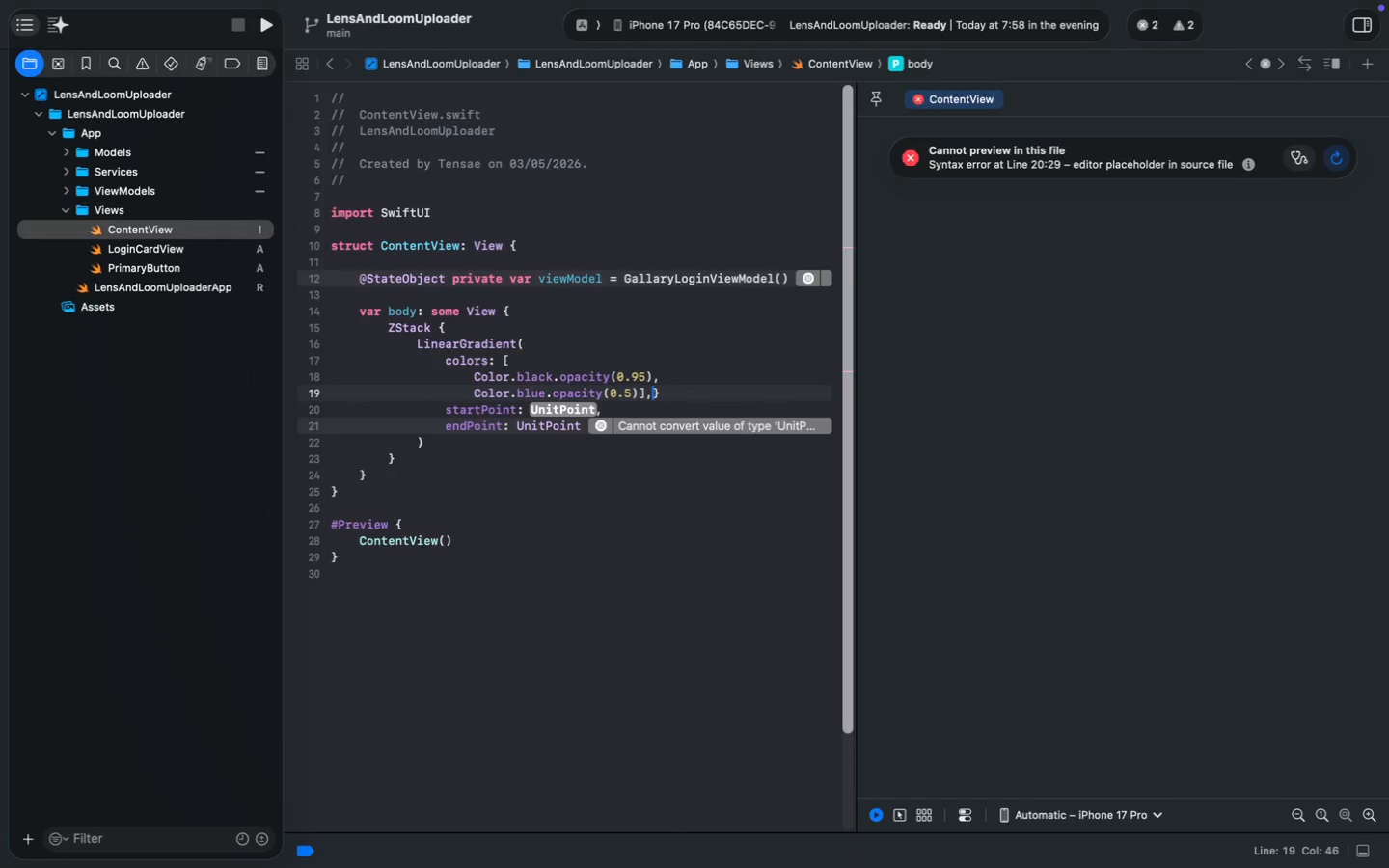 
key(ArrowRight)
 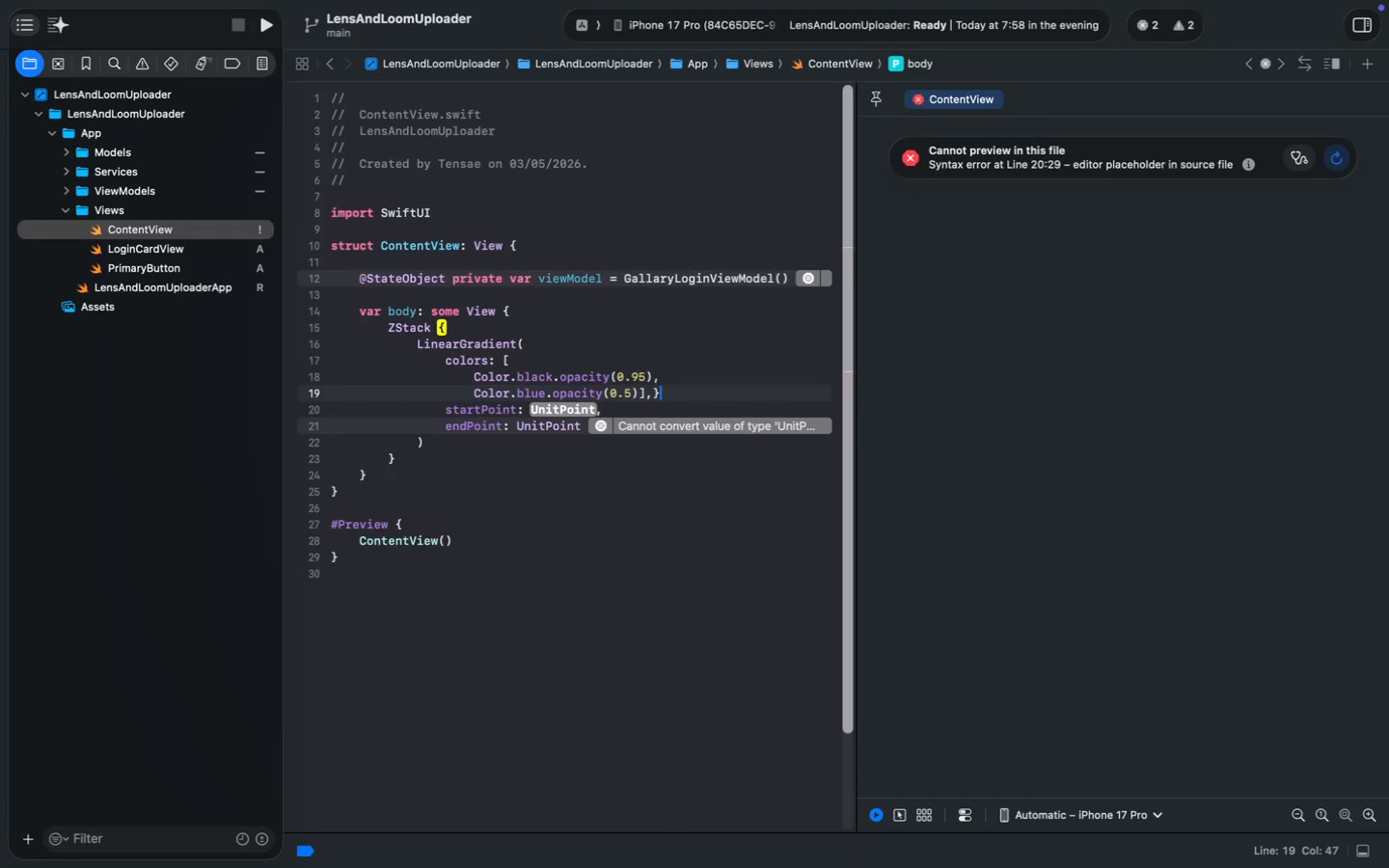 
key(Backspace)
 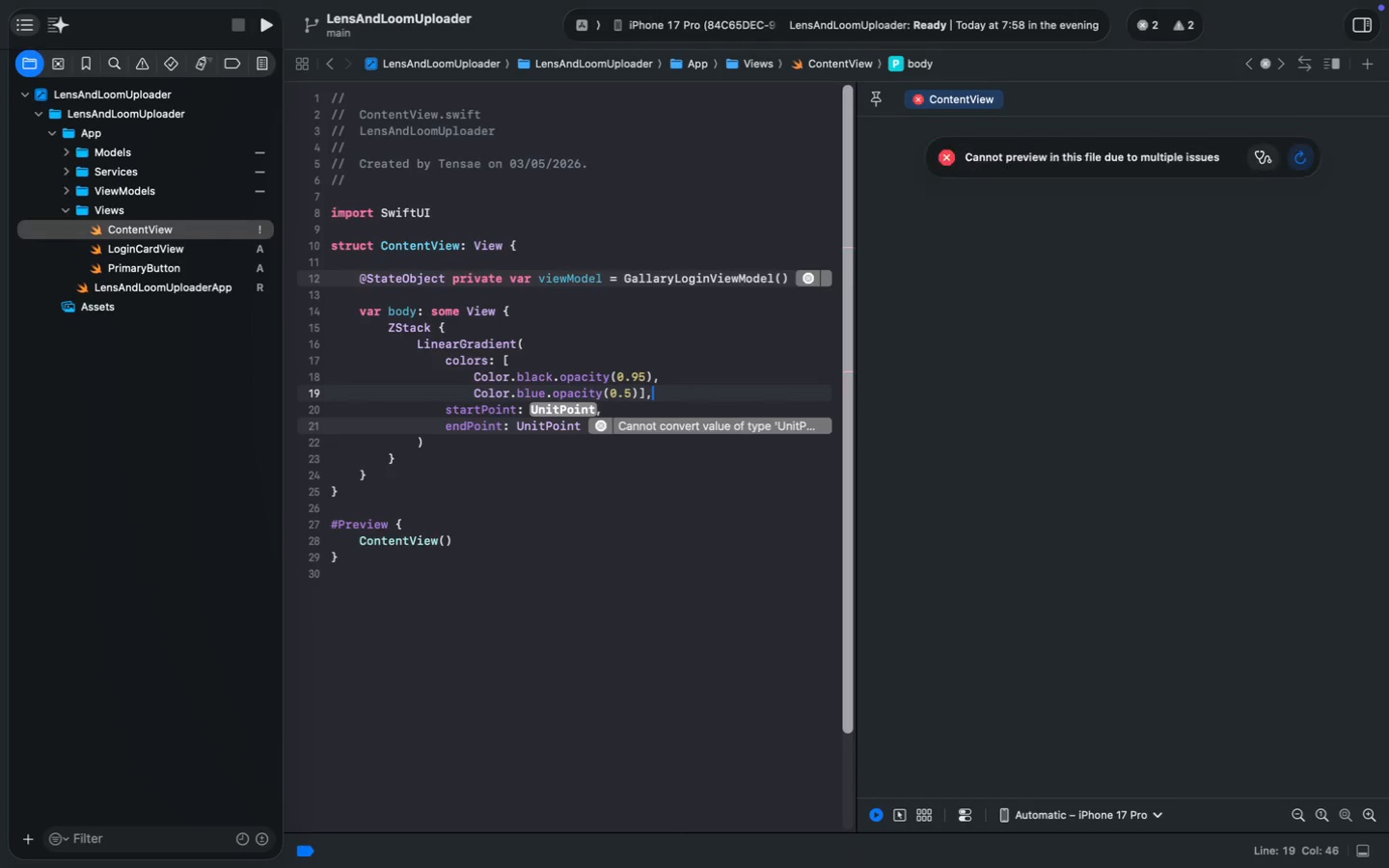 
key(BracketRight)
 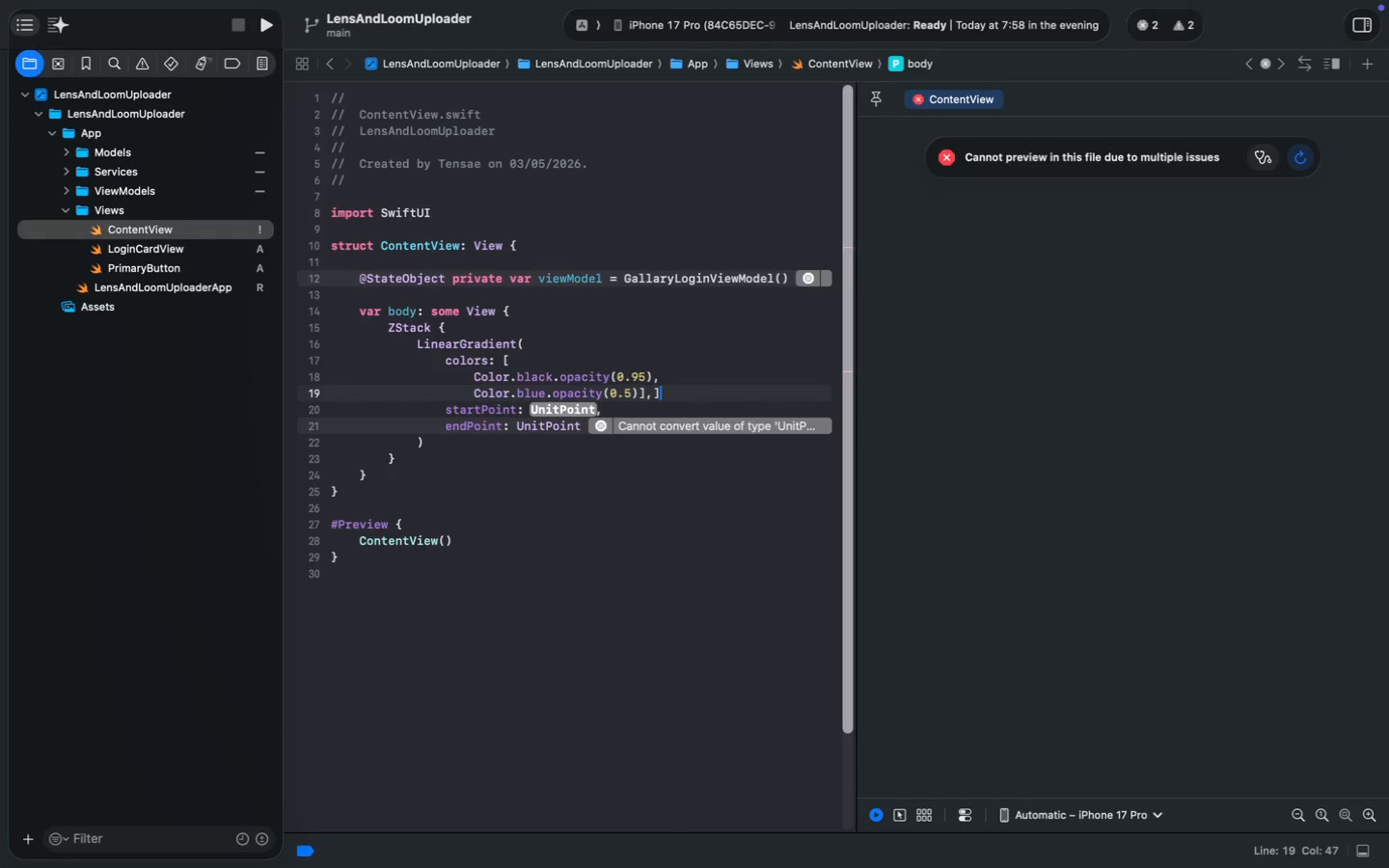 
key(ArrowLeft)
 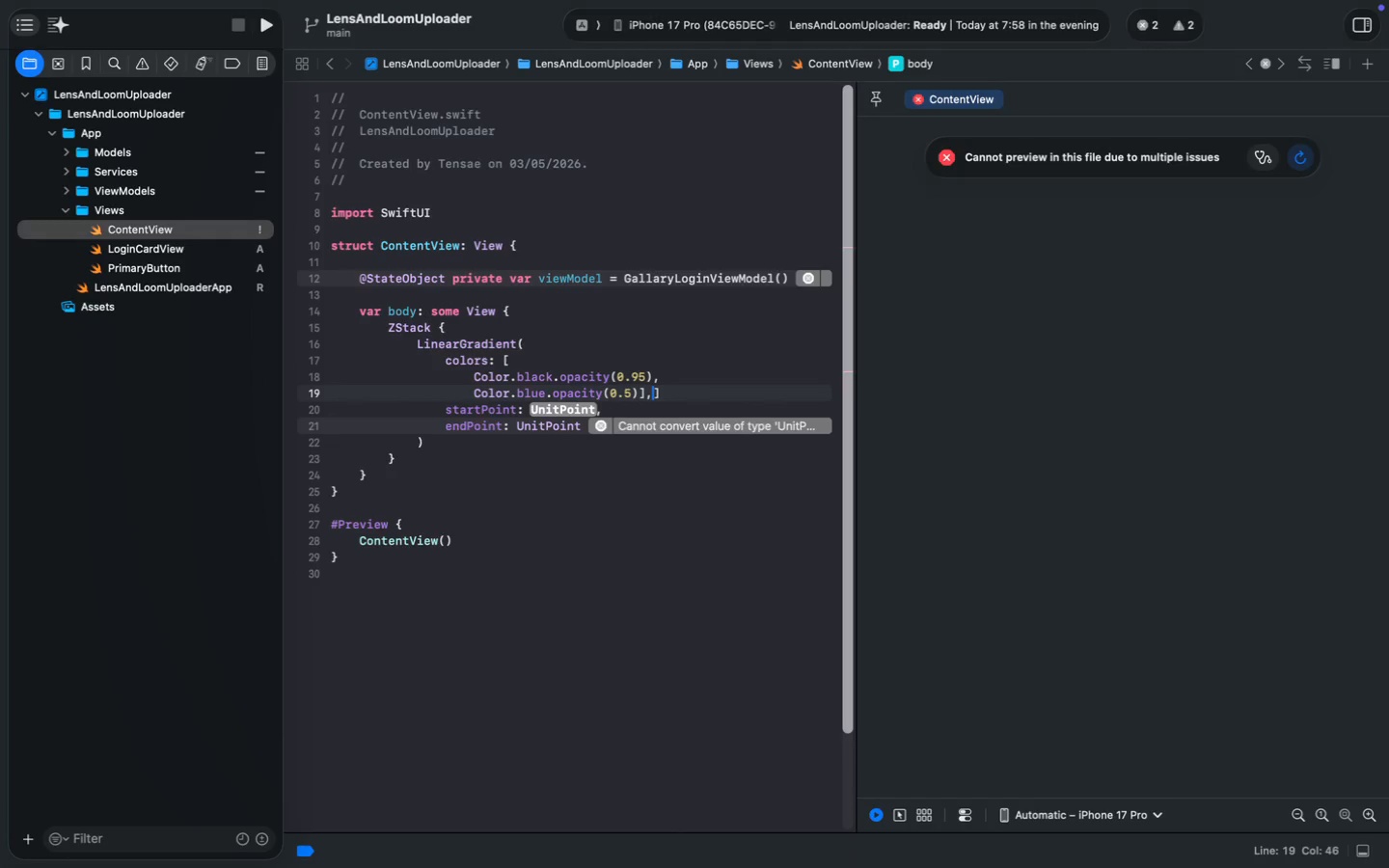 
key(Enter)
 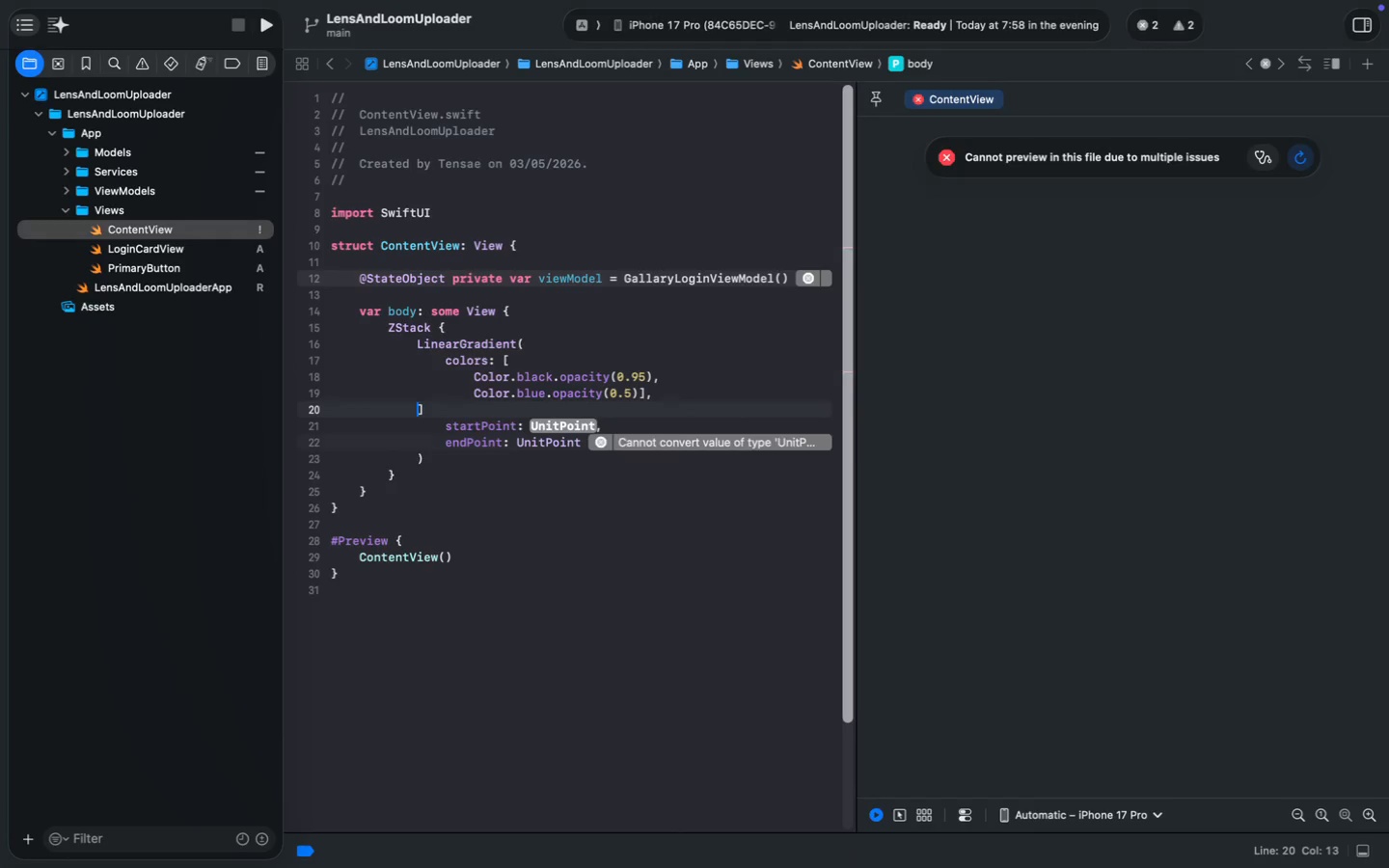 
key(Meta+Z)
 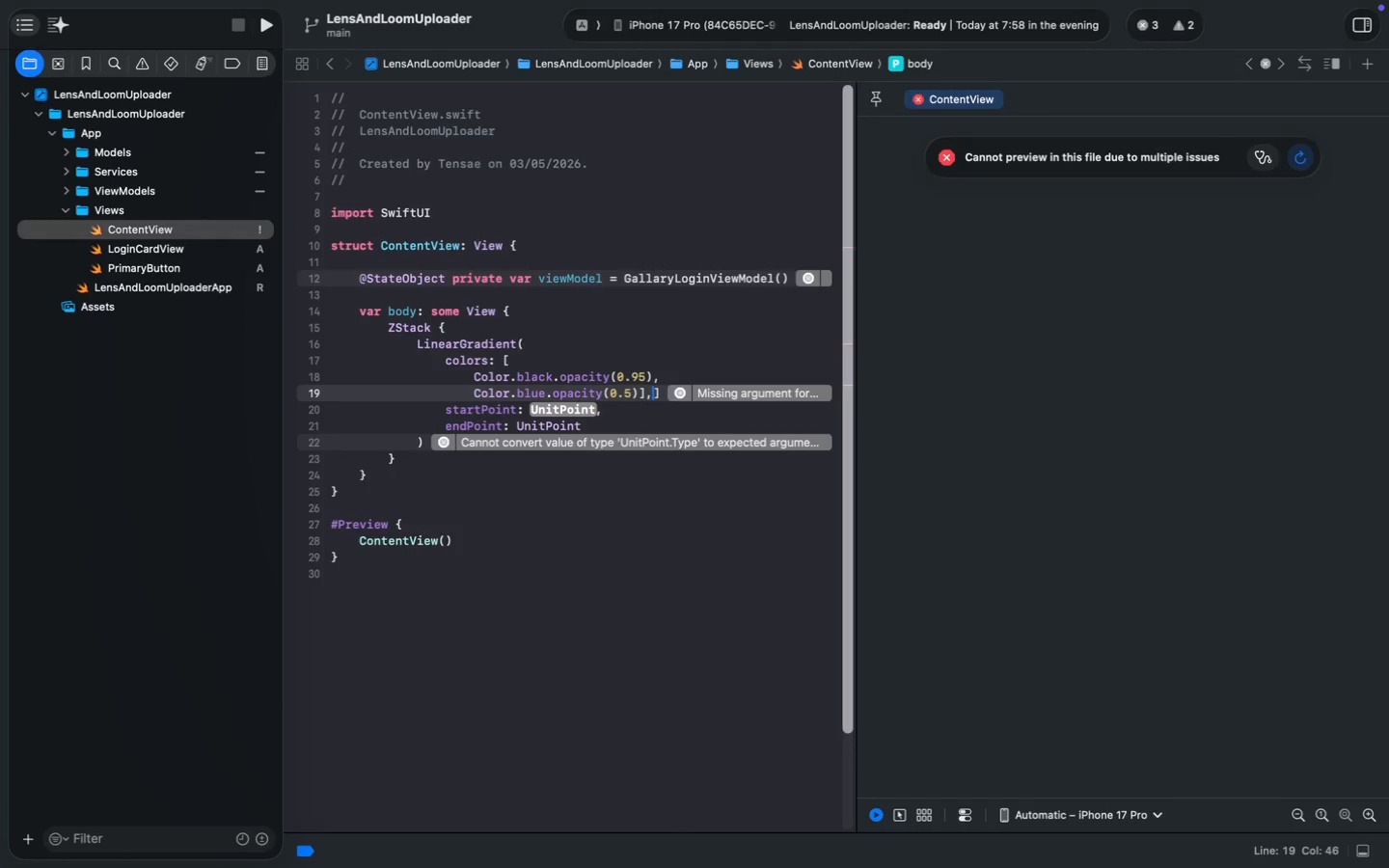 
key(ArrowRight)
 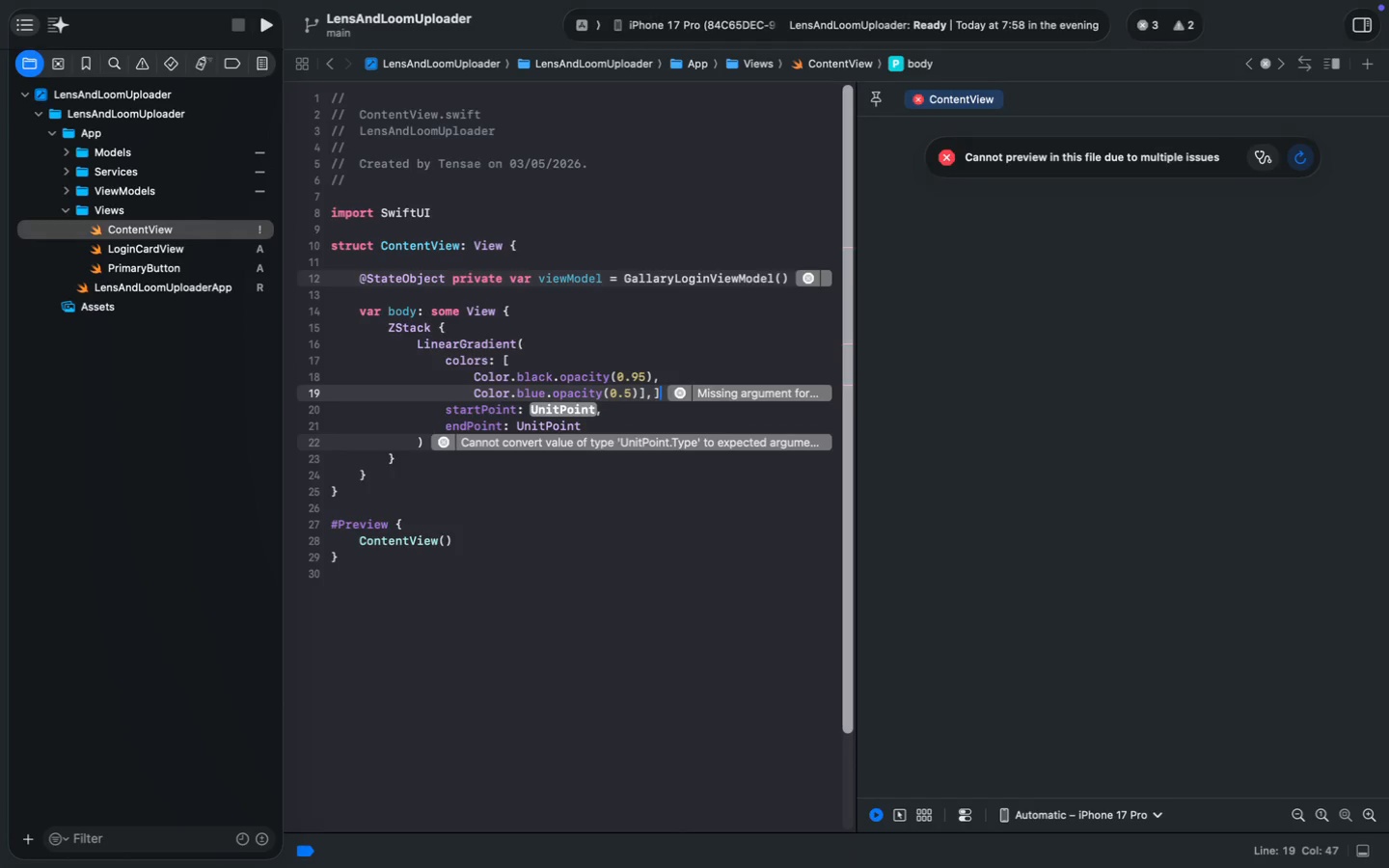 
key(Backspace)
 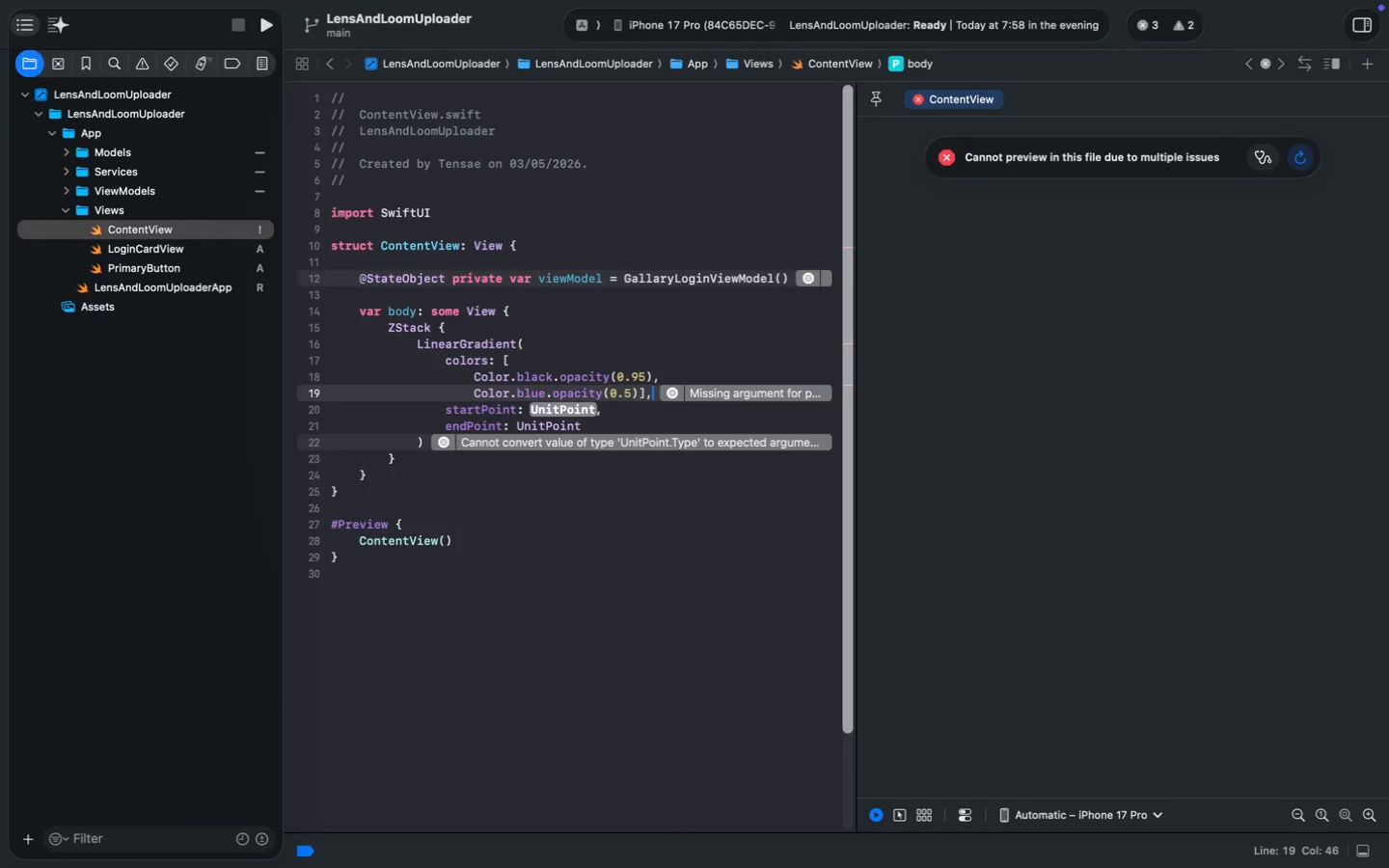 
key(Backspace)
 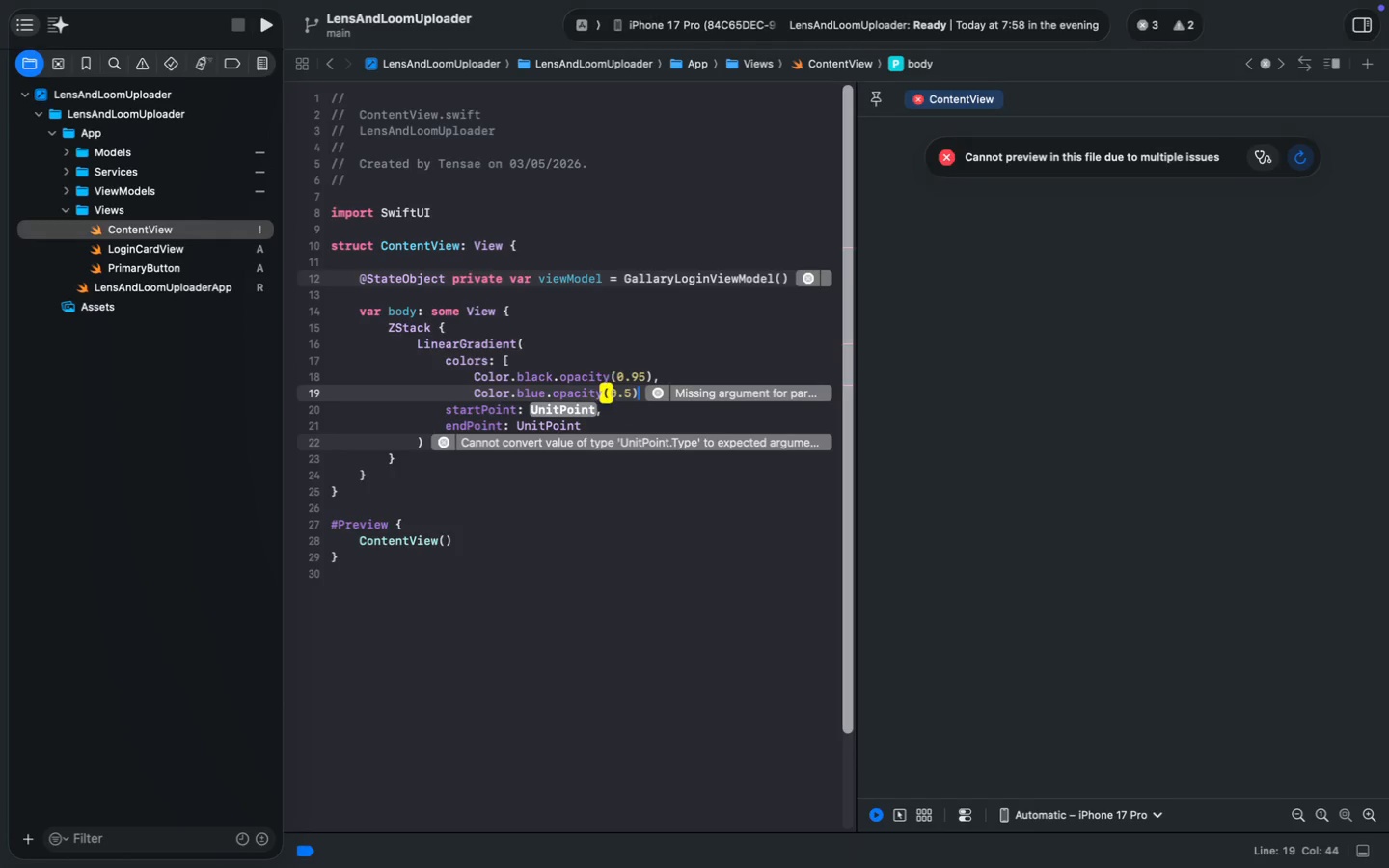 
key(Backspace)
 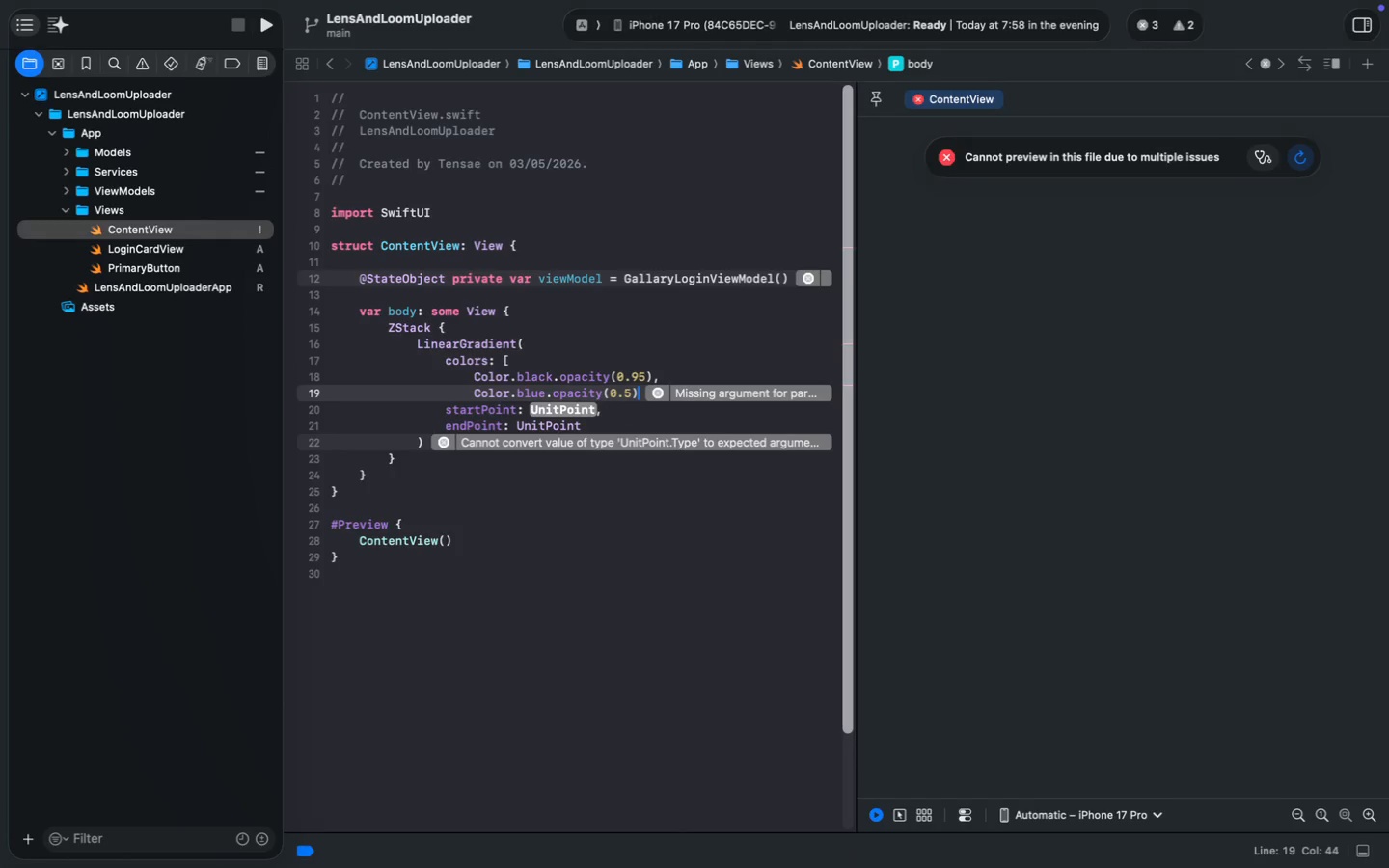 
key(BracketRight)
 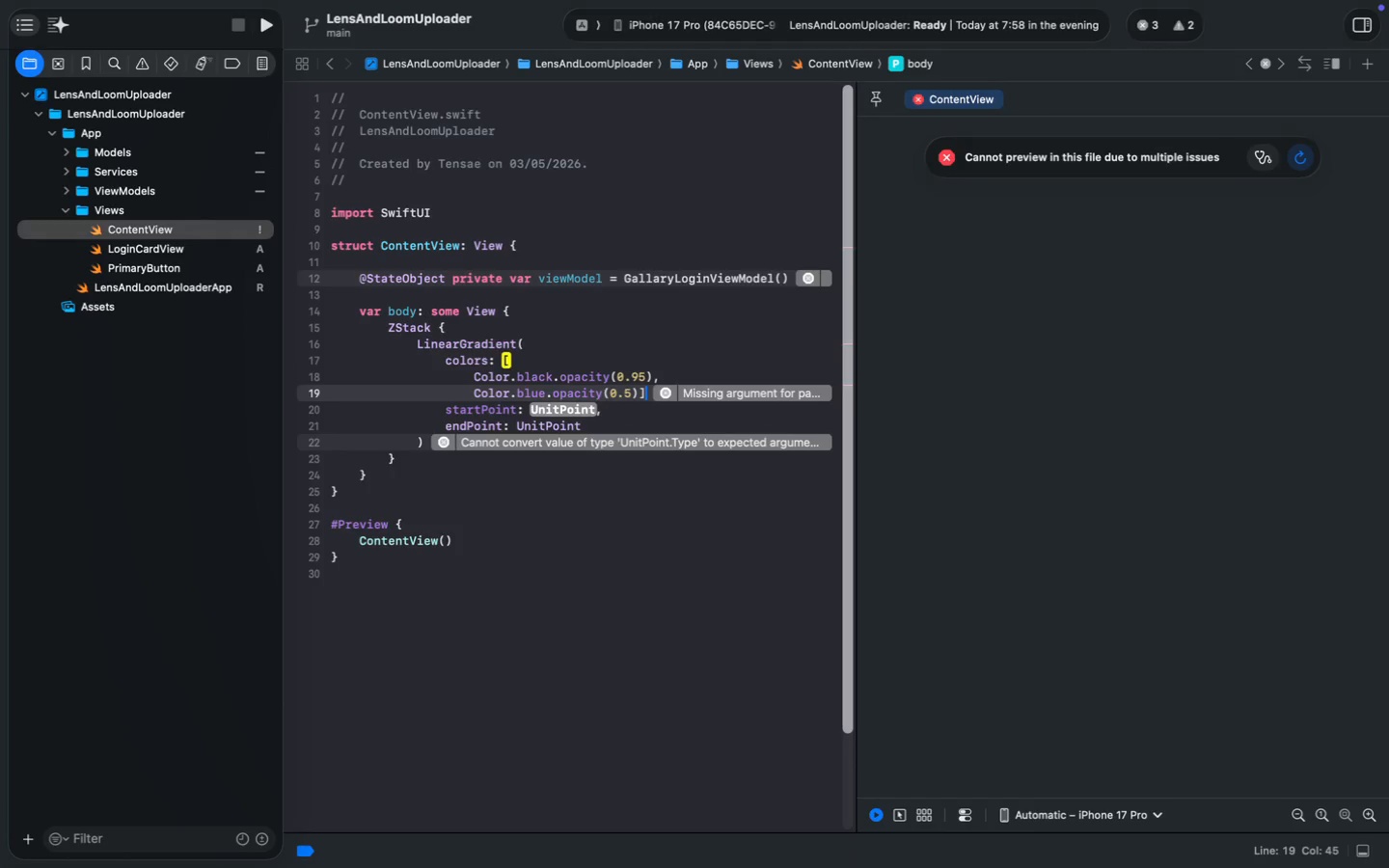 
key(ArrowLeft)
 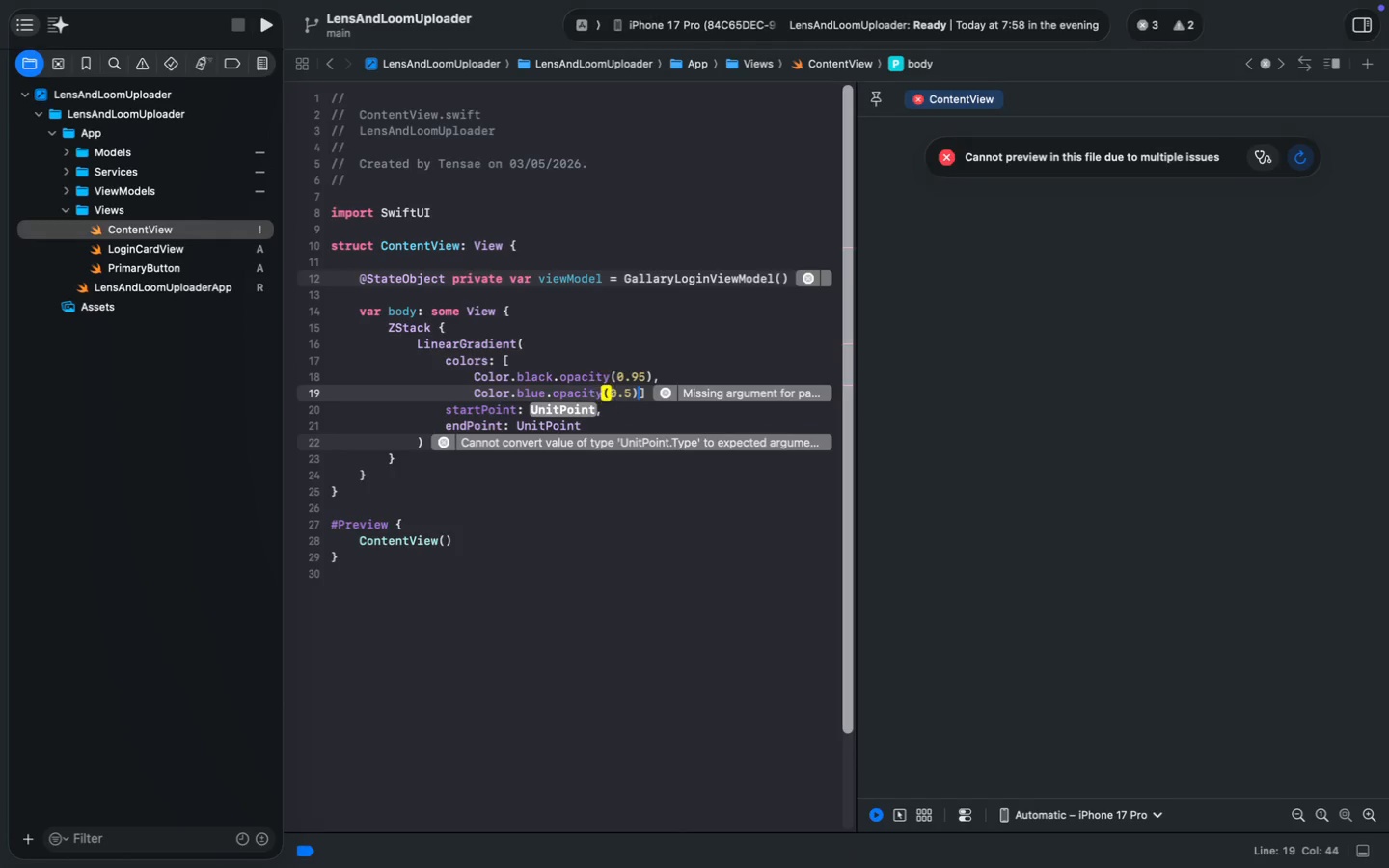 
key(Enter)
 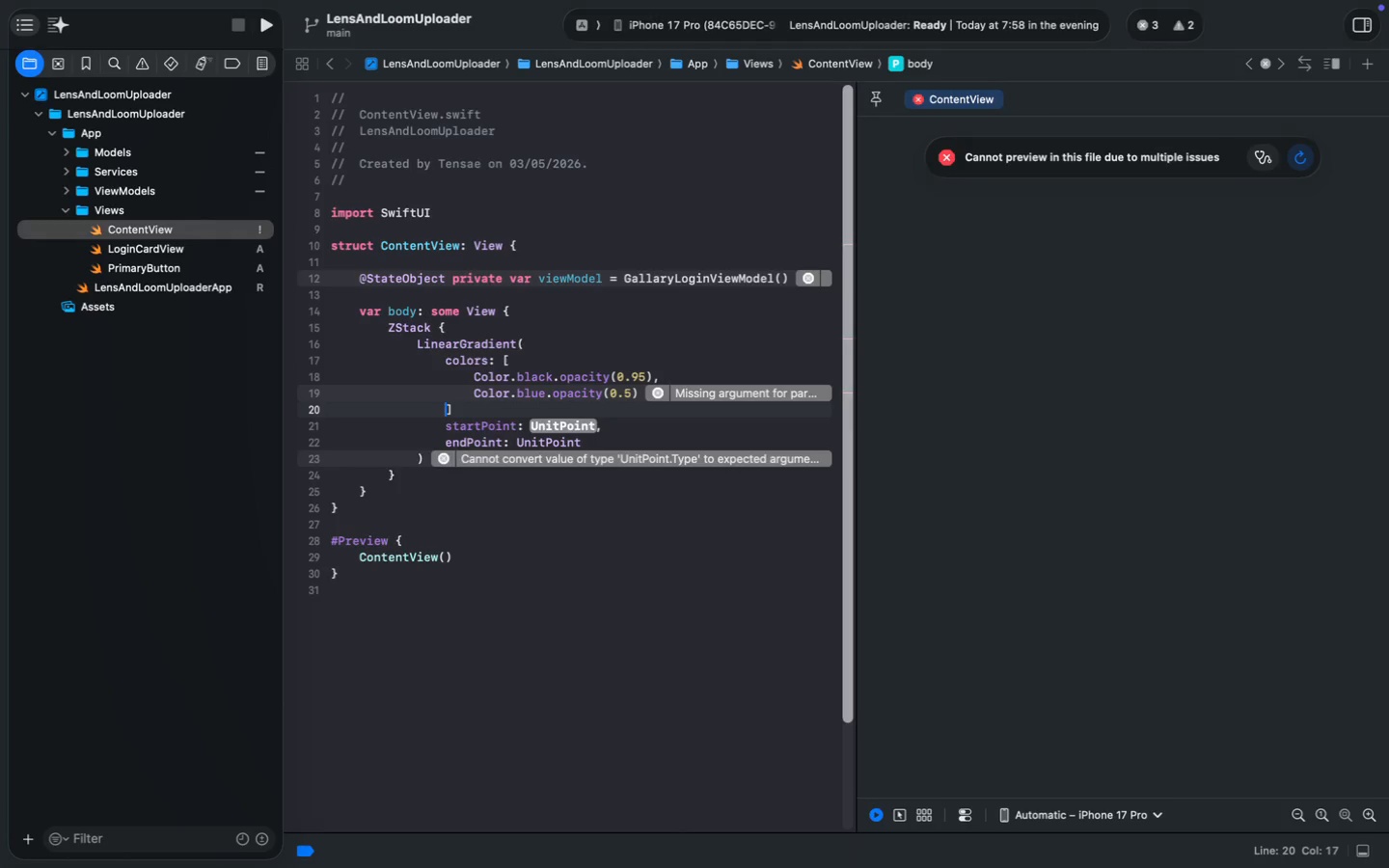 
key(ArrowRight)
 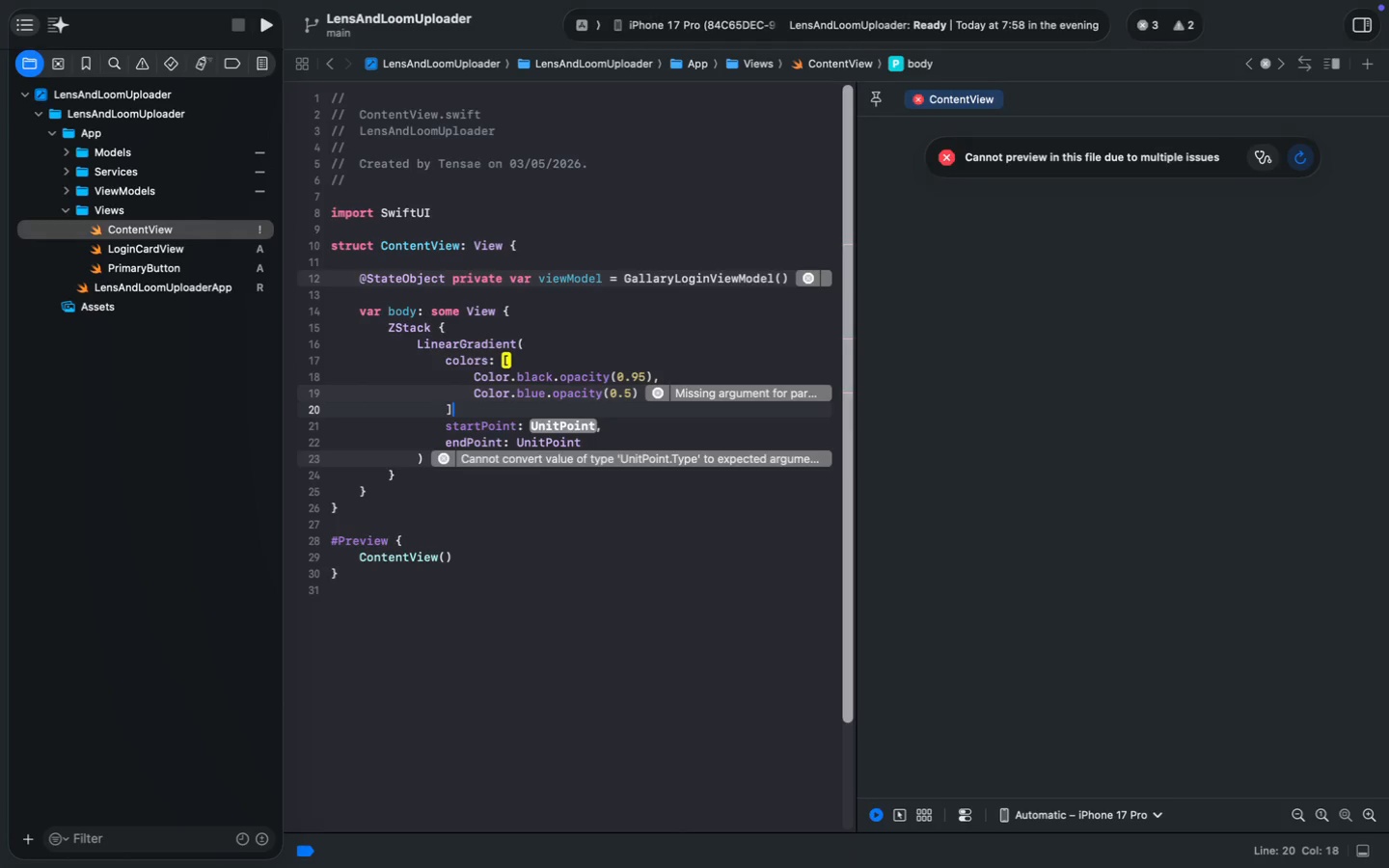 
key(Comma)
 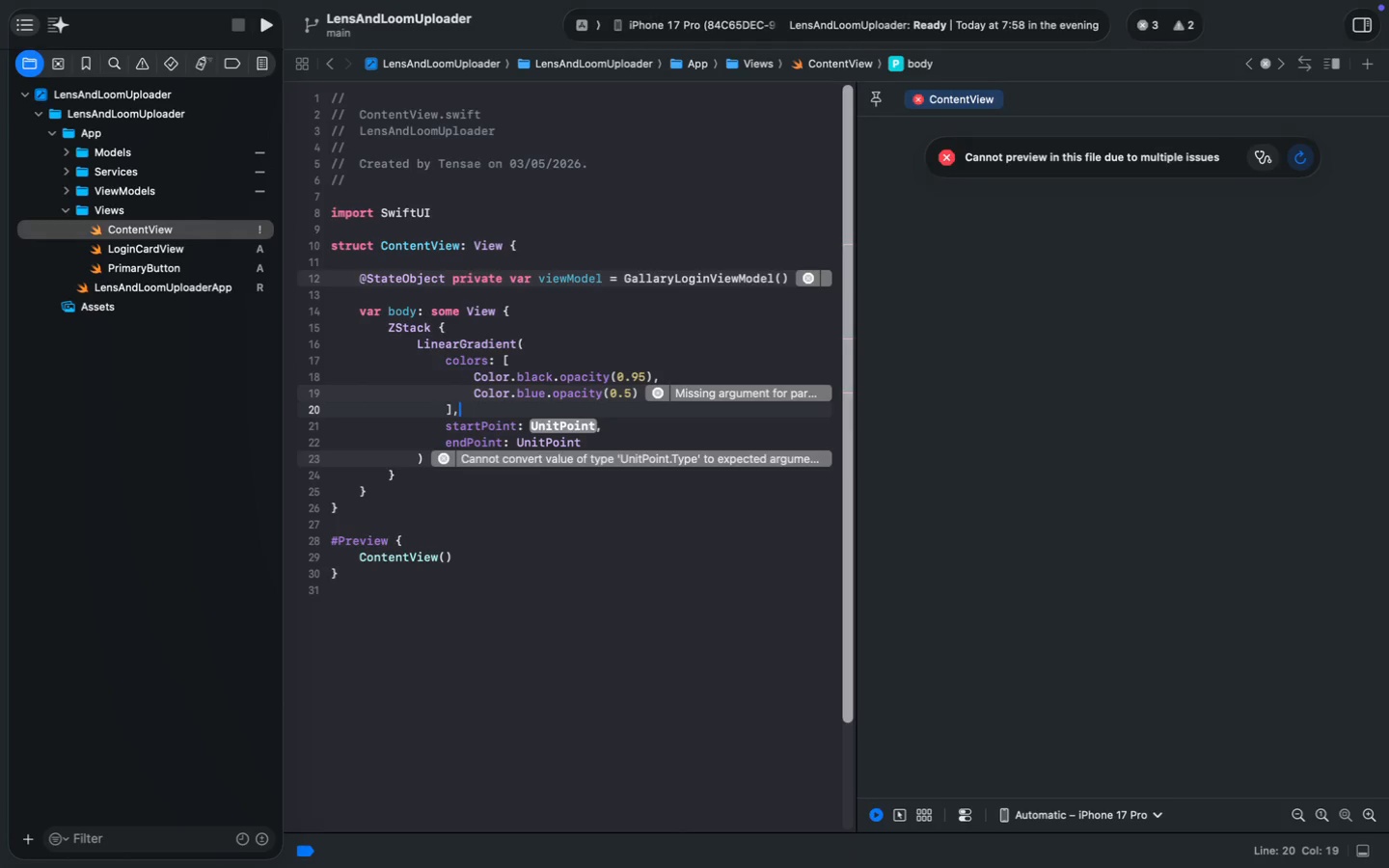 
key(ArrowDown)
 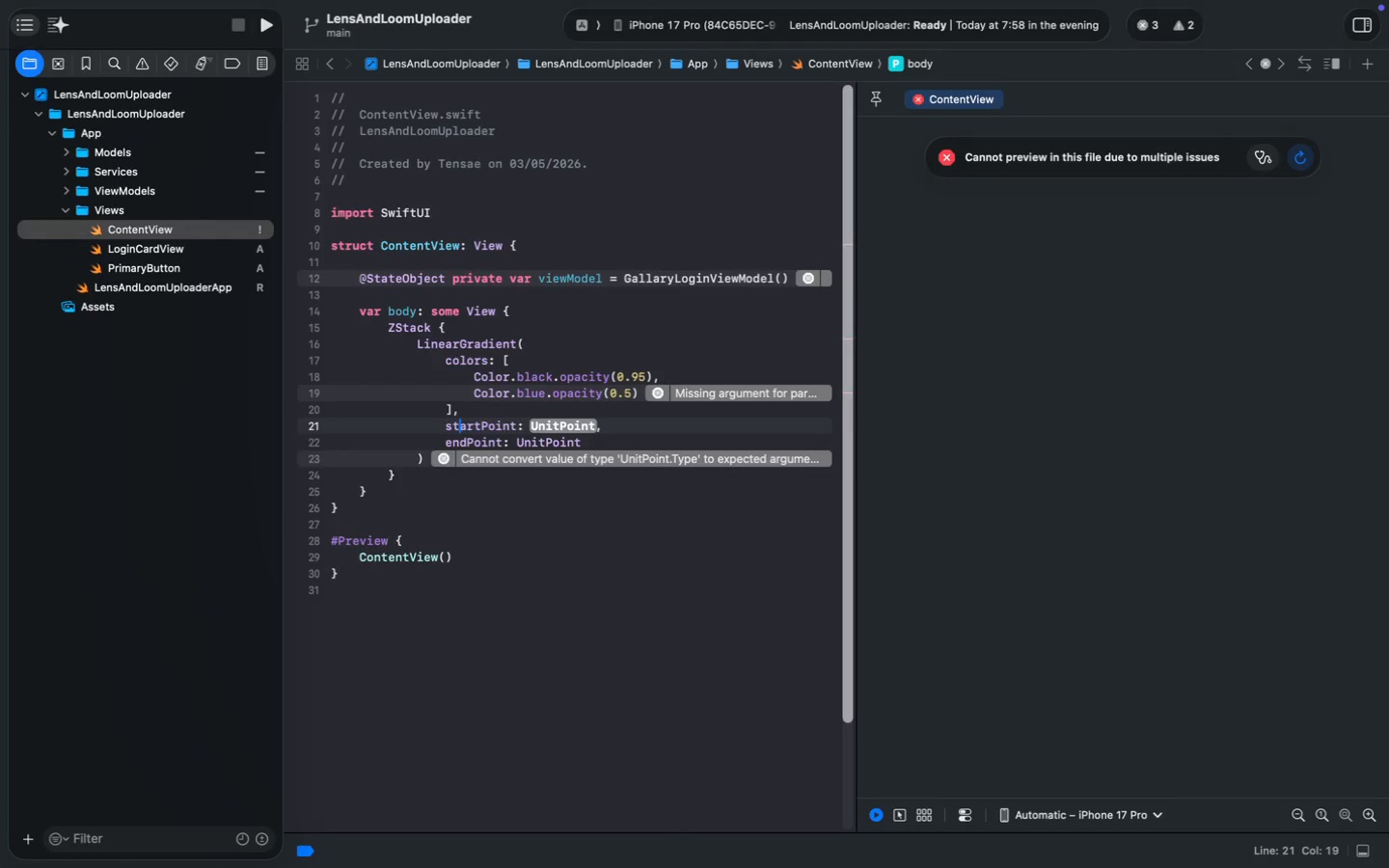 
key(ArrowDown)
 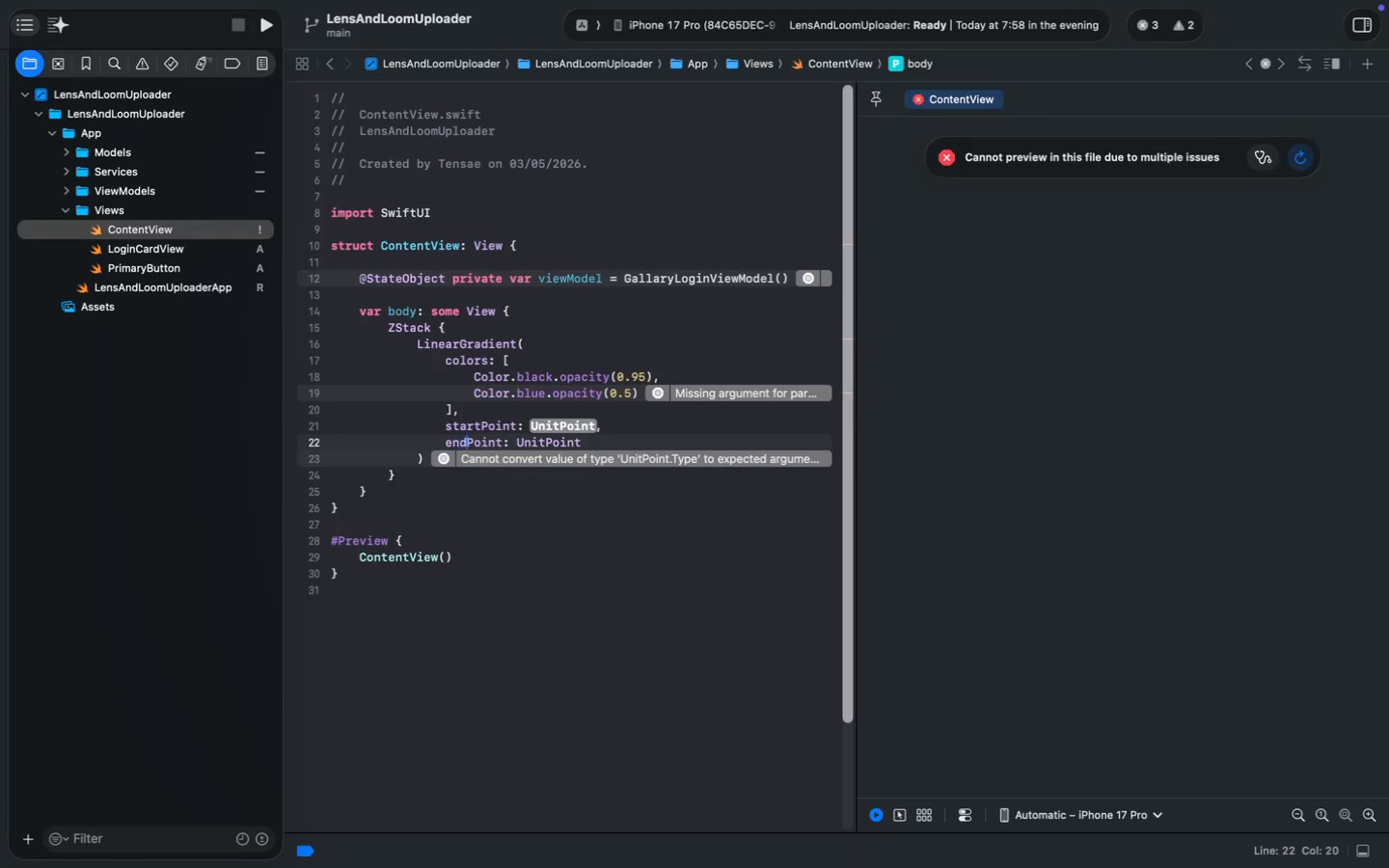 
key(ArrowRight)
 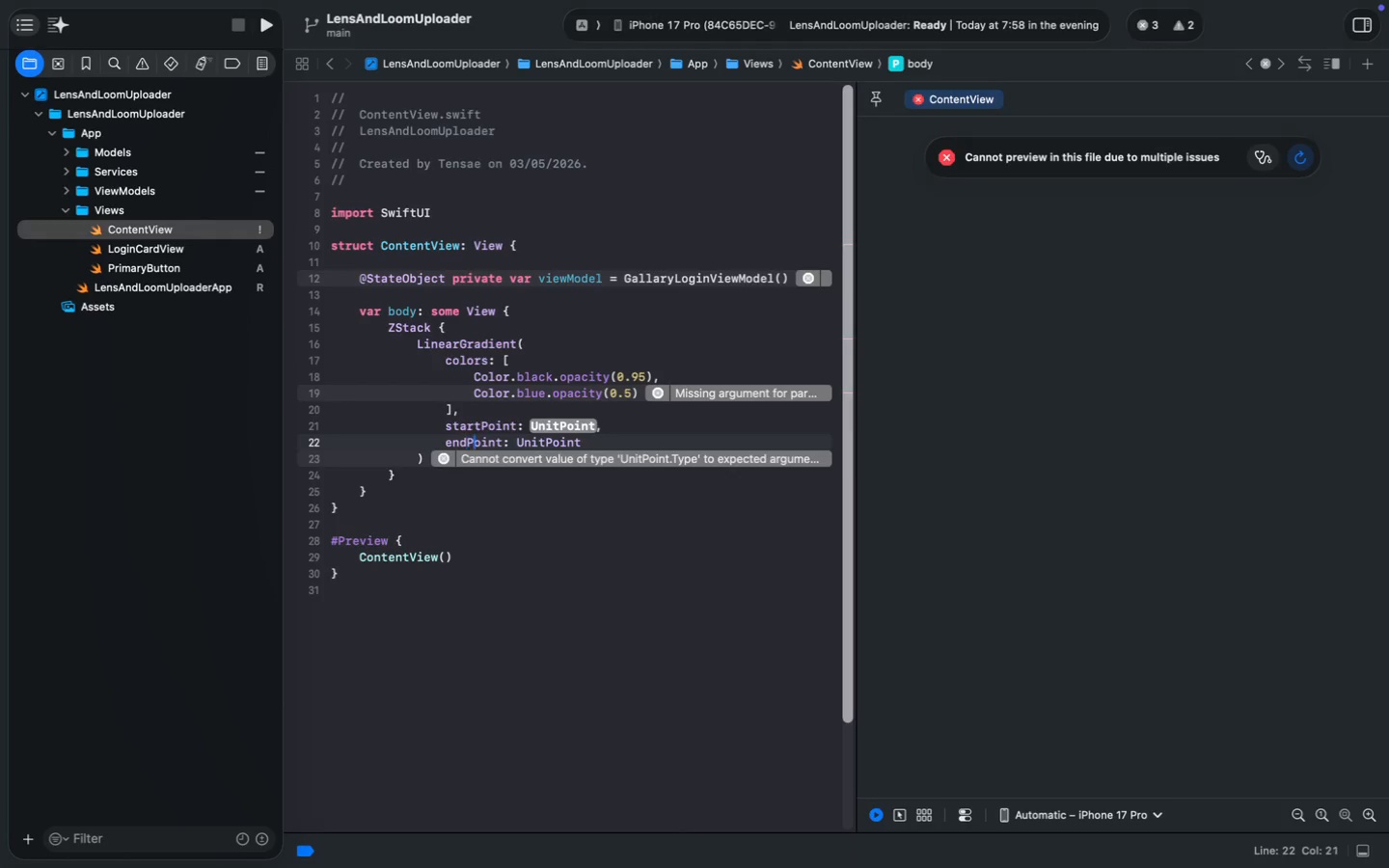 
key(ArrowRight)
 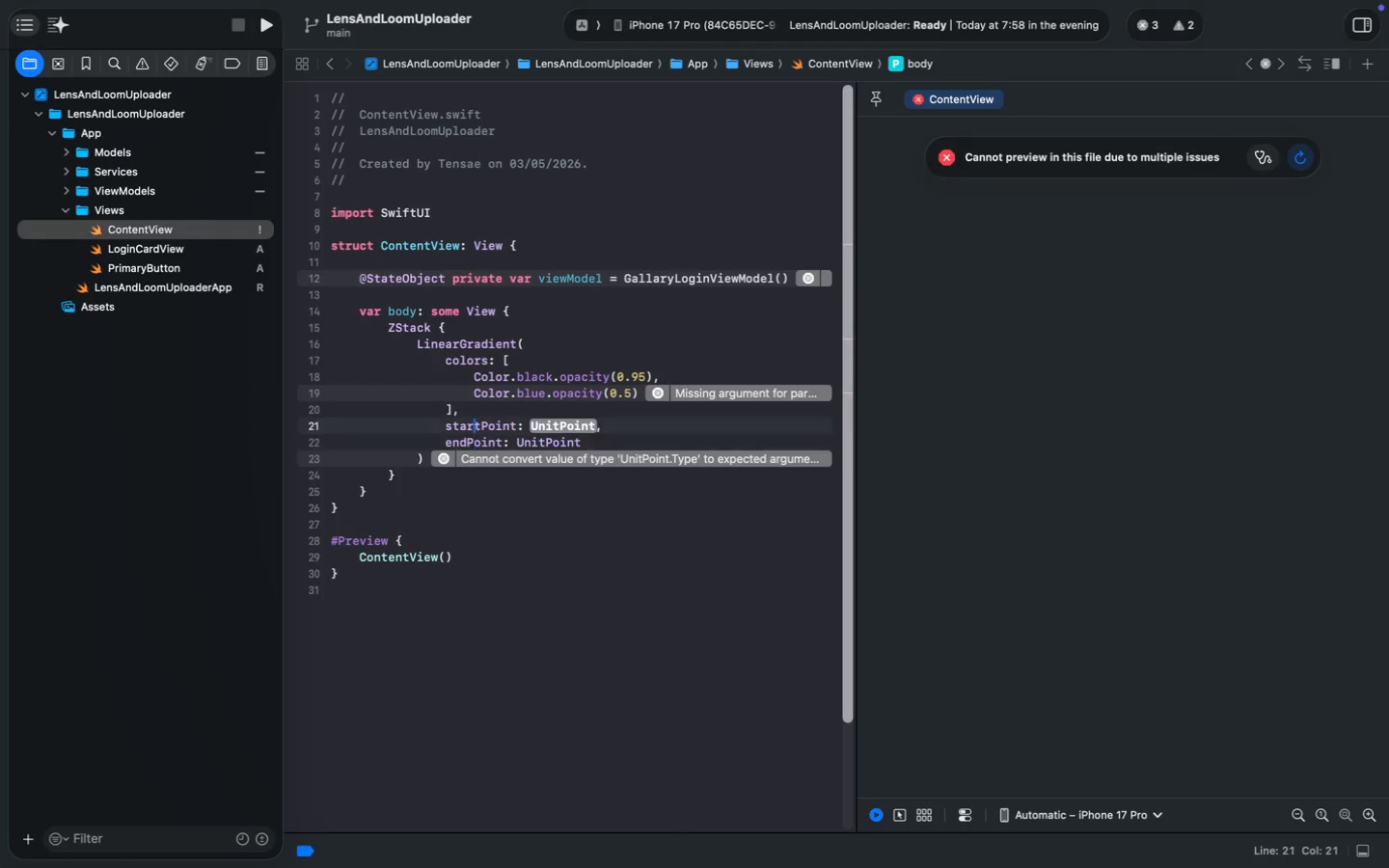 
key(ArrowUp)
 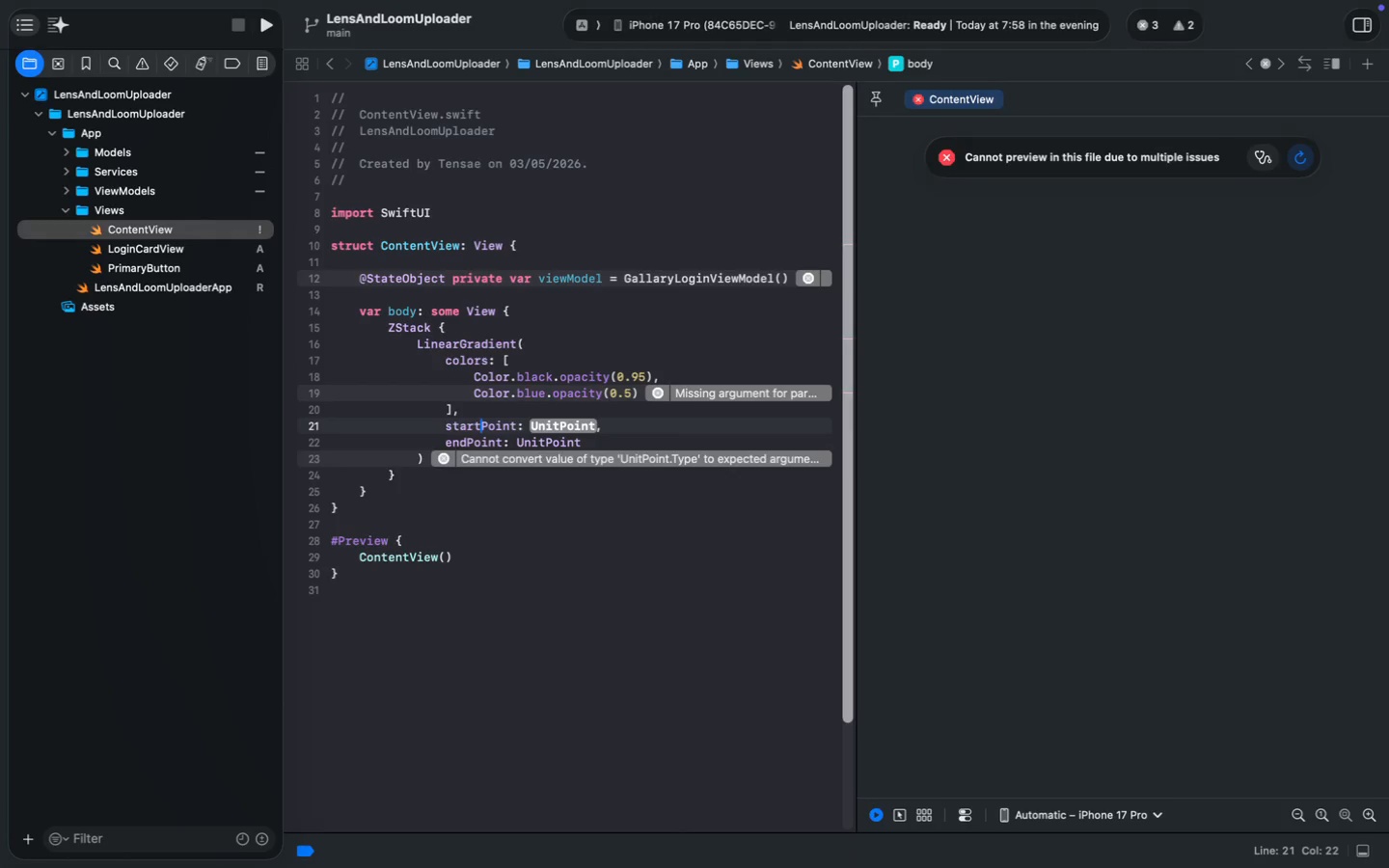 
key(ArrowRight)
 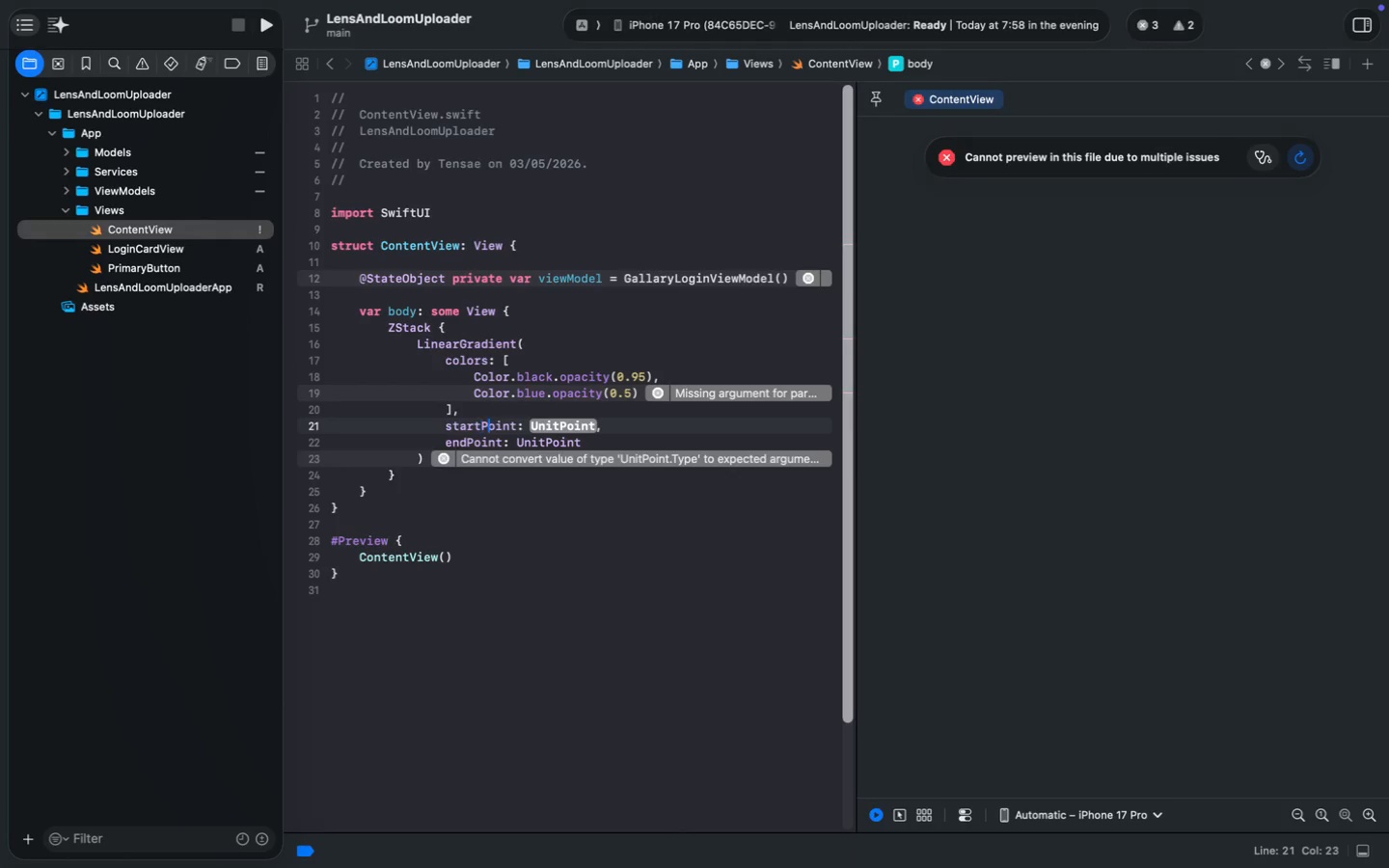 
key(ArrowRight)
 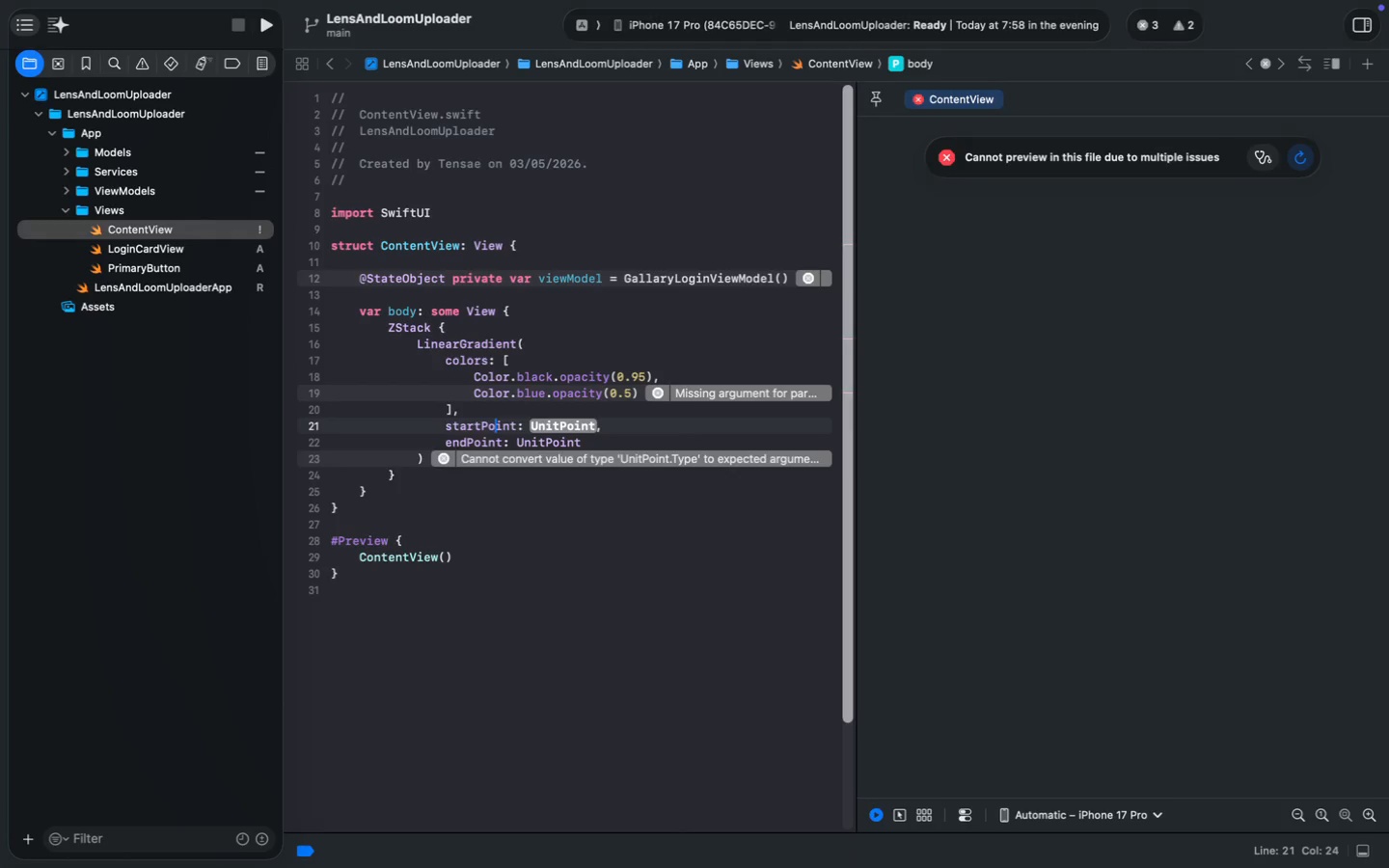 
key(ArrowRight)
 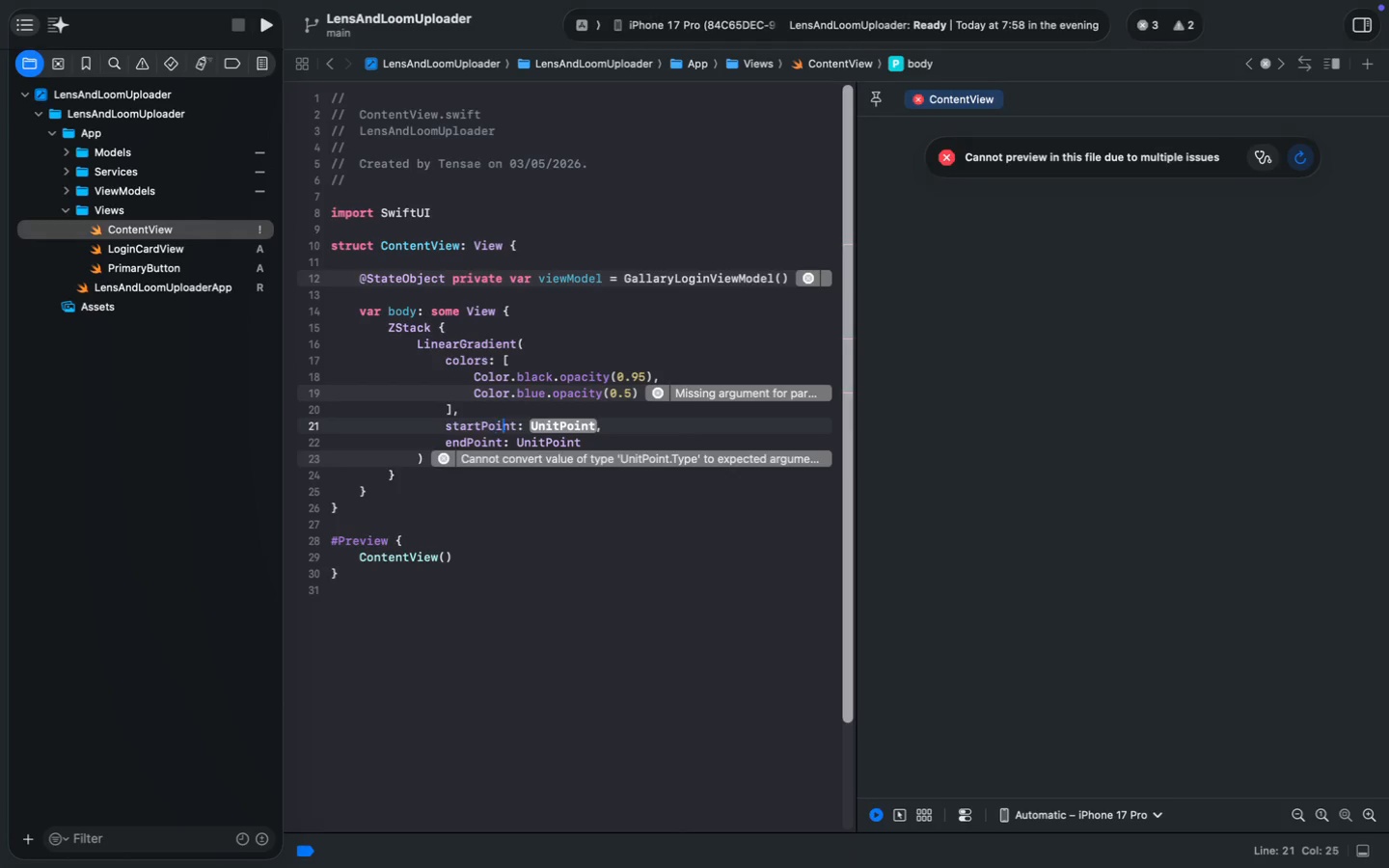 
key(ArrowRight)
 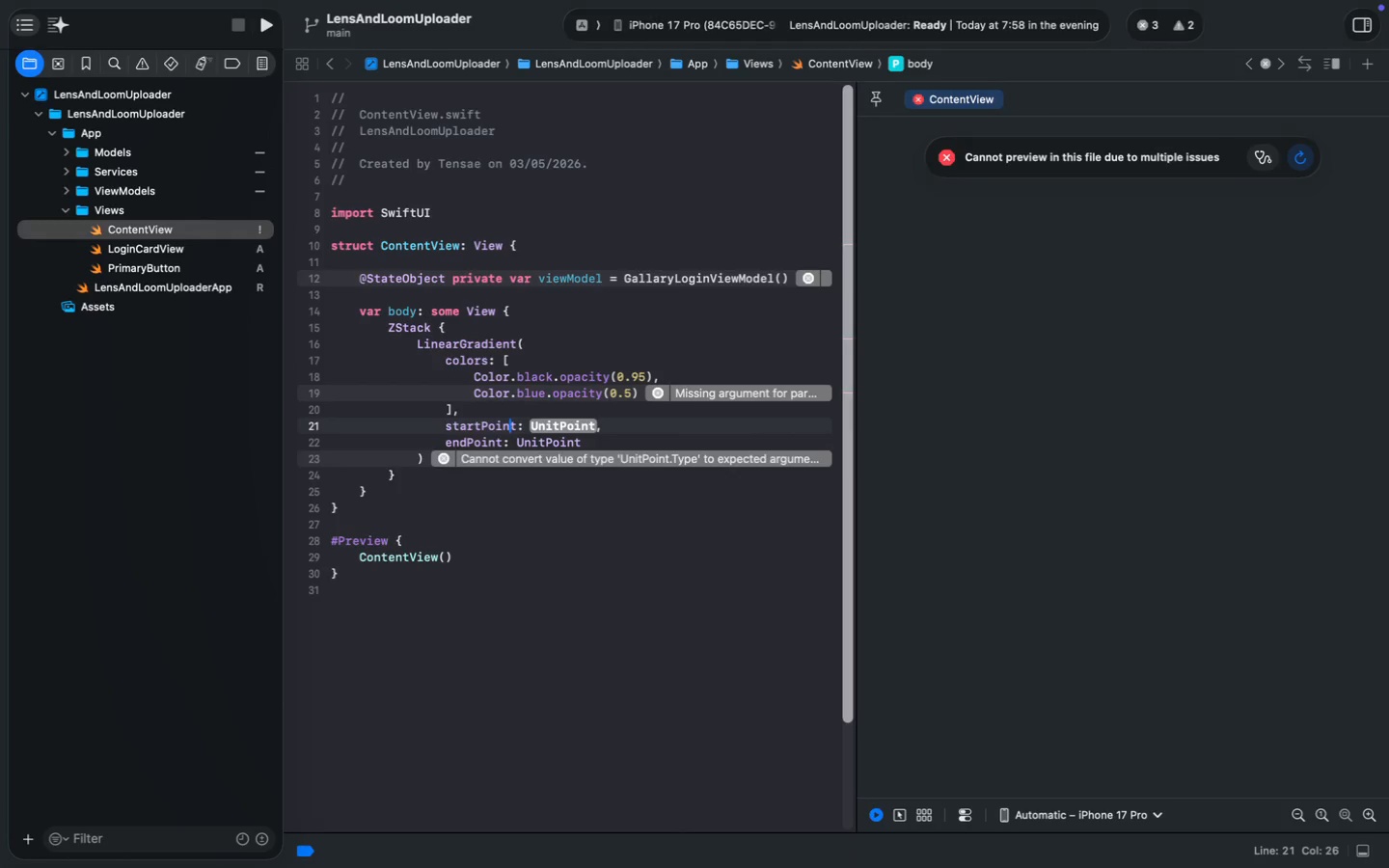 
key(ArrowRight)
 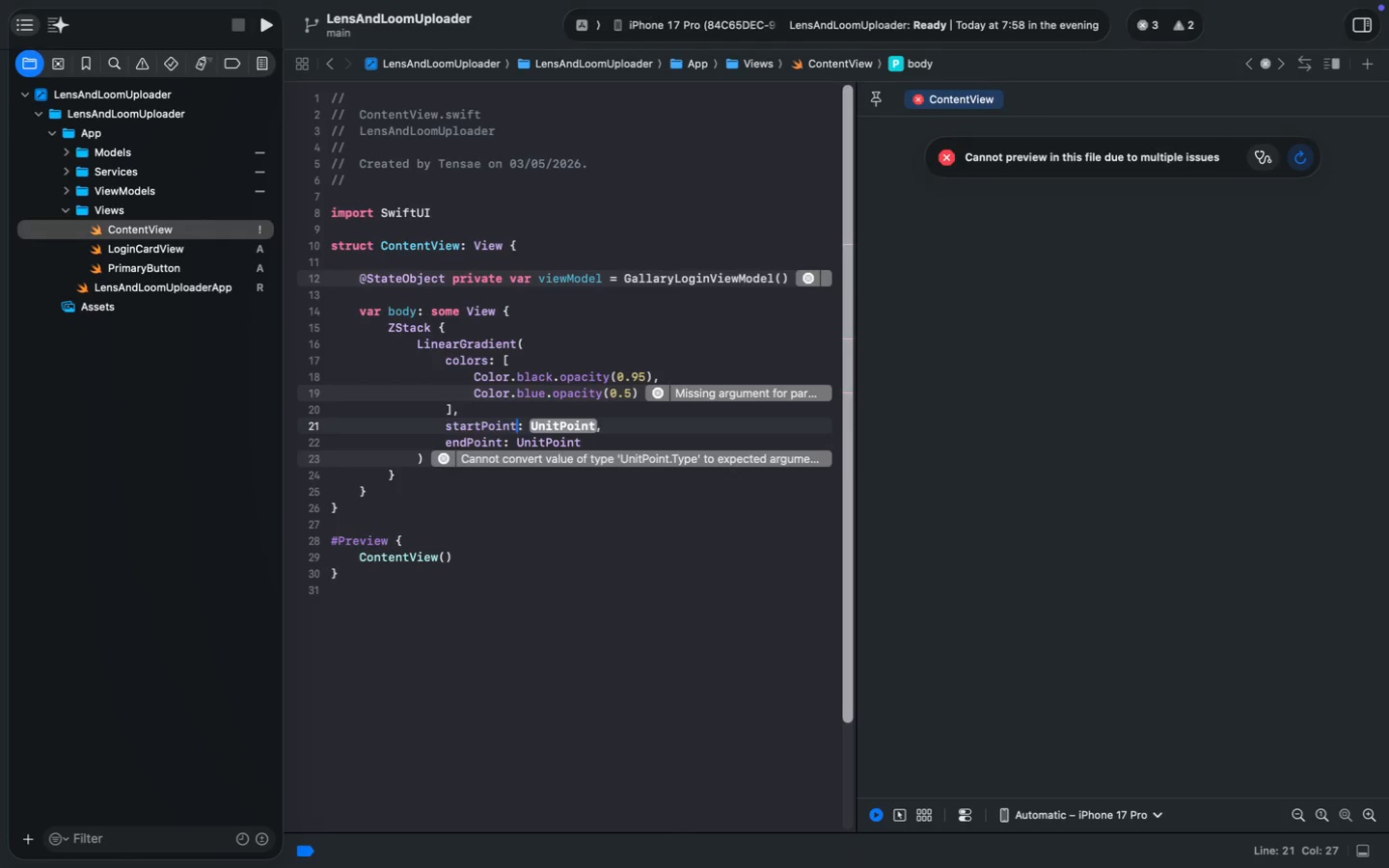 
key(ArrowRight)
 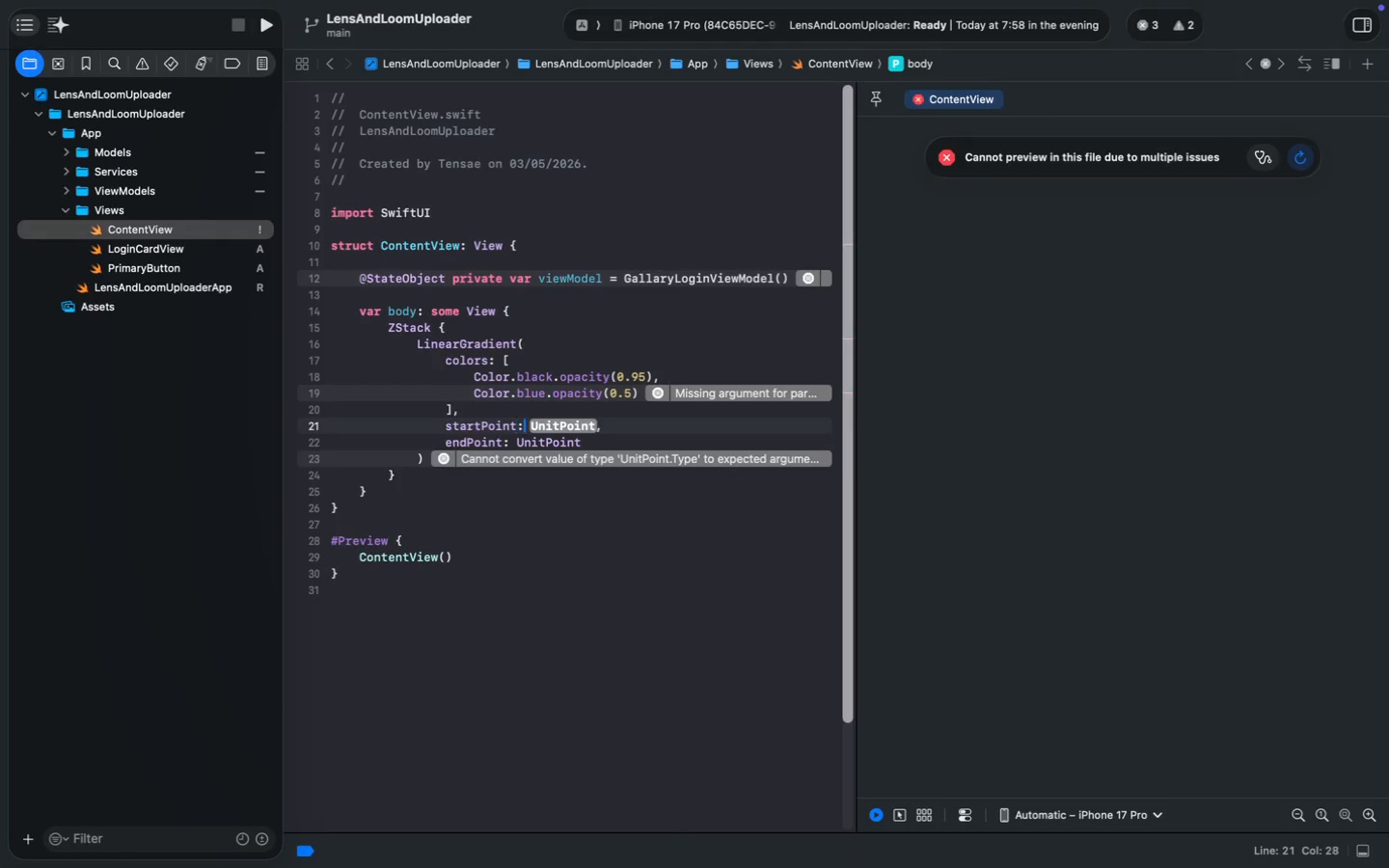 
key(ArrowRight)
 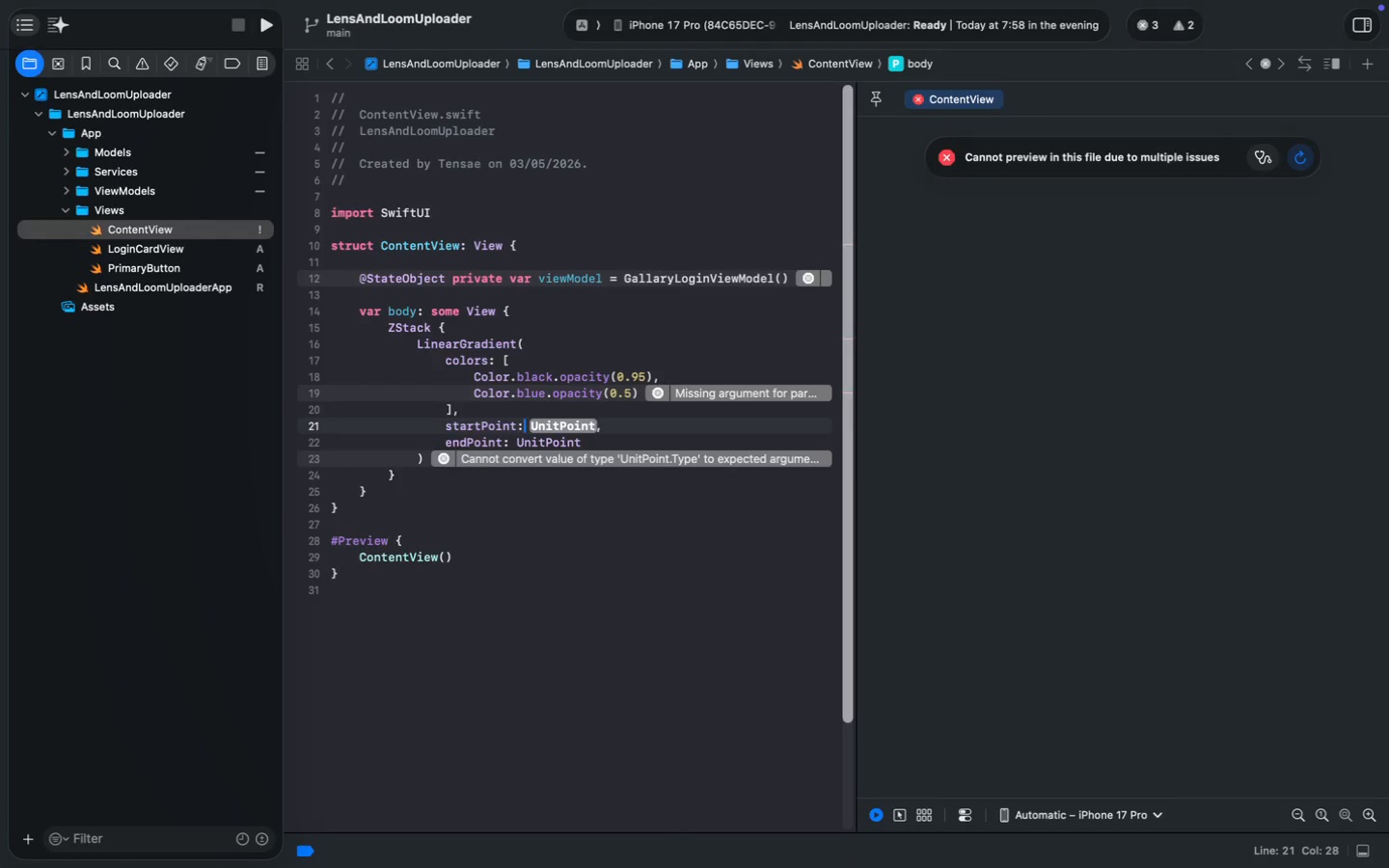 
key(ArrowRight)
 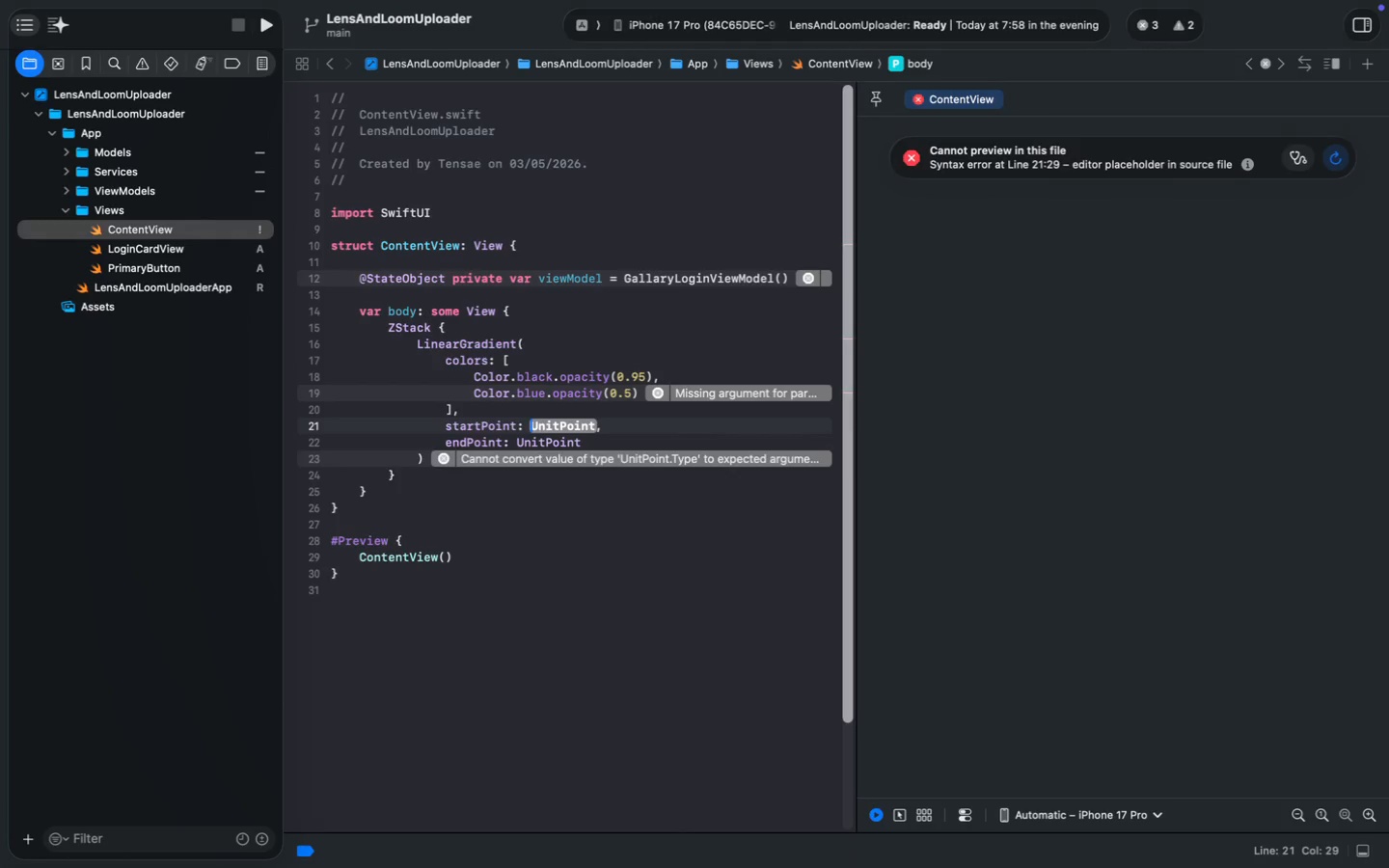 
key(ArrowRight)
 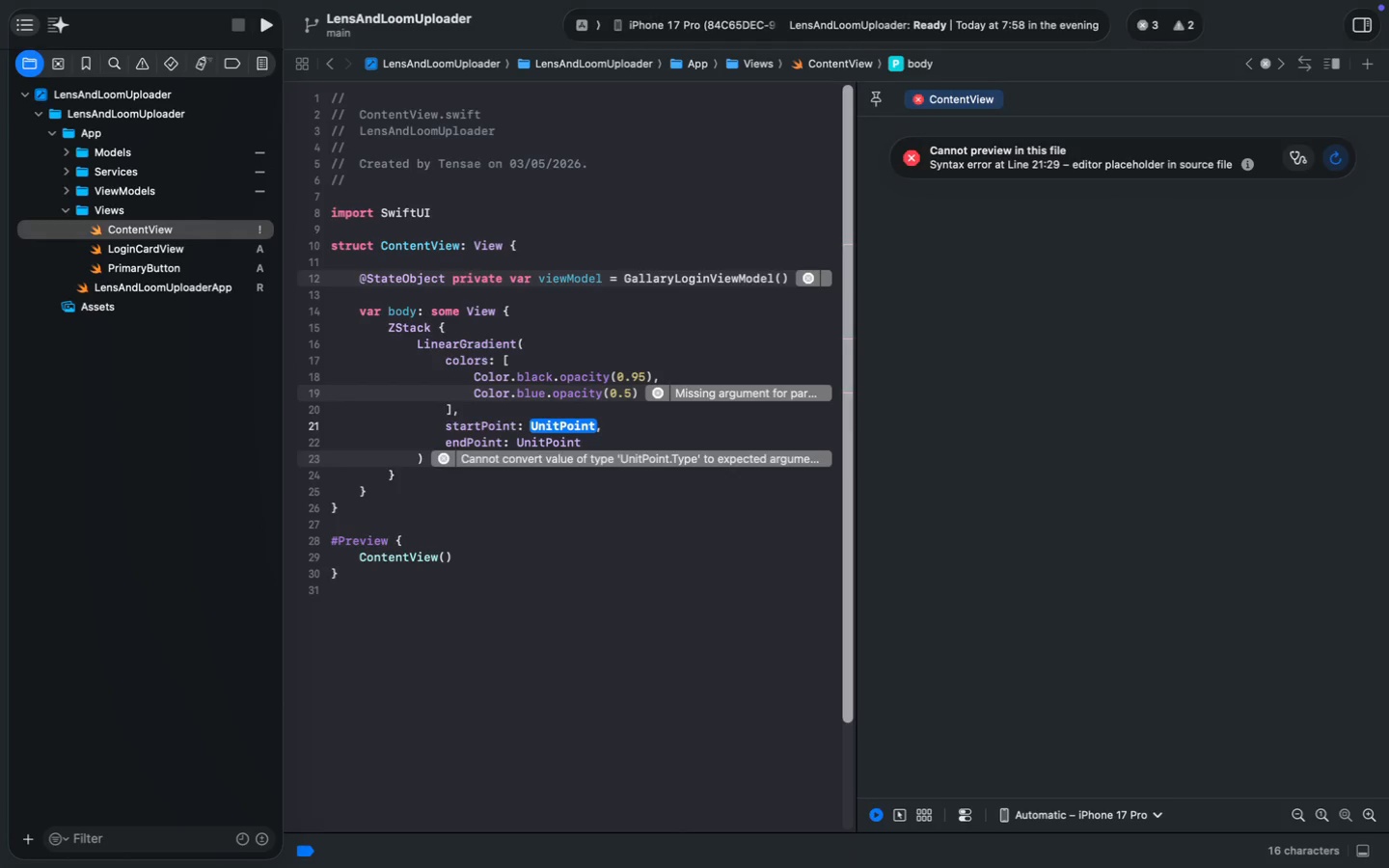 
type(.topL)
 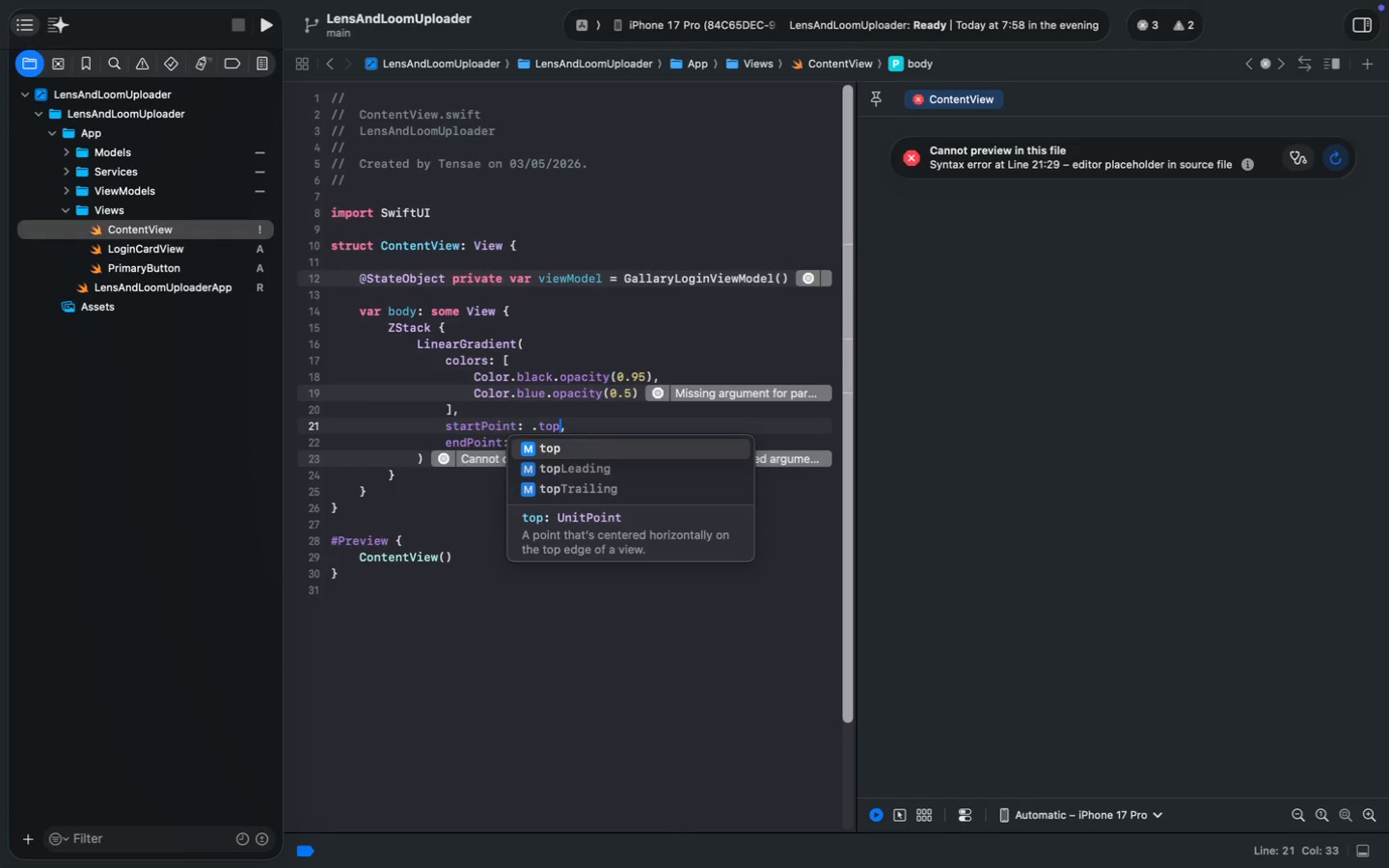 
key(Enter)
 